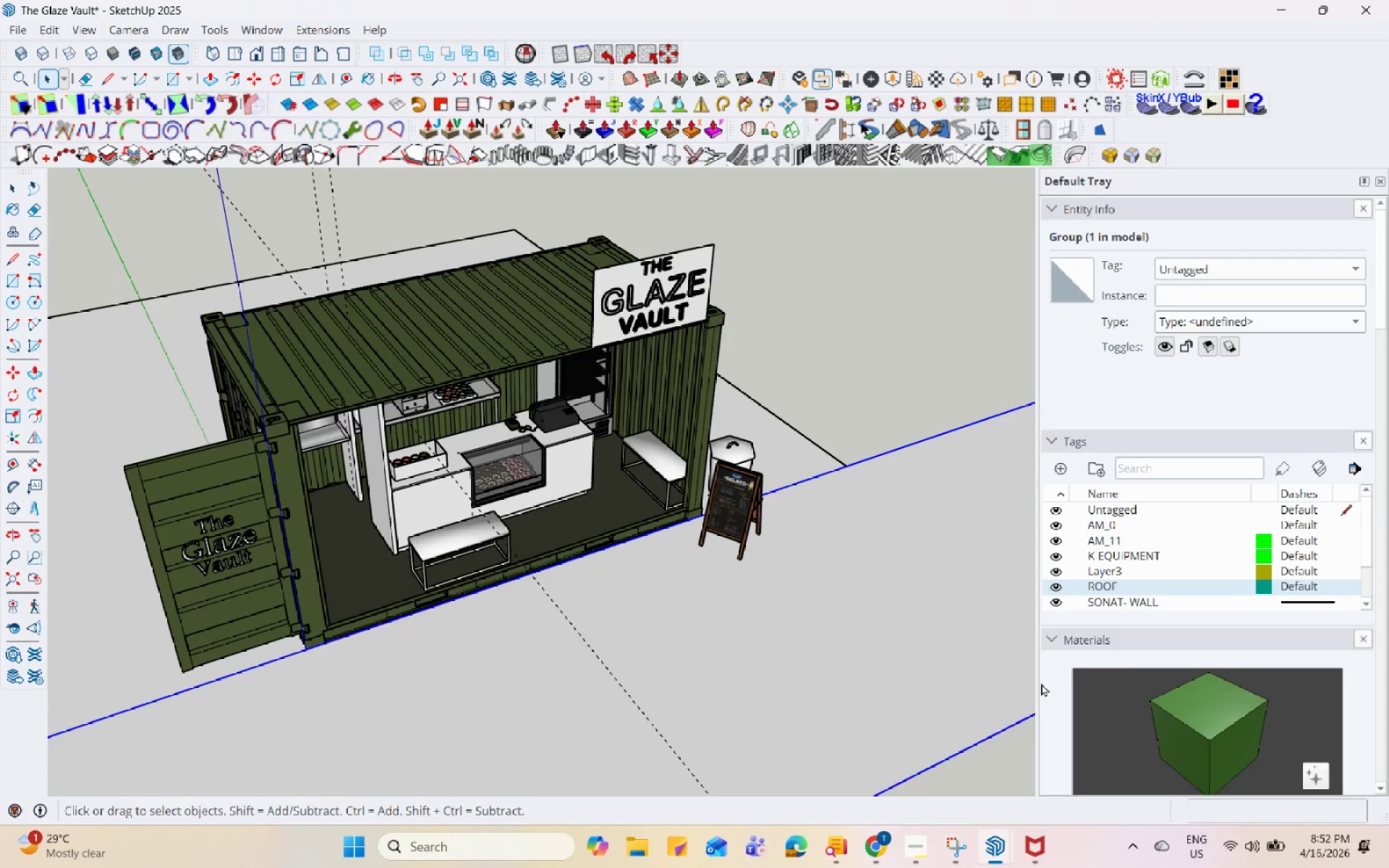 
hold_key(key=Space, duration=1.5)
 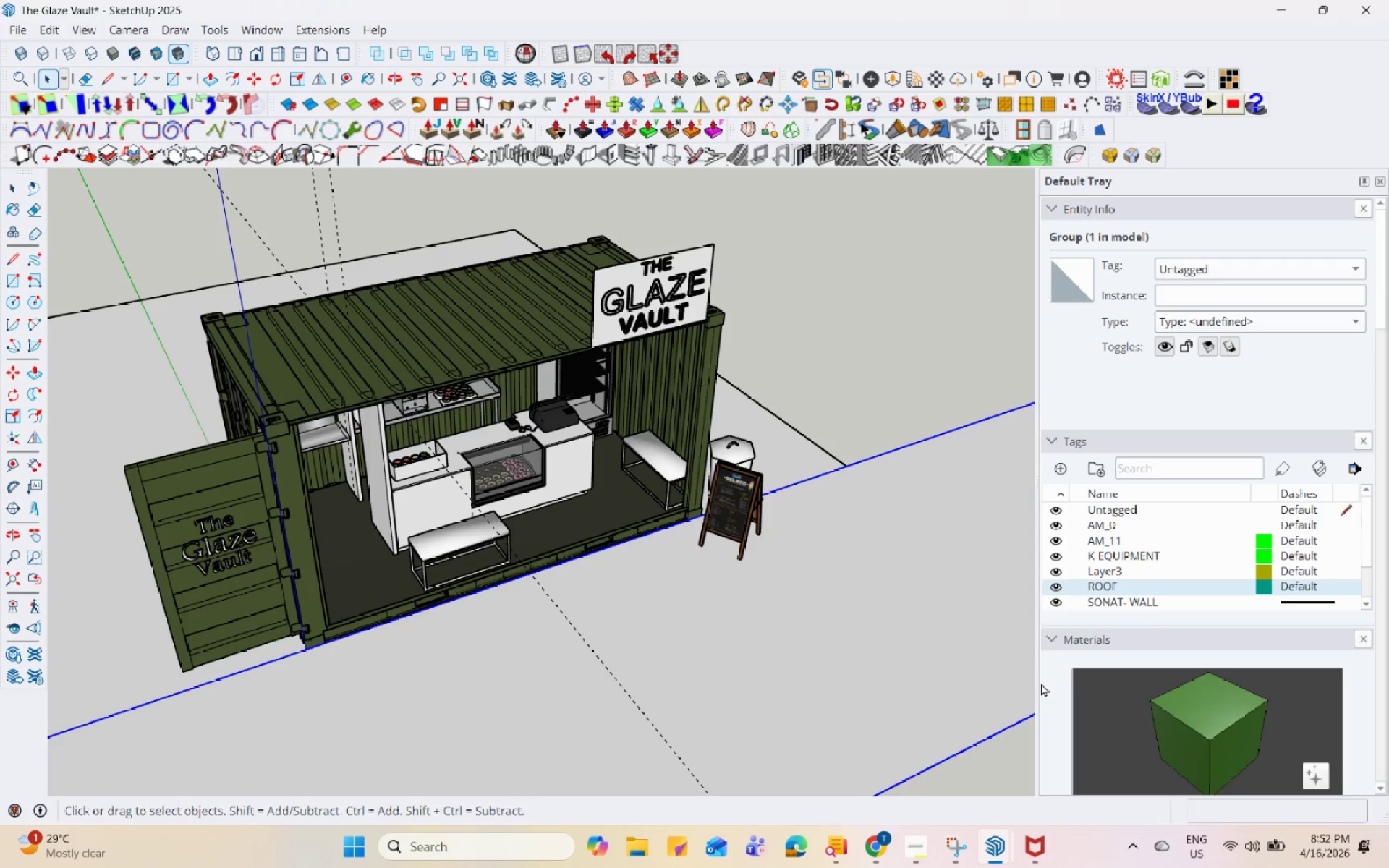 
hold_key(key=Space, duration=1.52)
 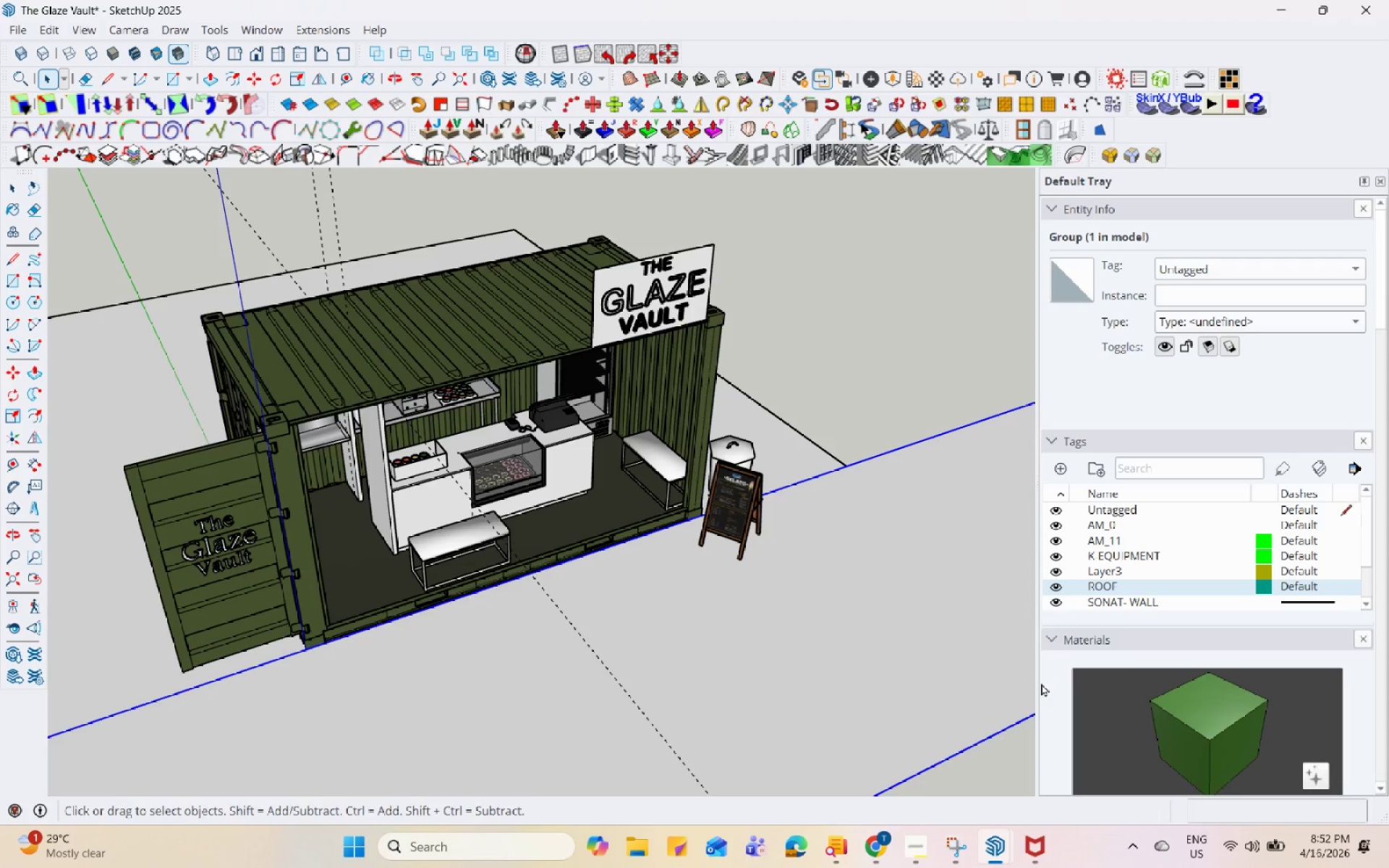 
hold_key(key=Space, duration=1.51)
 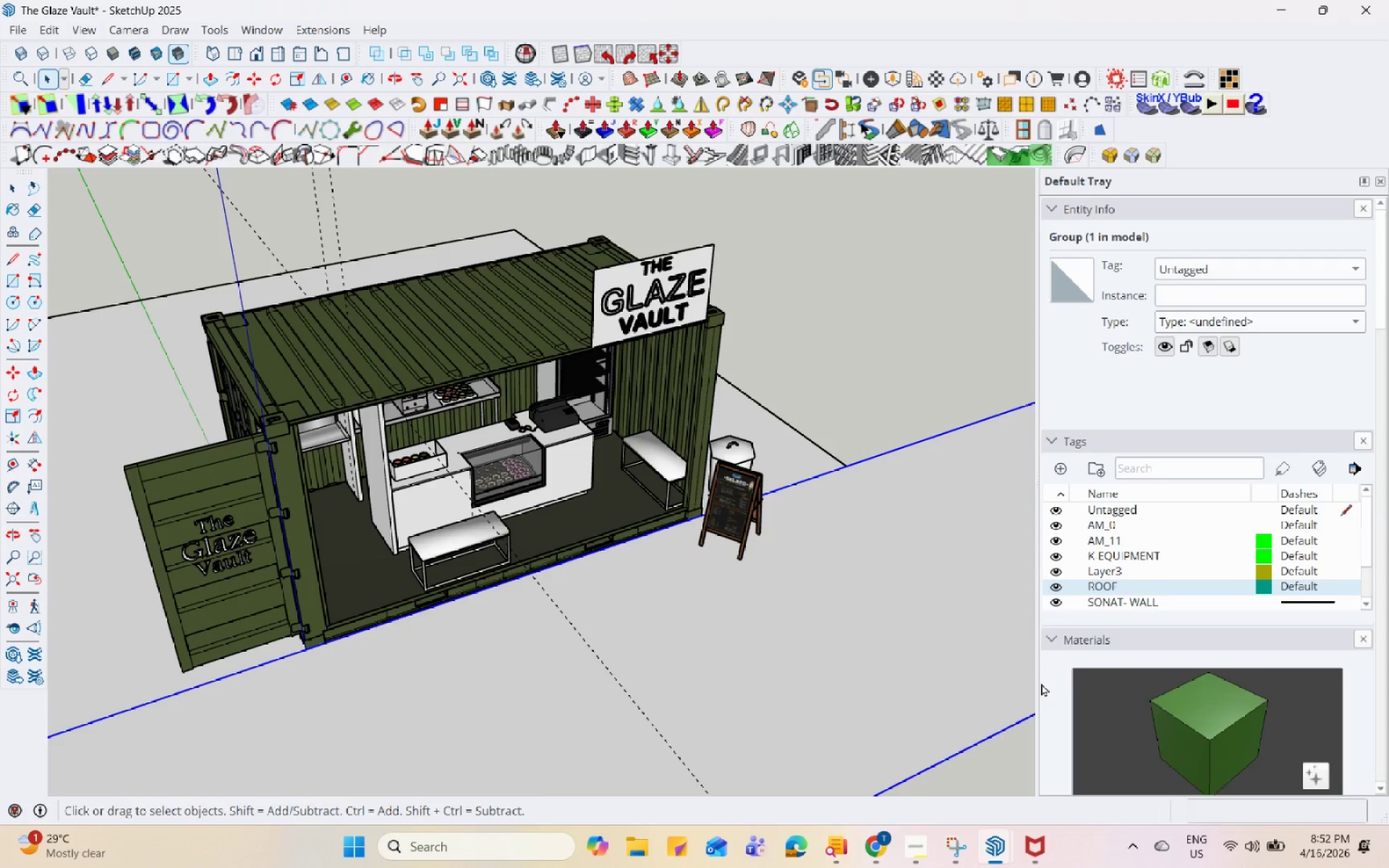 
hold_key(key=Space, duration=1.52)
 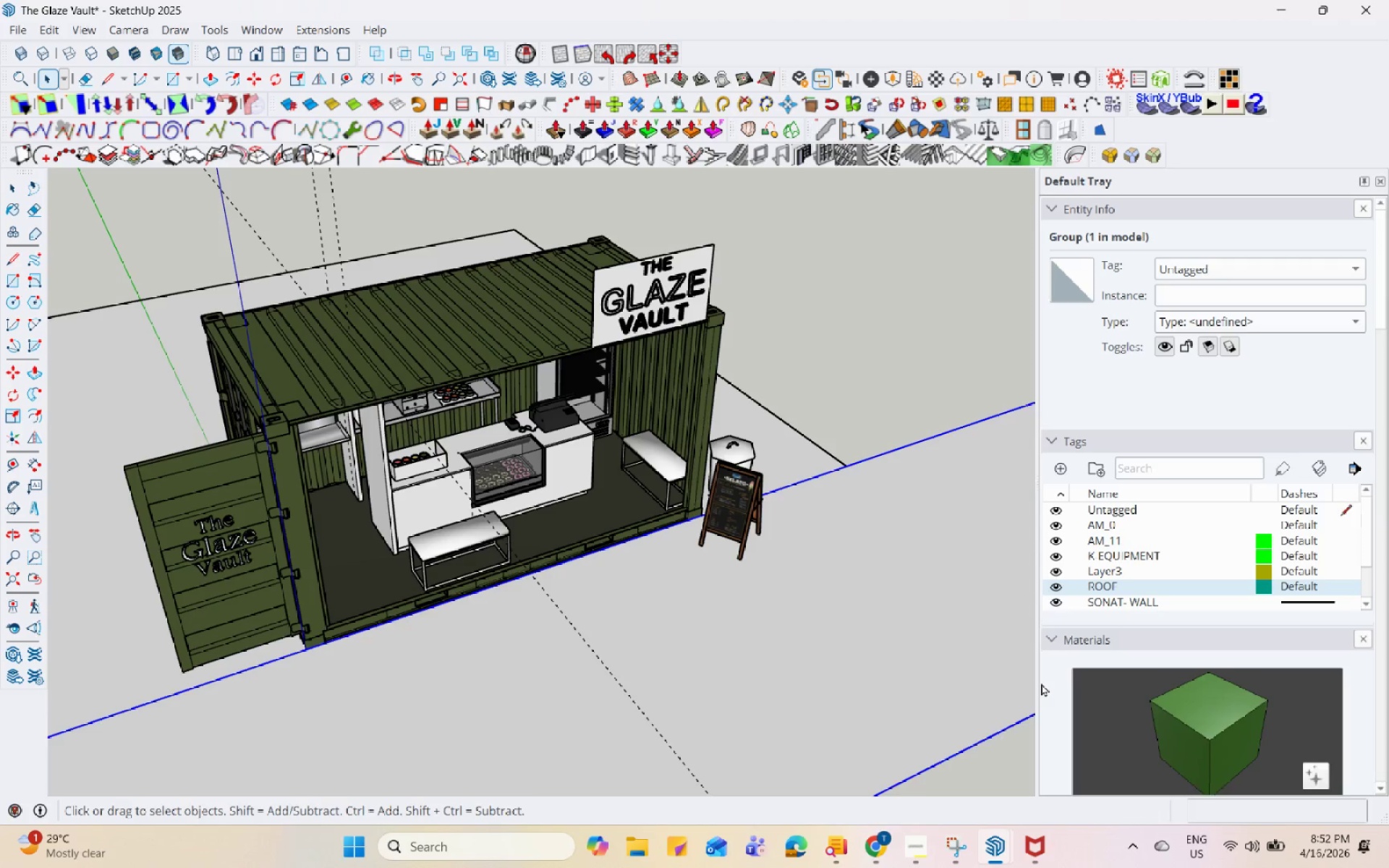 
hold_key(key=Space, duration=1.51)
 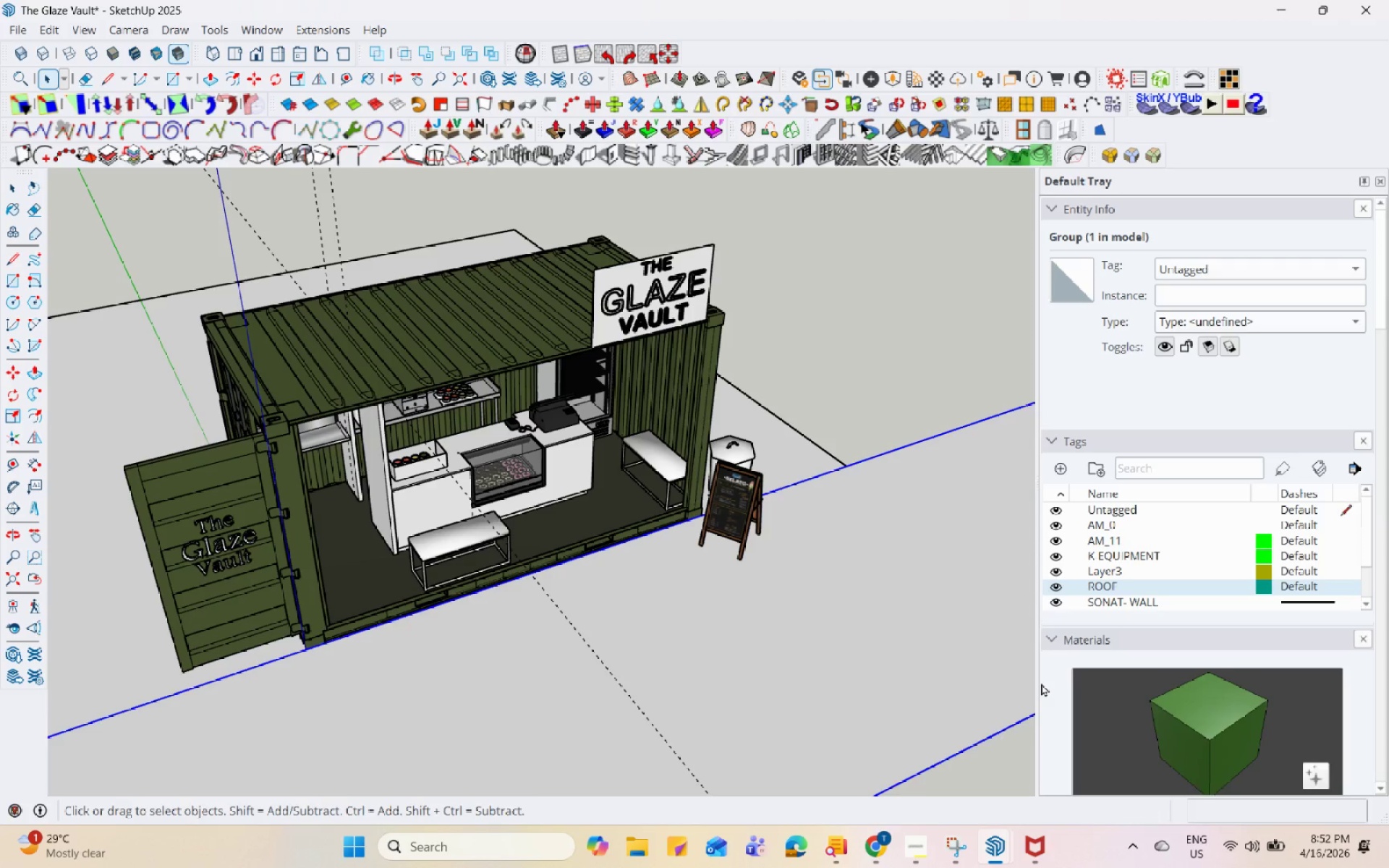 
hold_key(key=Space, duration=1.5)
 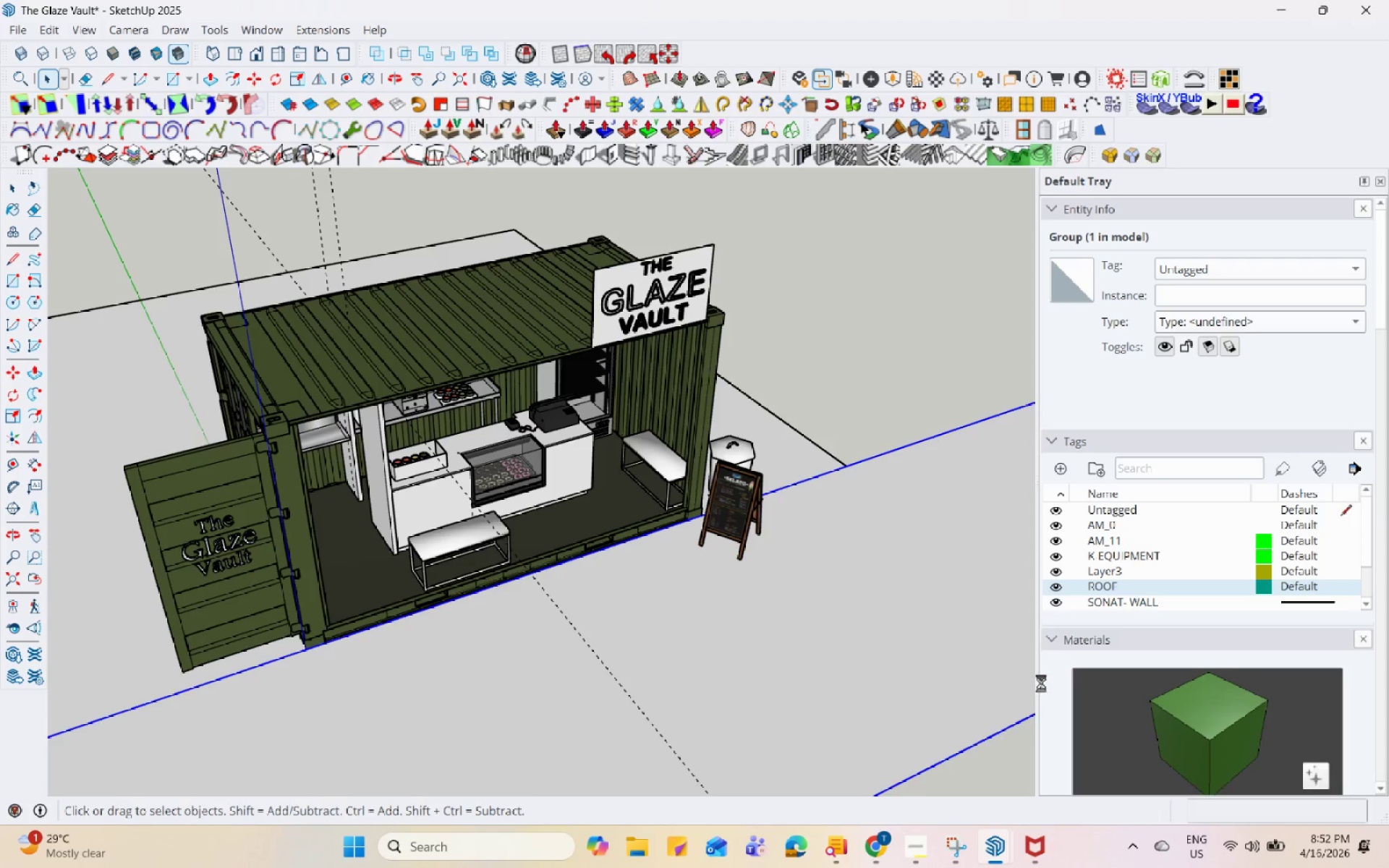 
hold_key(key=Space, duration=1.52)
 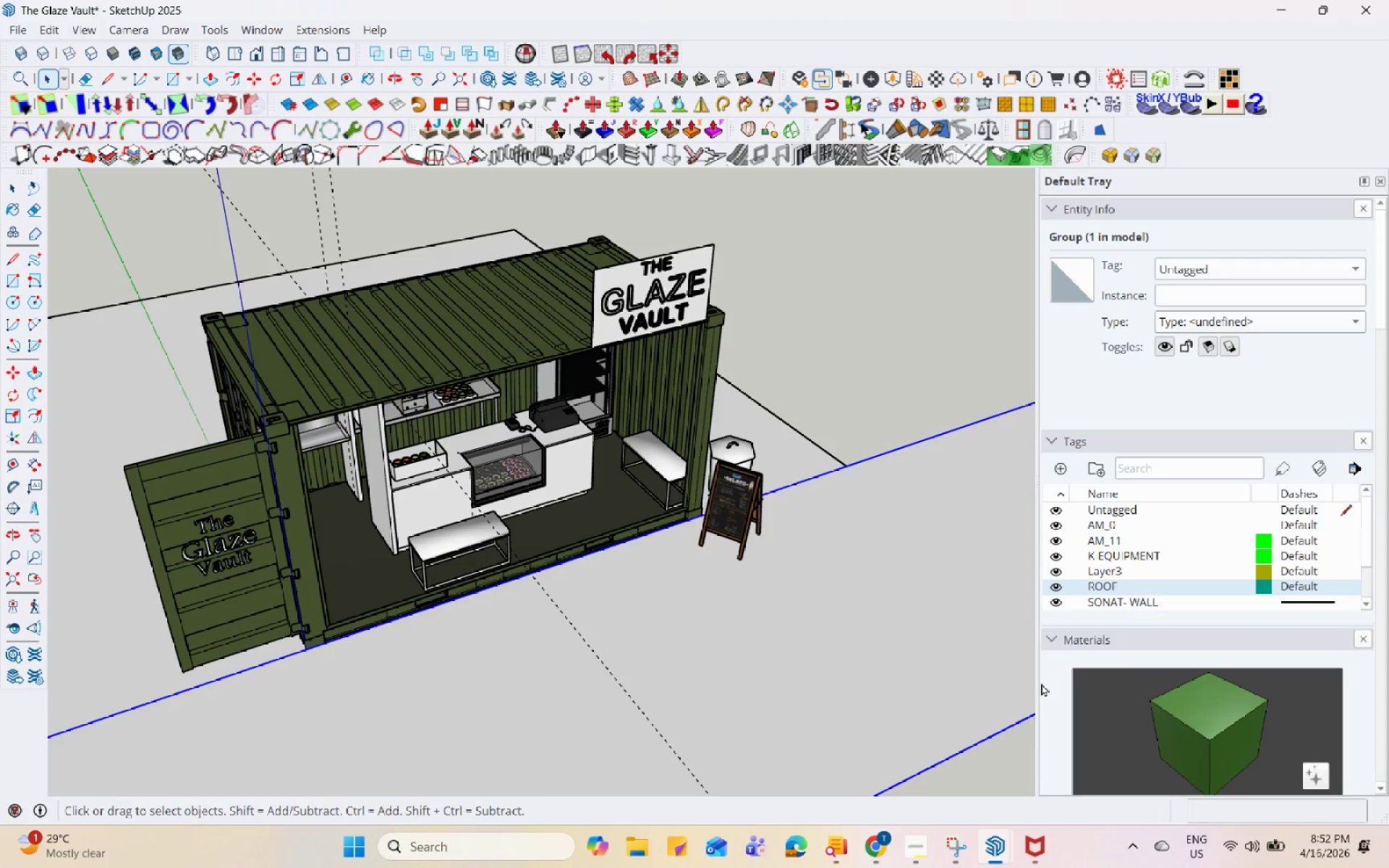 
hold_key(key=Space, duration=1.5)
 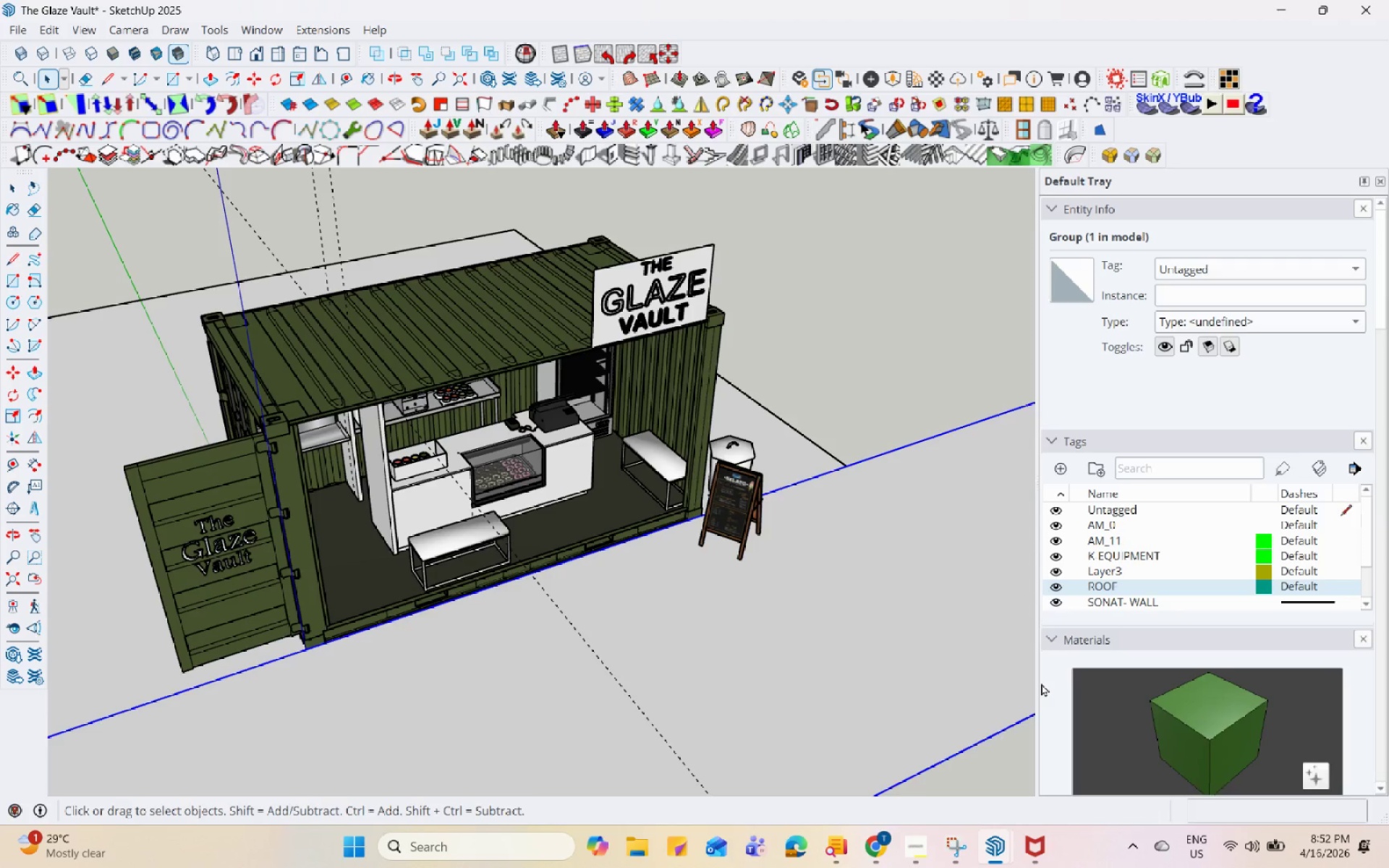 
hold_key(key=Space, duration=1.5)
 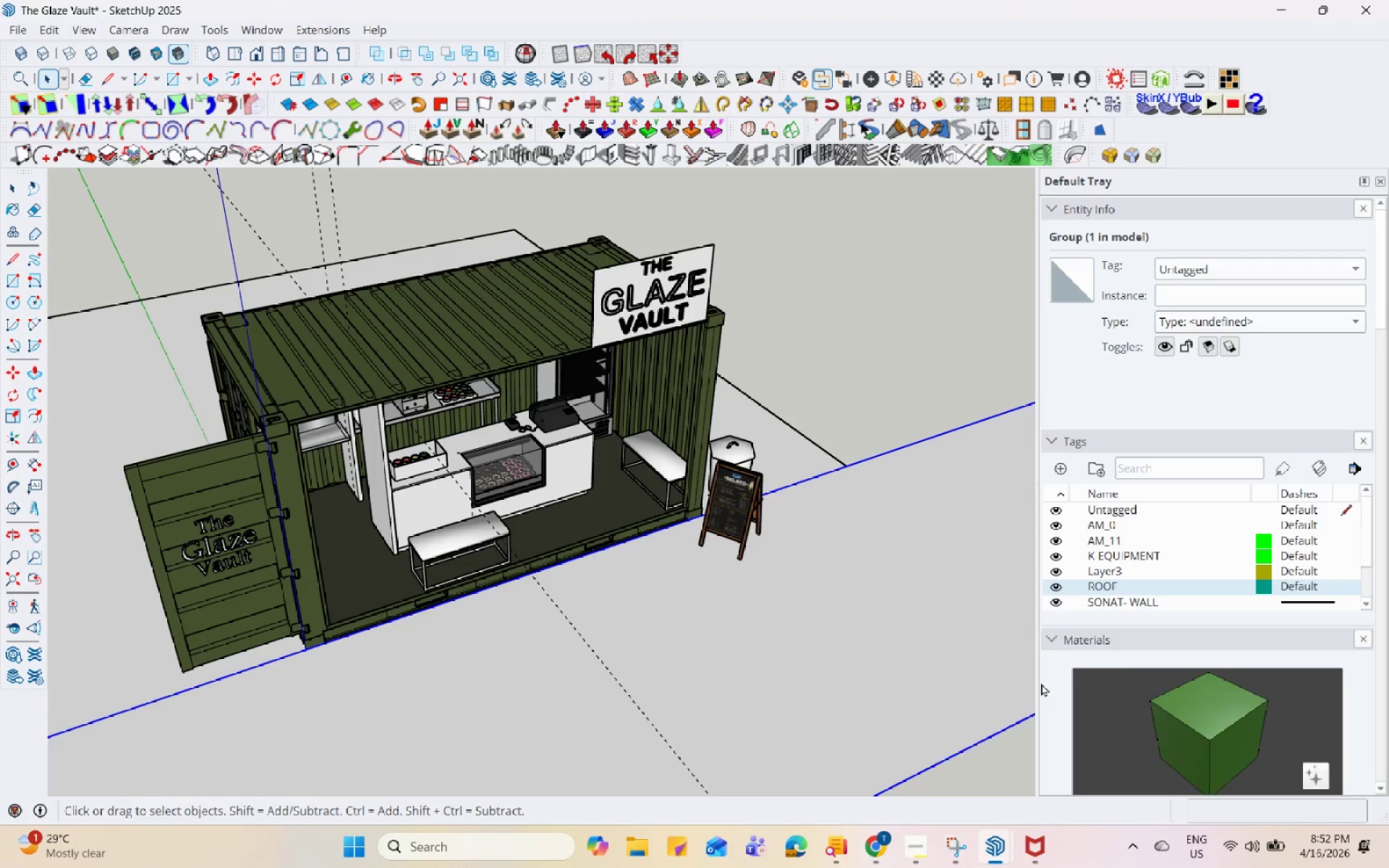 
hold_key(key=Space, duration=1.52)
 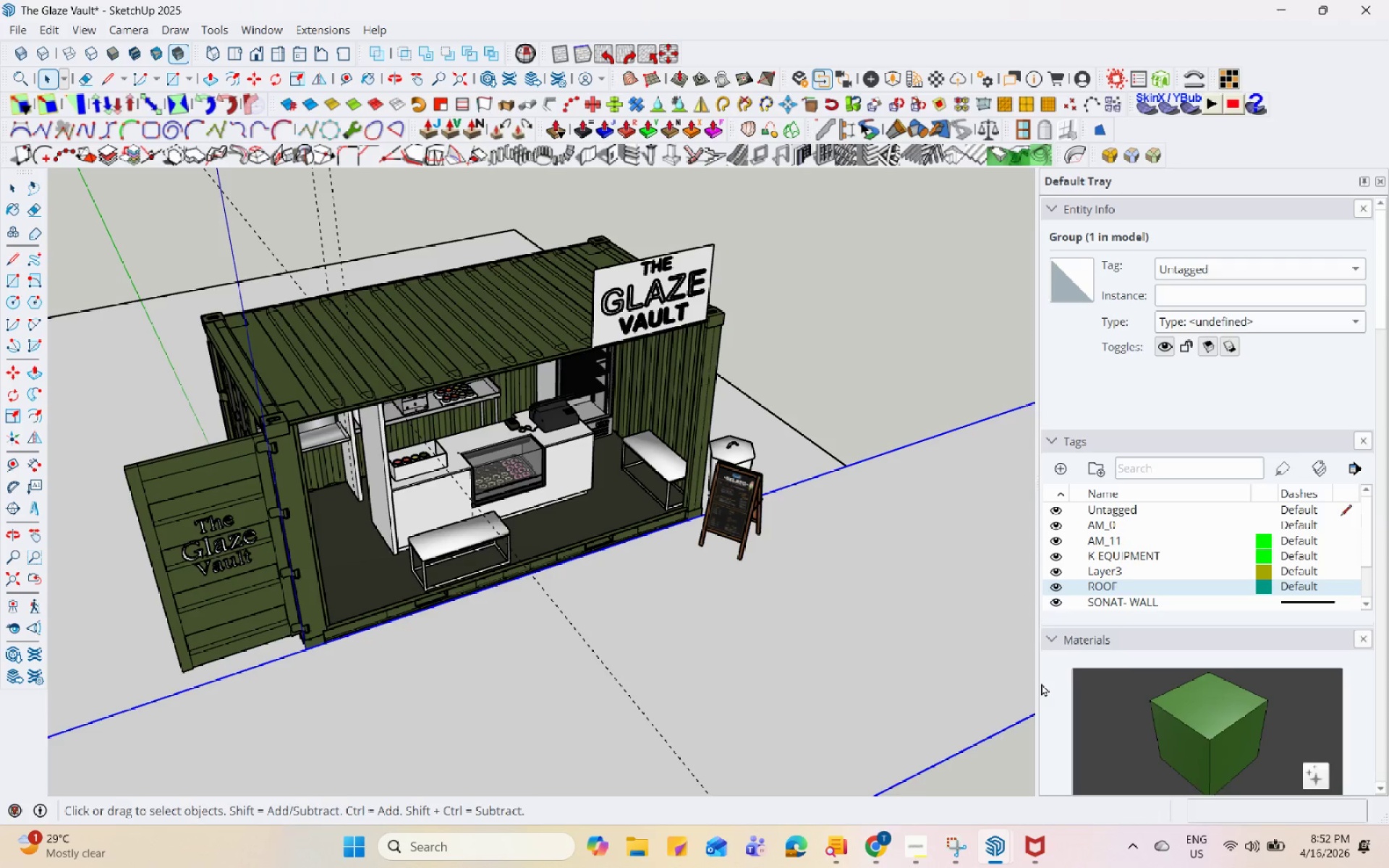 
hold_key(key=Space, duration=1.51)
 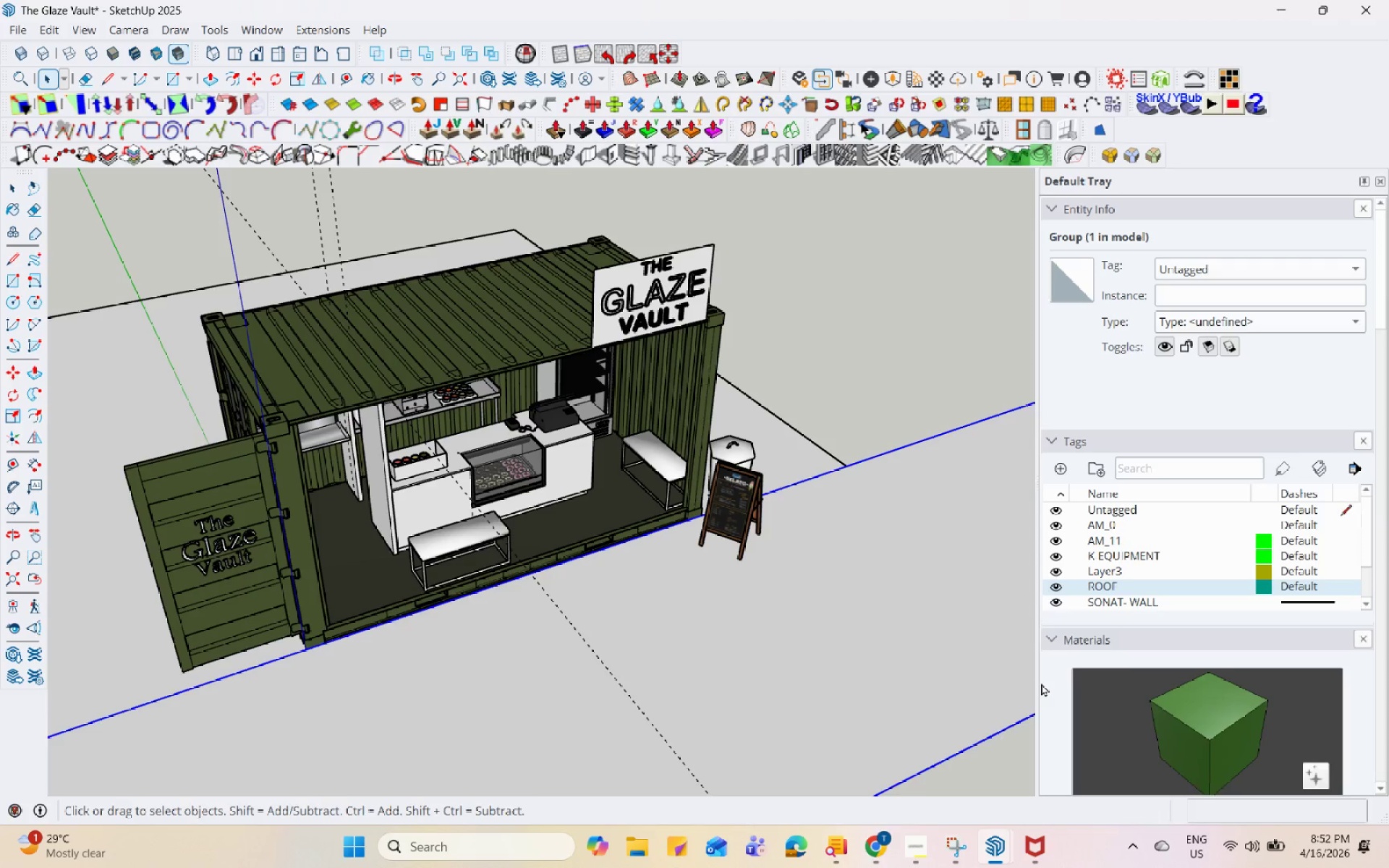 
hold_key(key=Space, duration=1.52)
 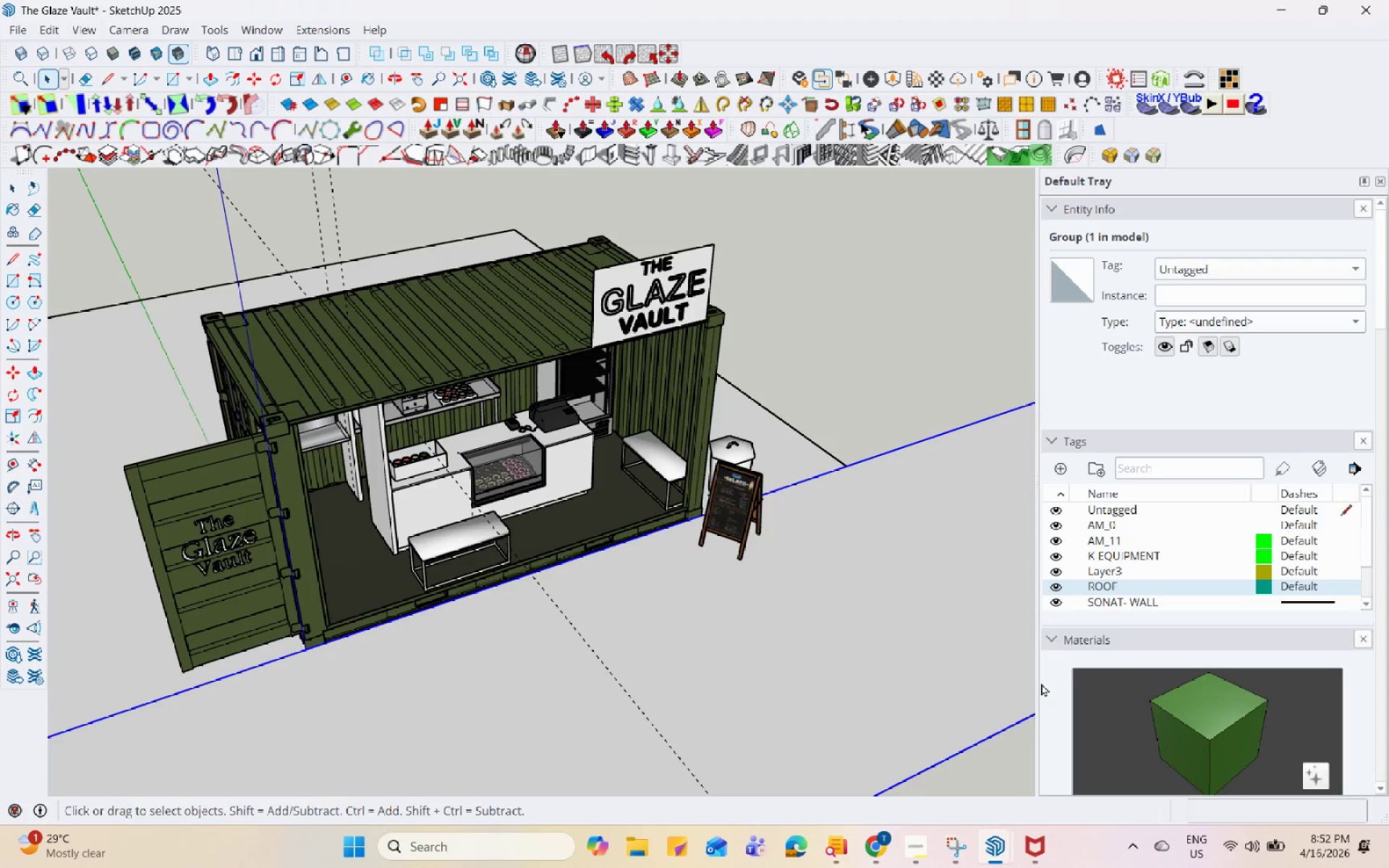 
hold_key(key=Space, duration=1.52)
 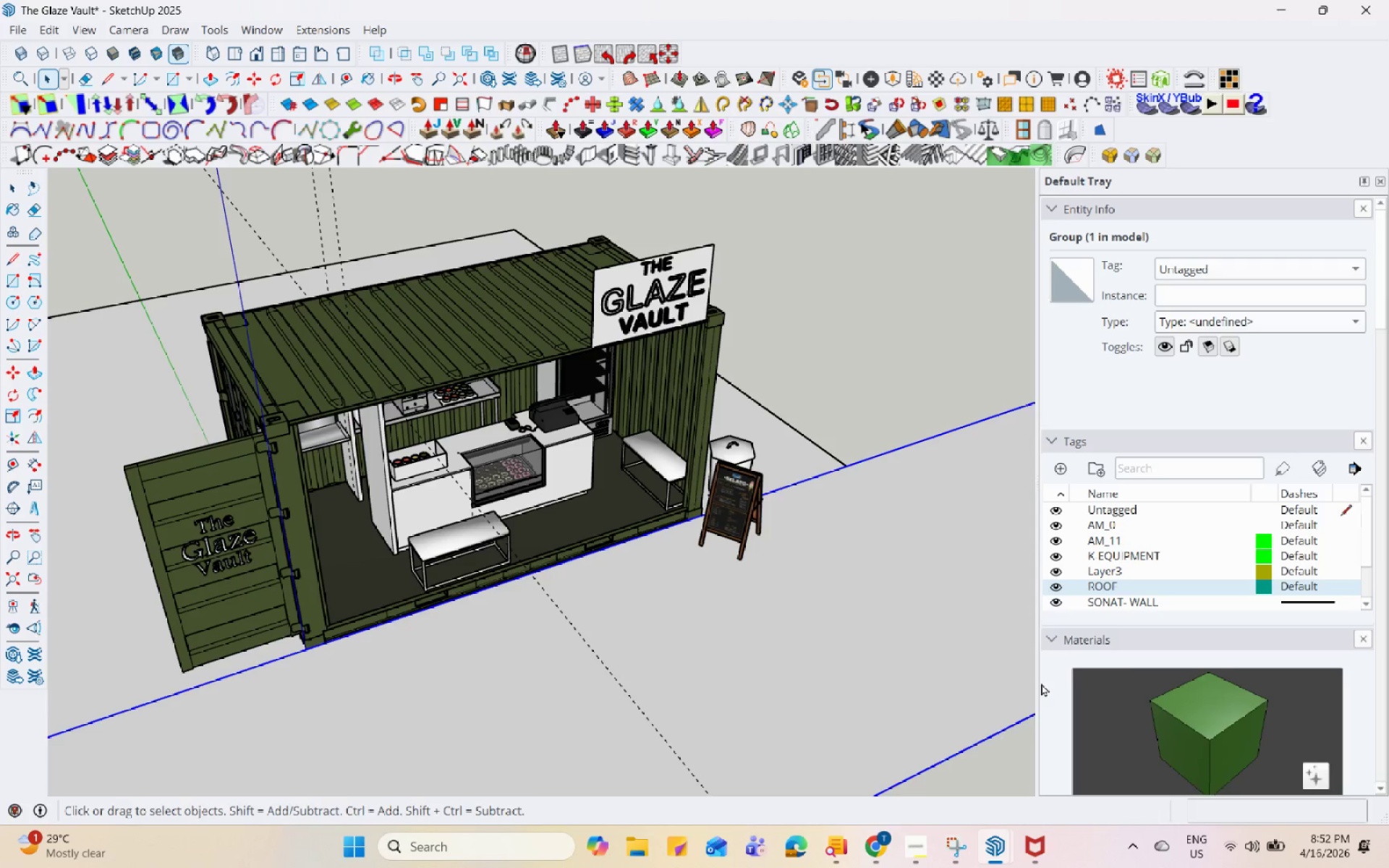 
hold_key(key=Space, duration=1.51)
 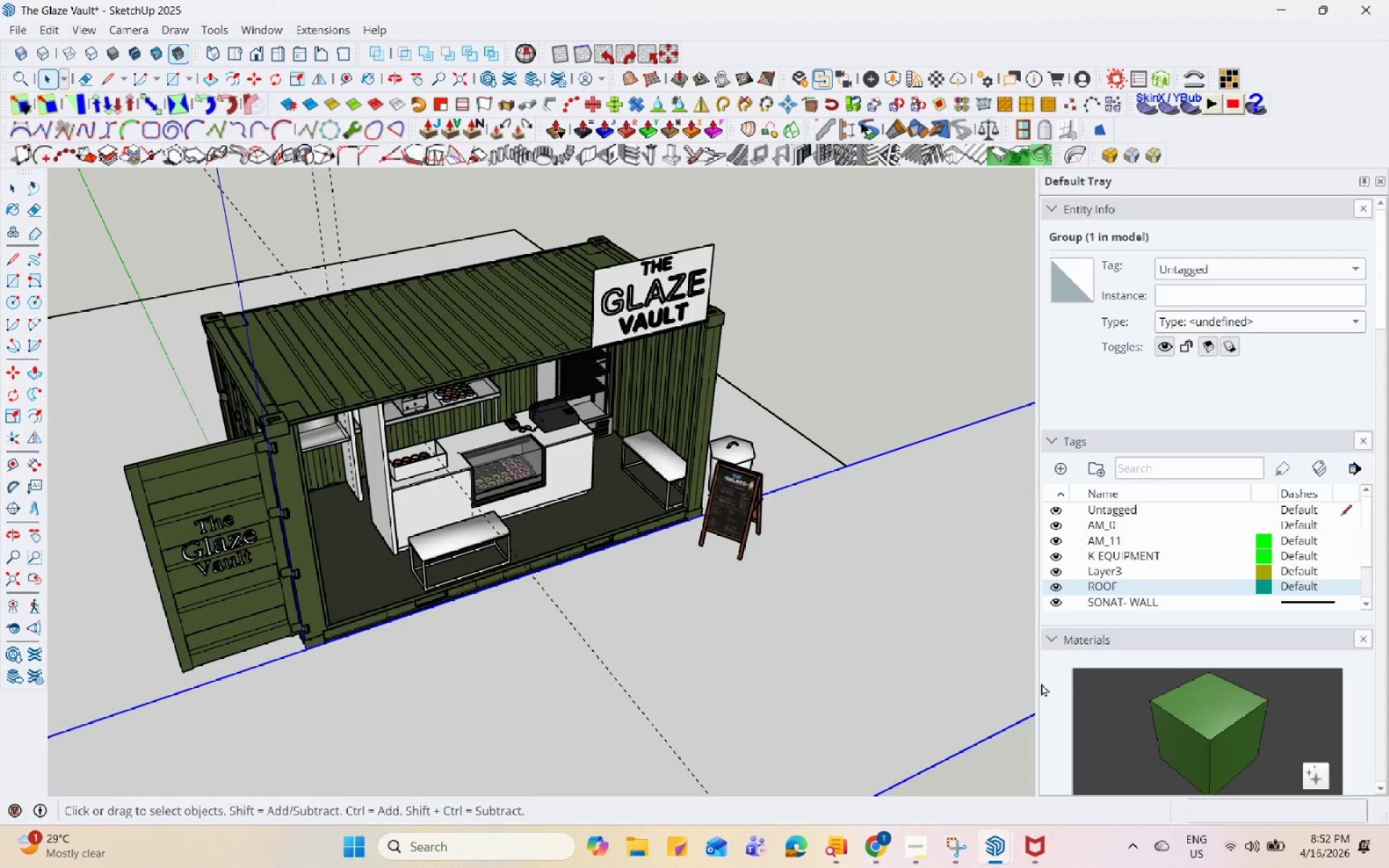 
hold_key(key=Space, duration=1.5)
 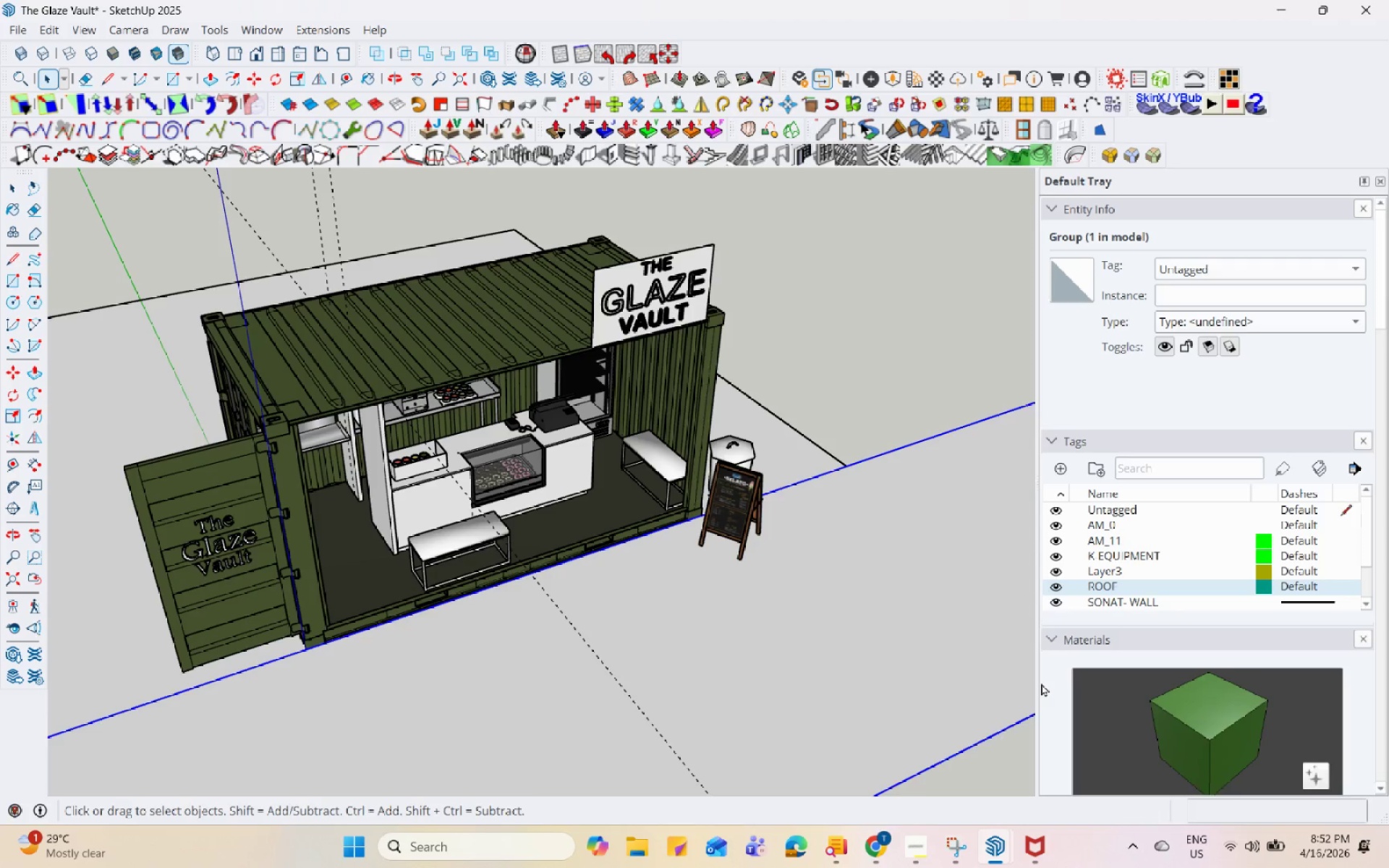 
hold_key(key=Space, duration=1.52)
 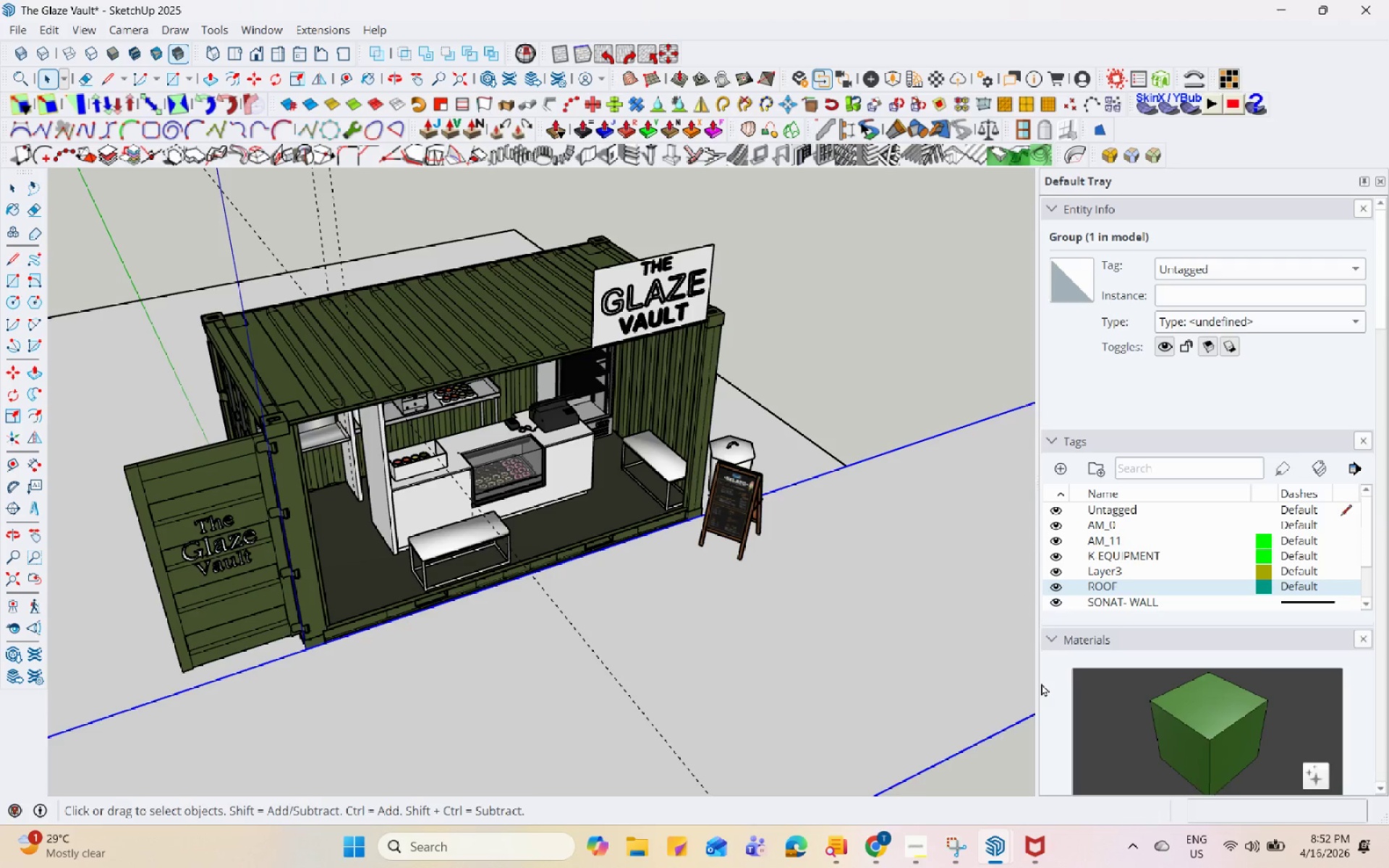 
hold_key(key=Space, duration=1.51)
 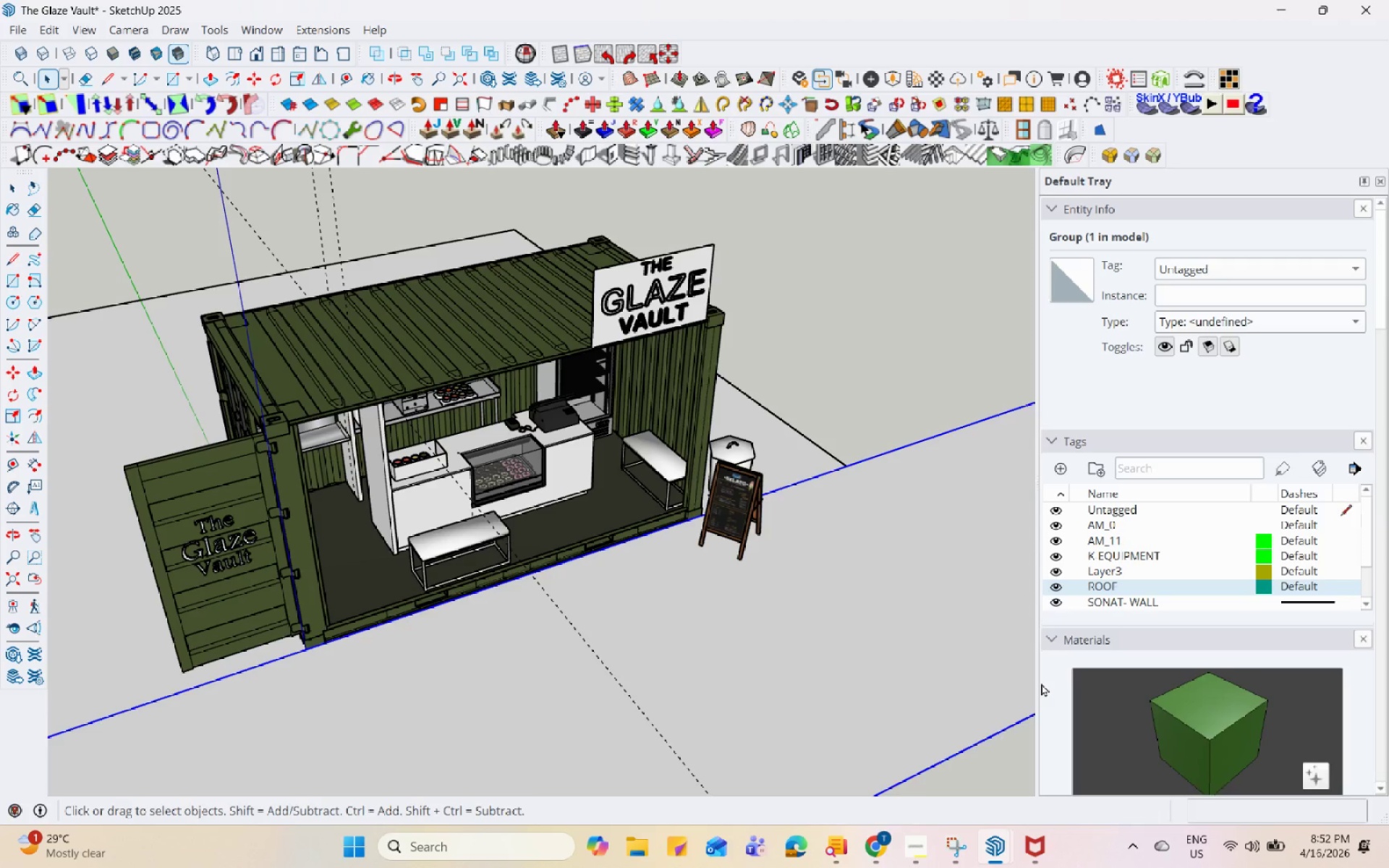 
hold_key(key=Space, duration=1.52)
 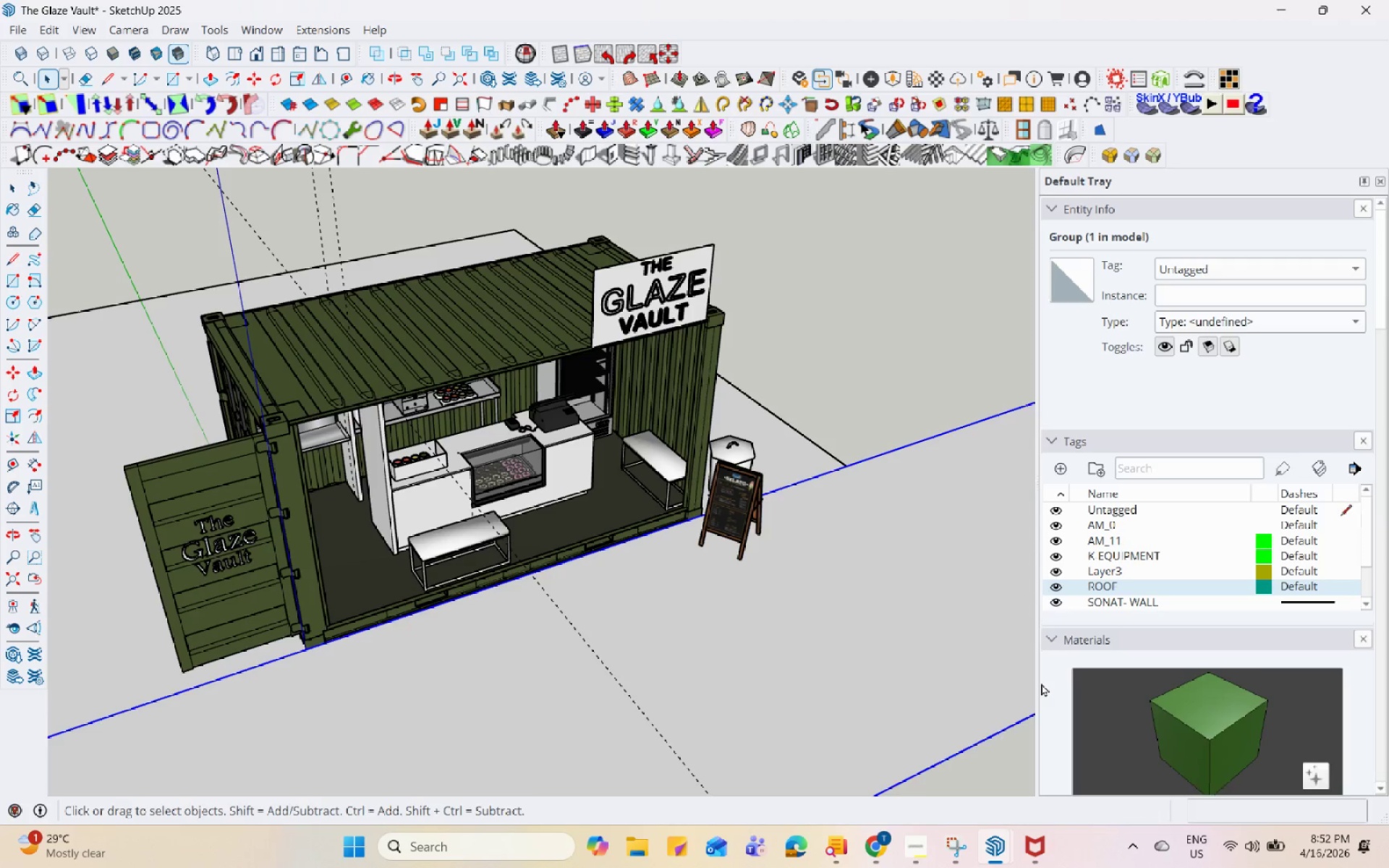 
hold_key(key=Space, duration=1.53)
 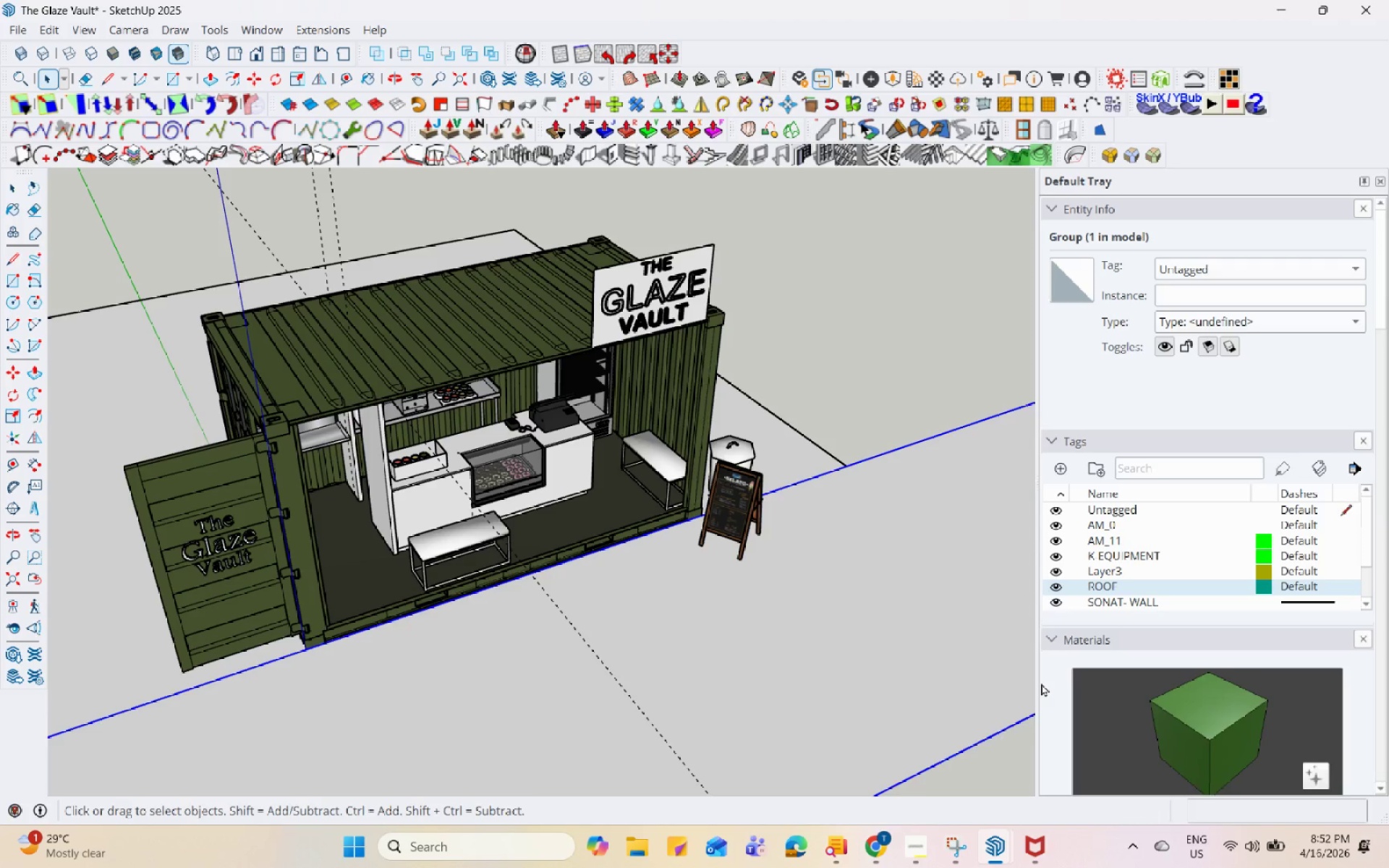 
hold_key(key=Space, duration=1.52)
 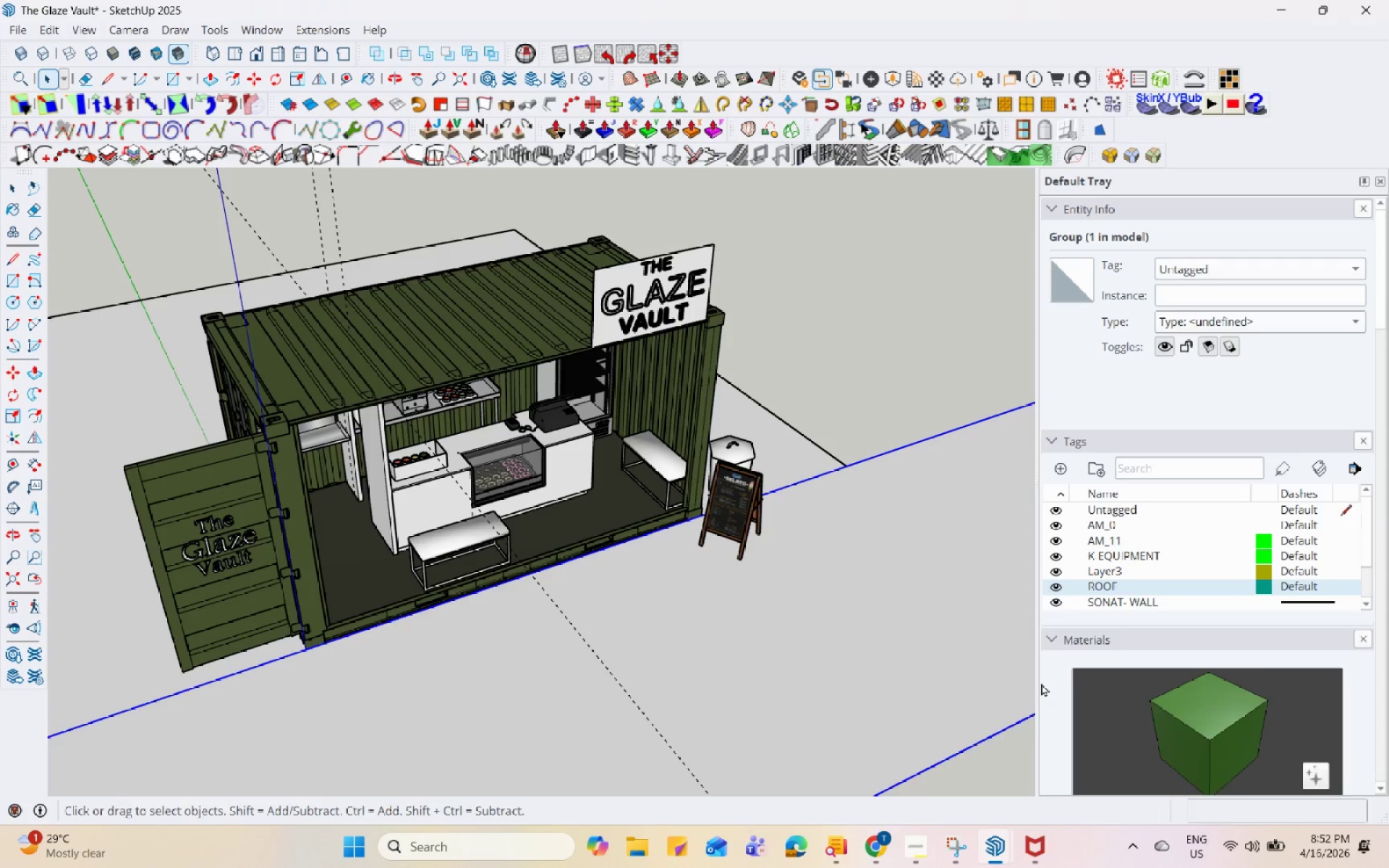 
hold_key(key=Space, duration=1.5)
 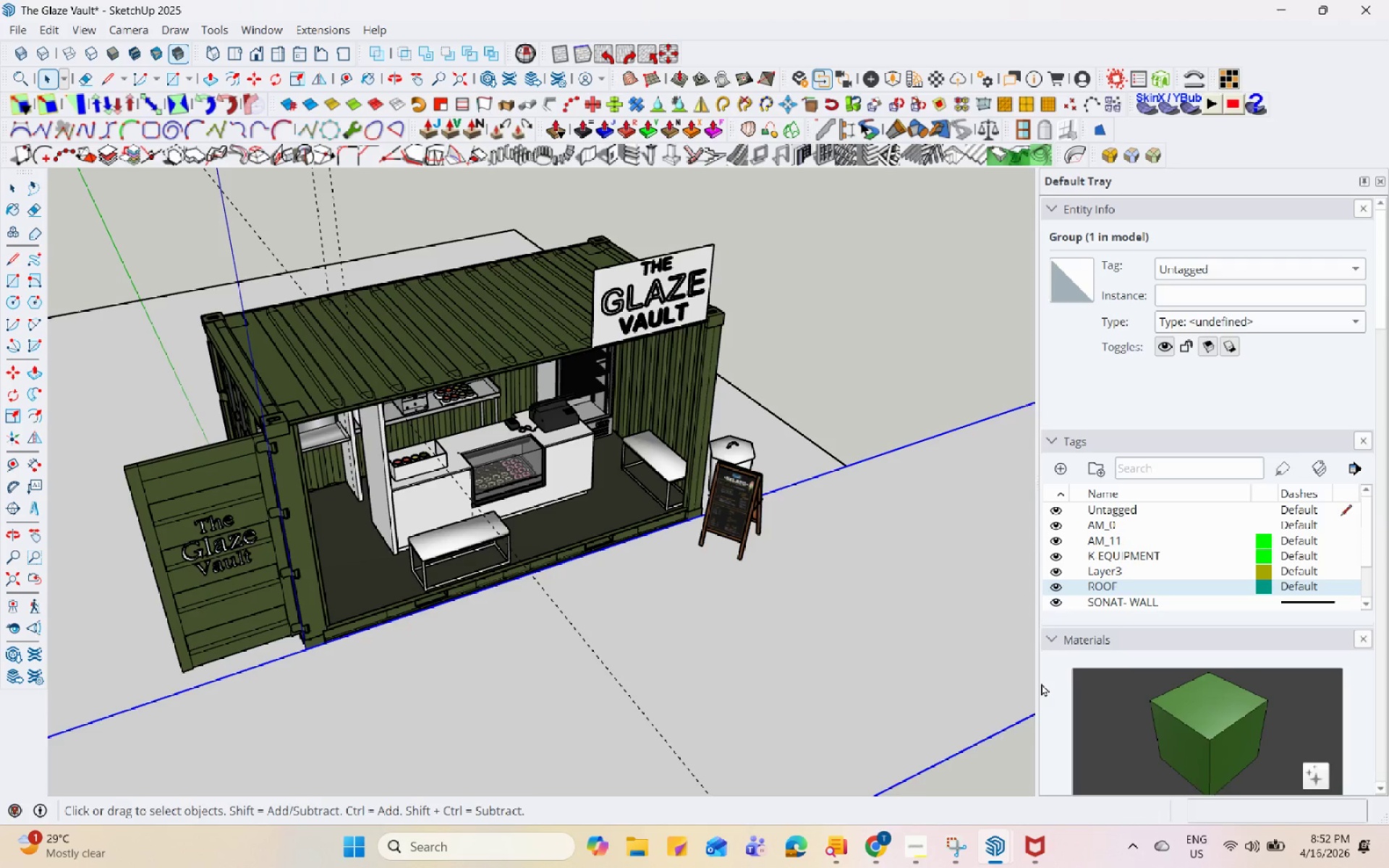 
hold_key(key=Space, duration=1.5)
 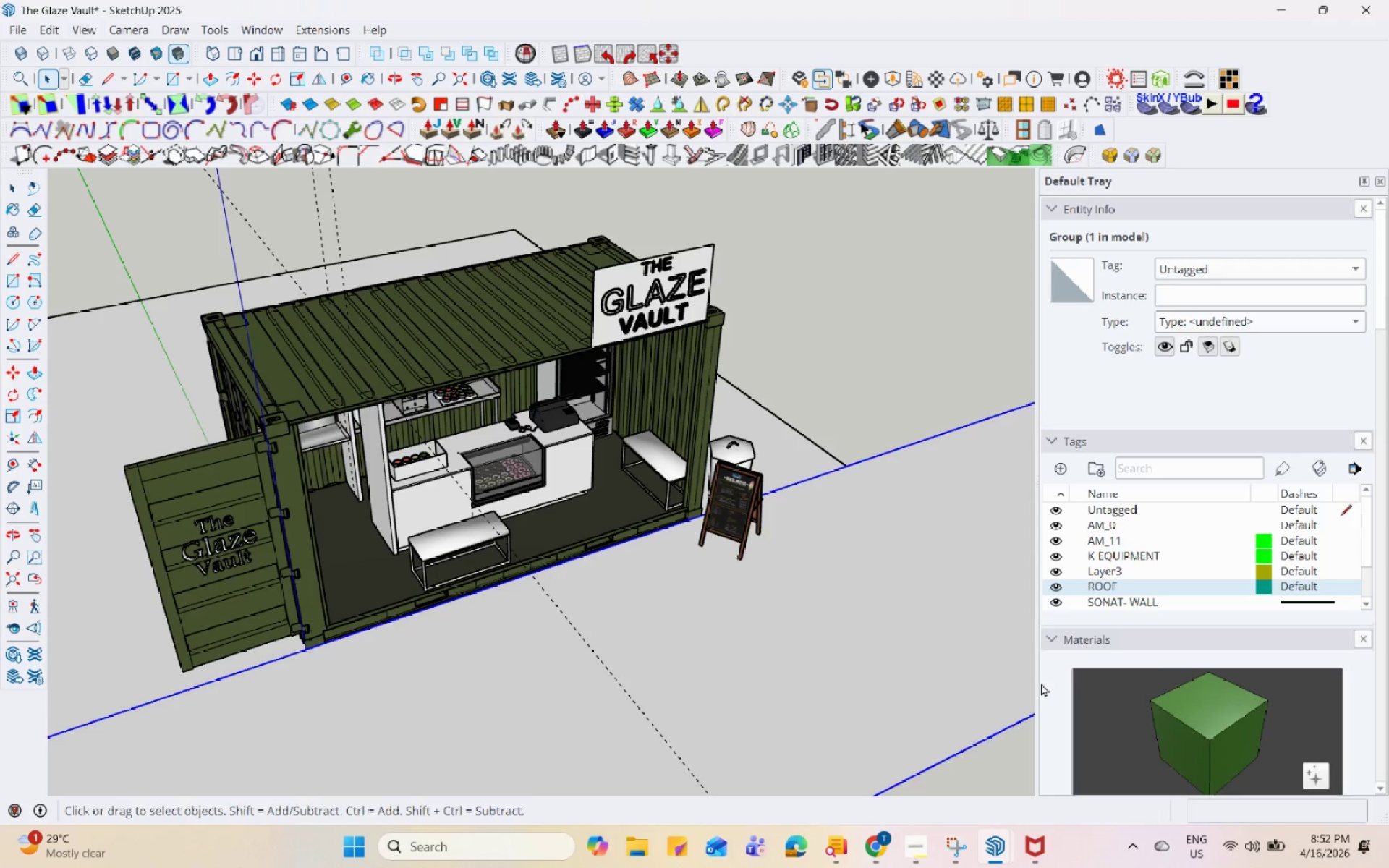 
hold_key(key=Space, duration=1.52)
 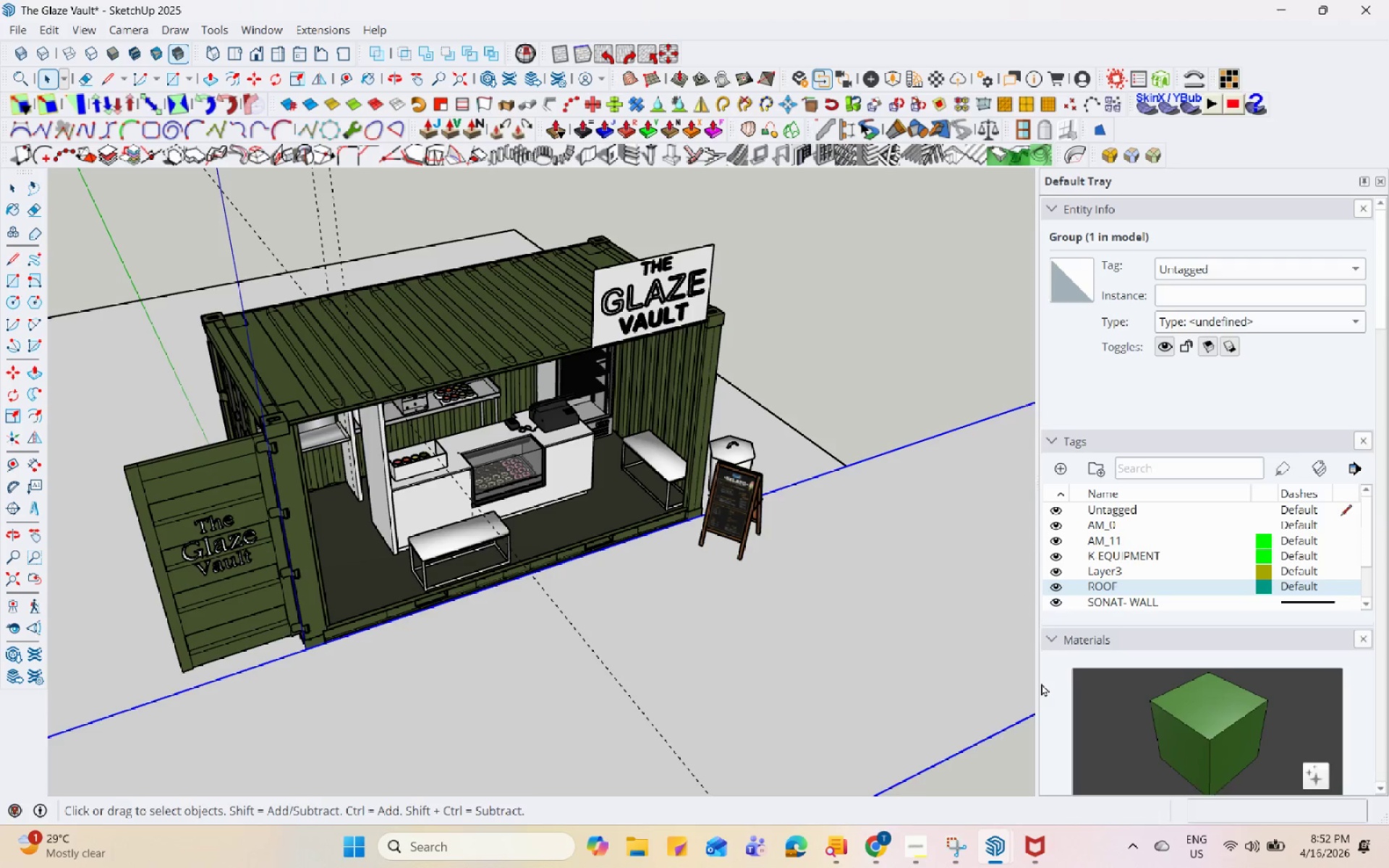 
hold_key(key=Space, duration=1.51)
 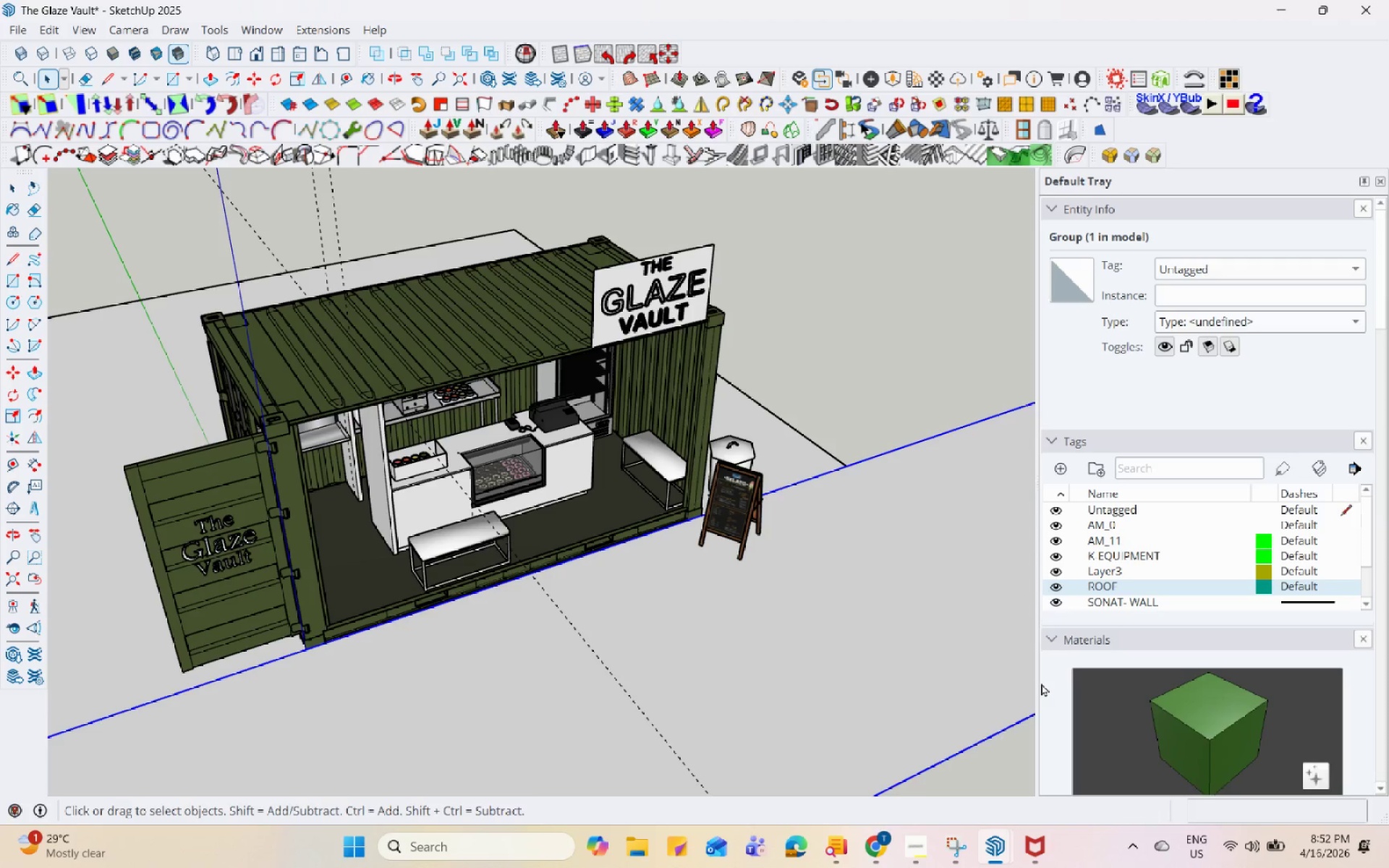 
hold_key(key=Space, duration=1.52)
 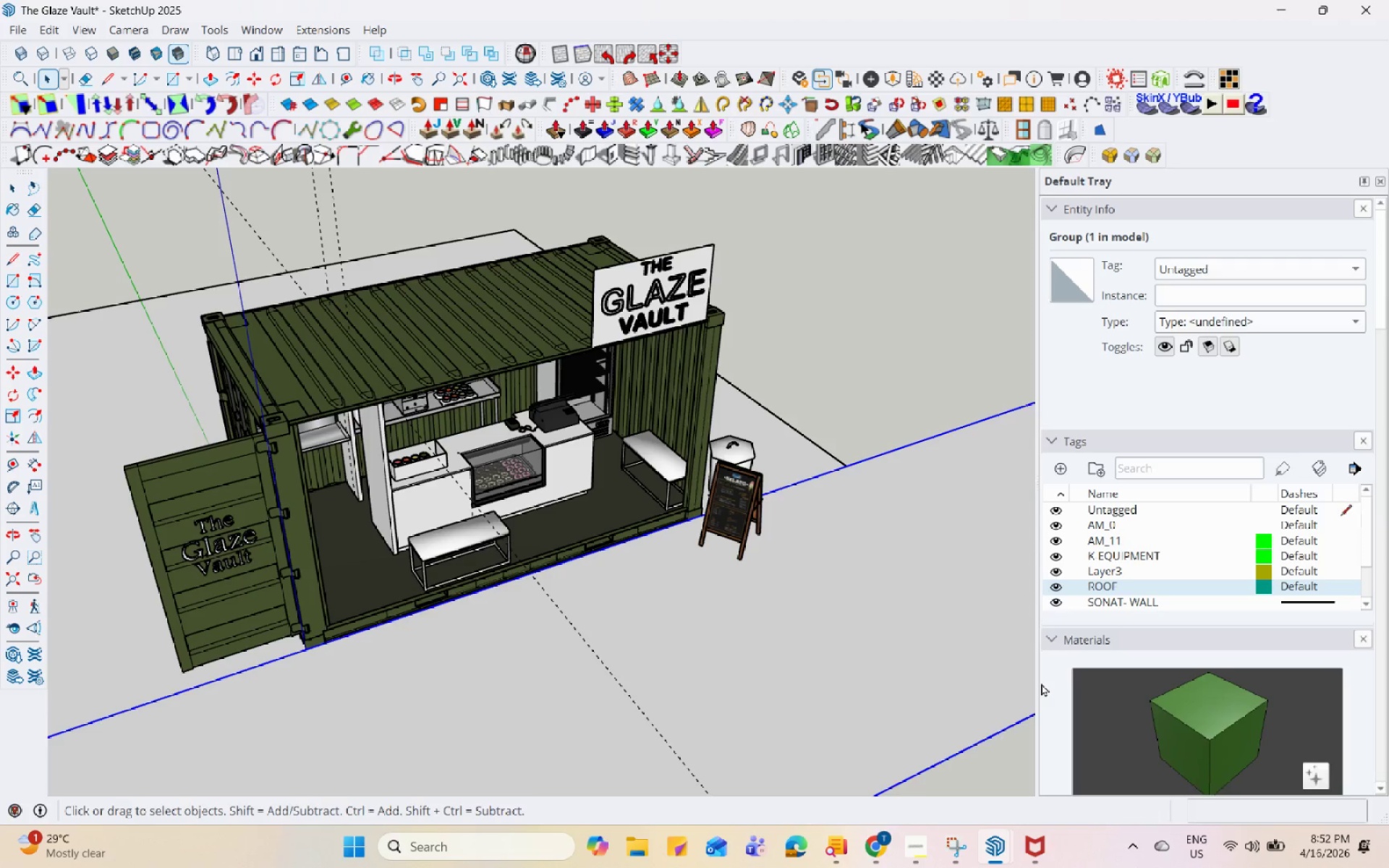 
hold_key(key=Space, duration=1.51)
 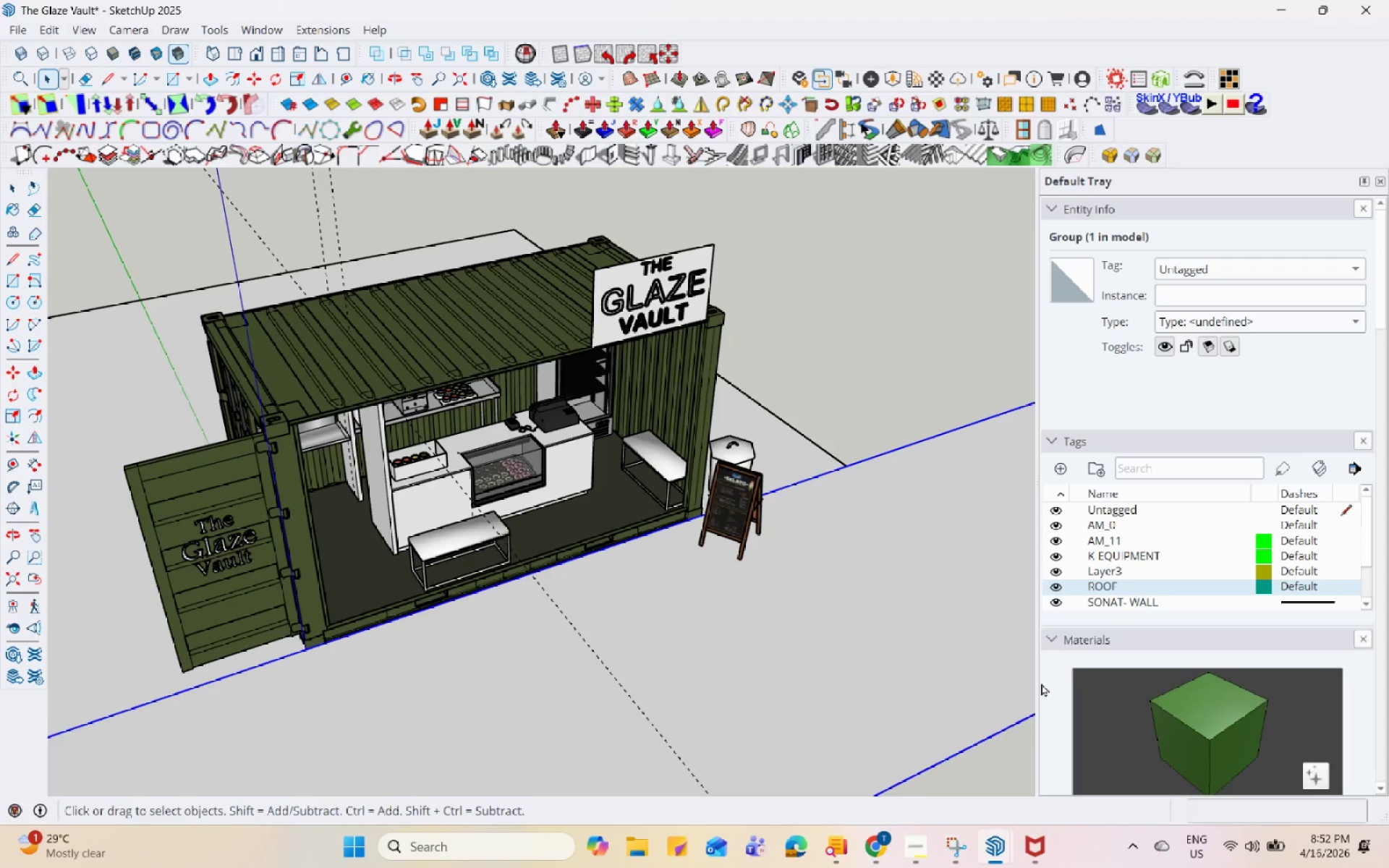 
hold_key(key=Space, duration=1.52)
 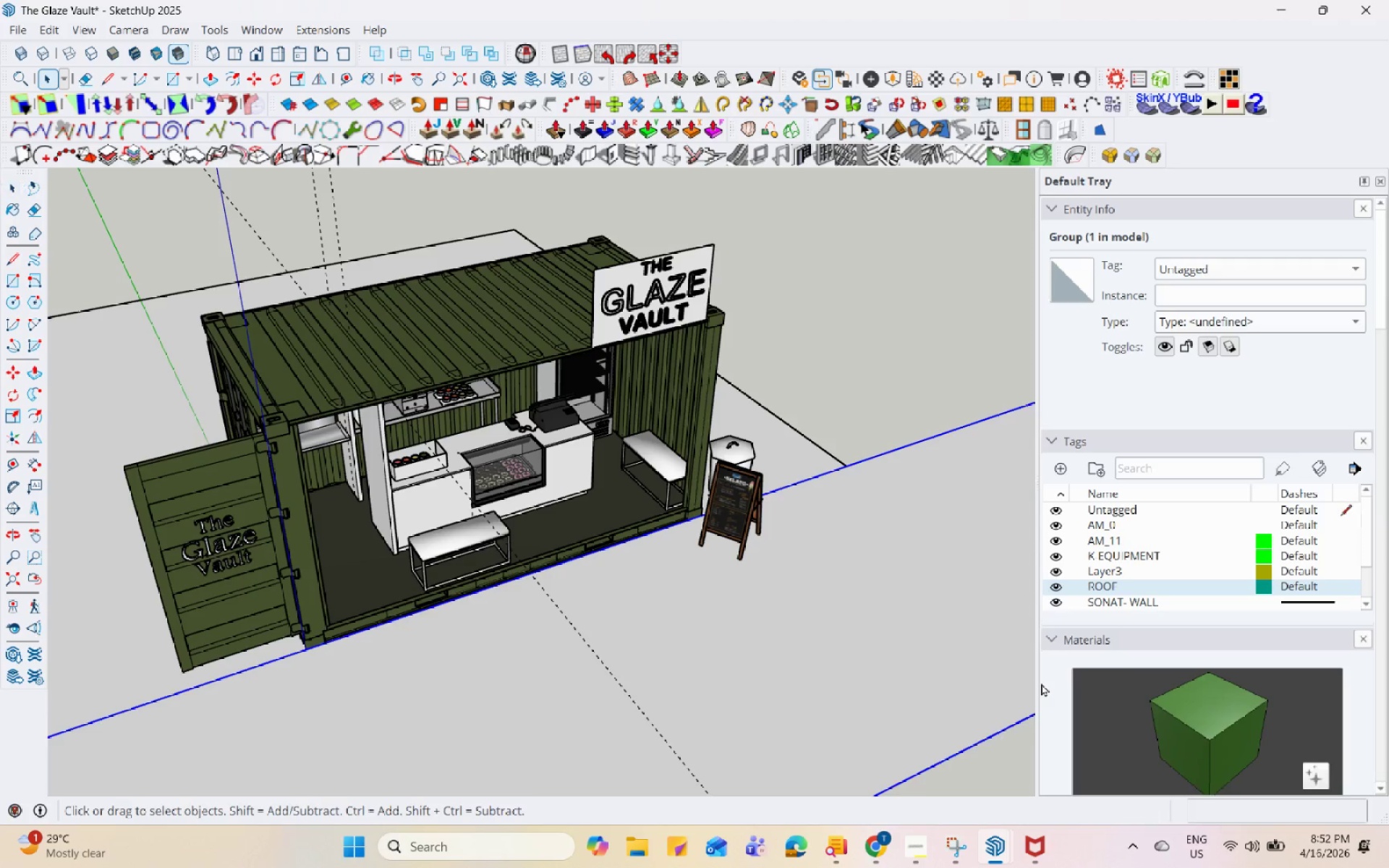 
hold_key(key=Space, duration=1.52)
 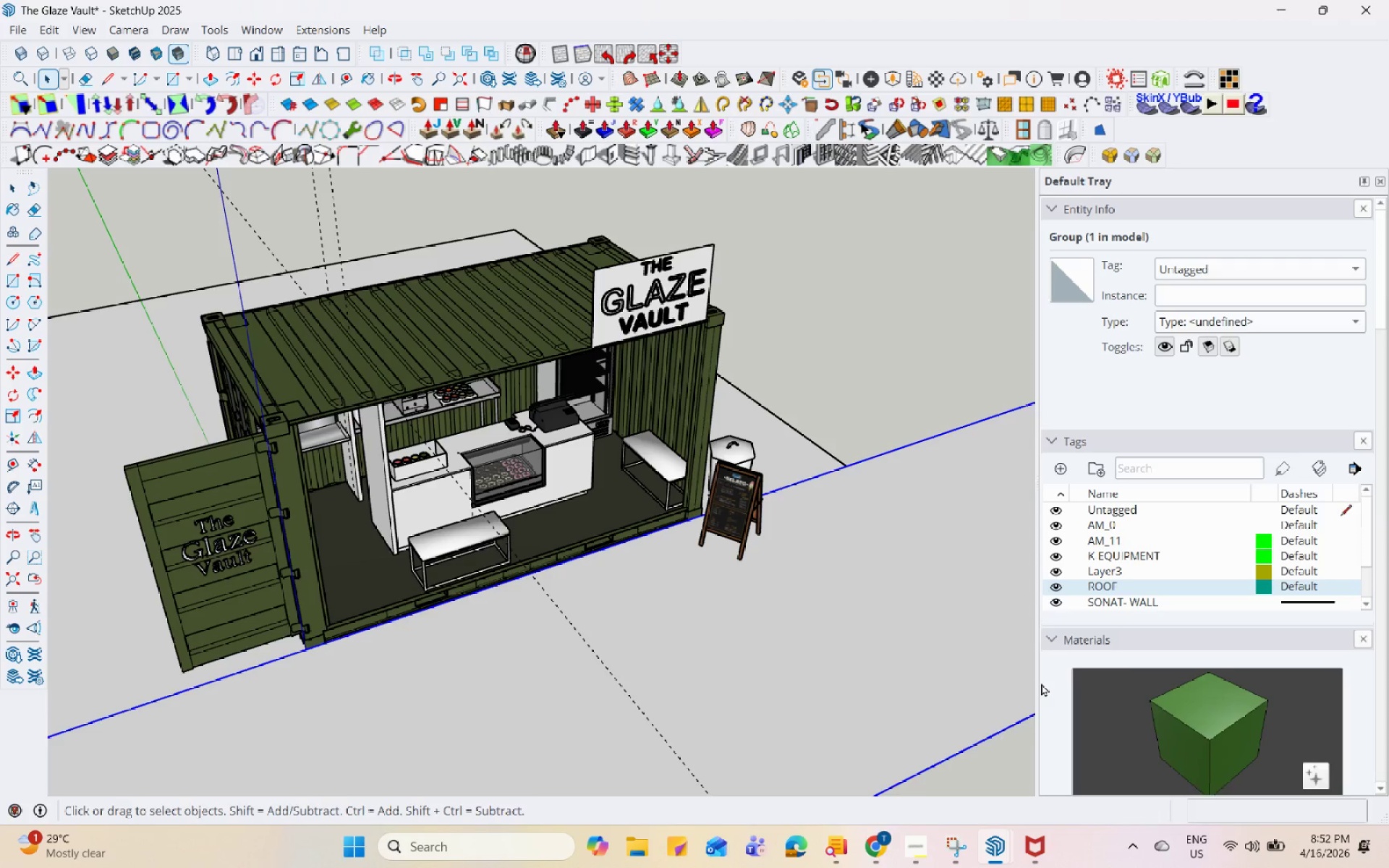 
hold_key(key=Space, duration=1.51)
 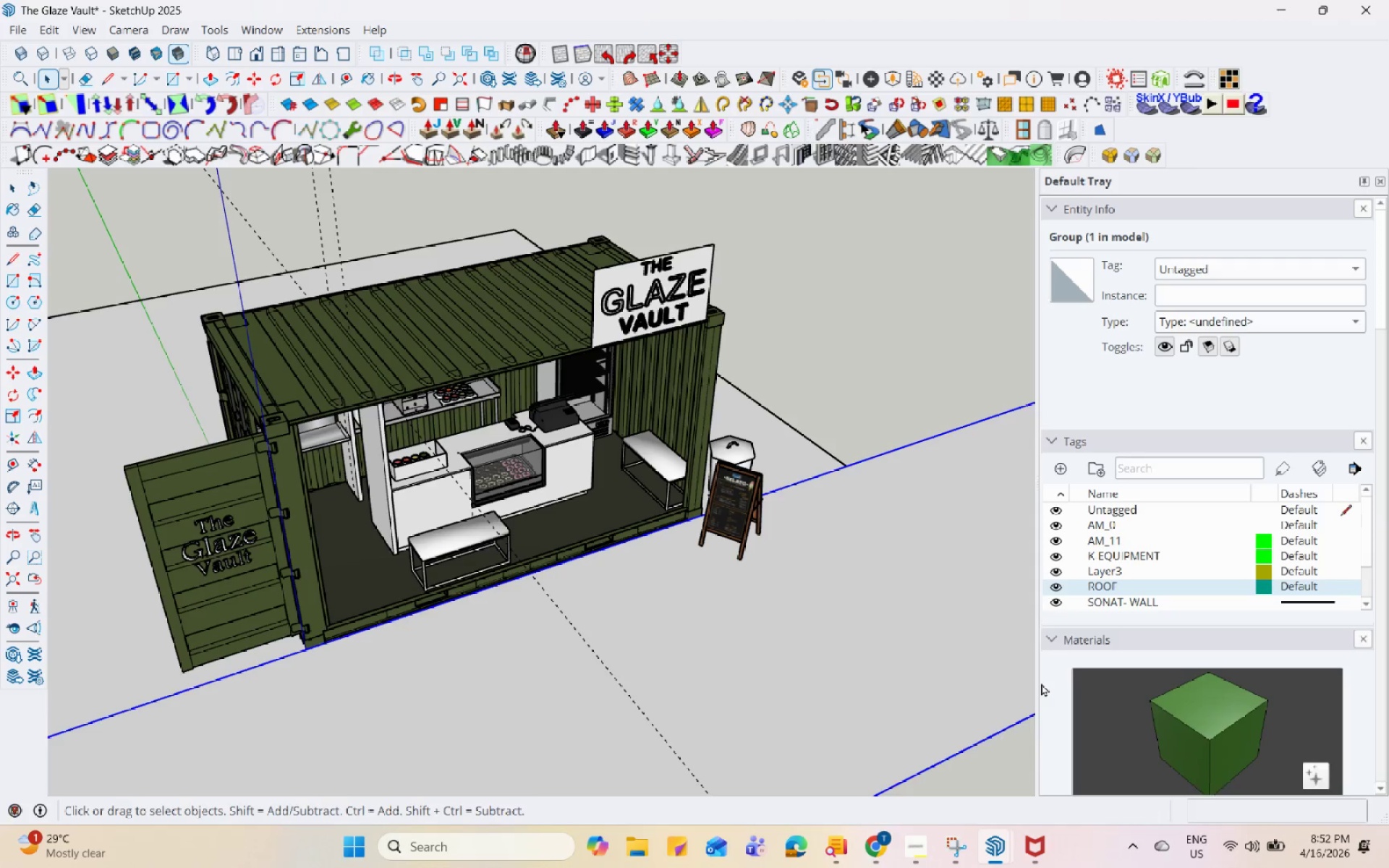 
hold_key(key=Space, duration=1.5)
 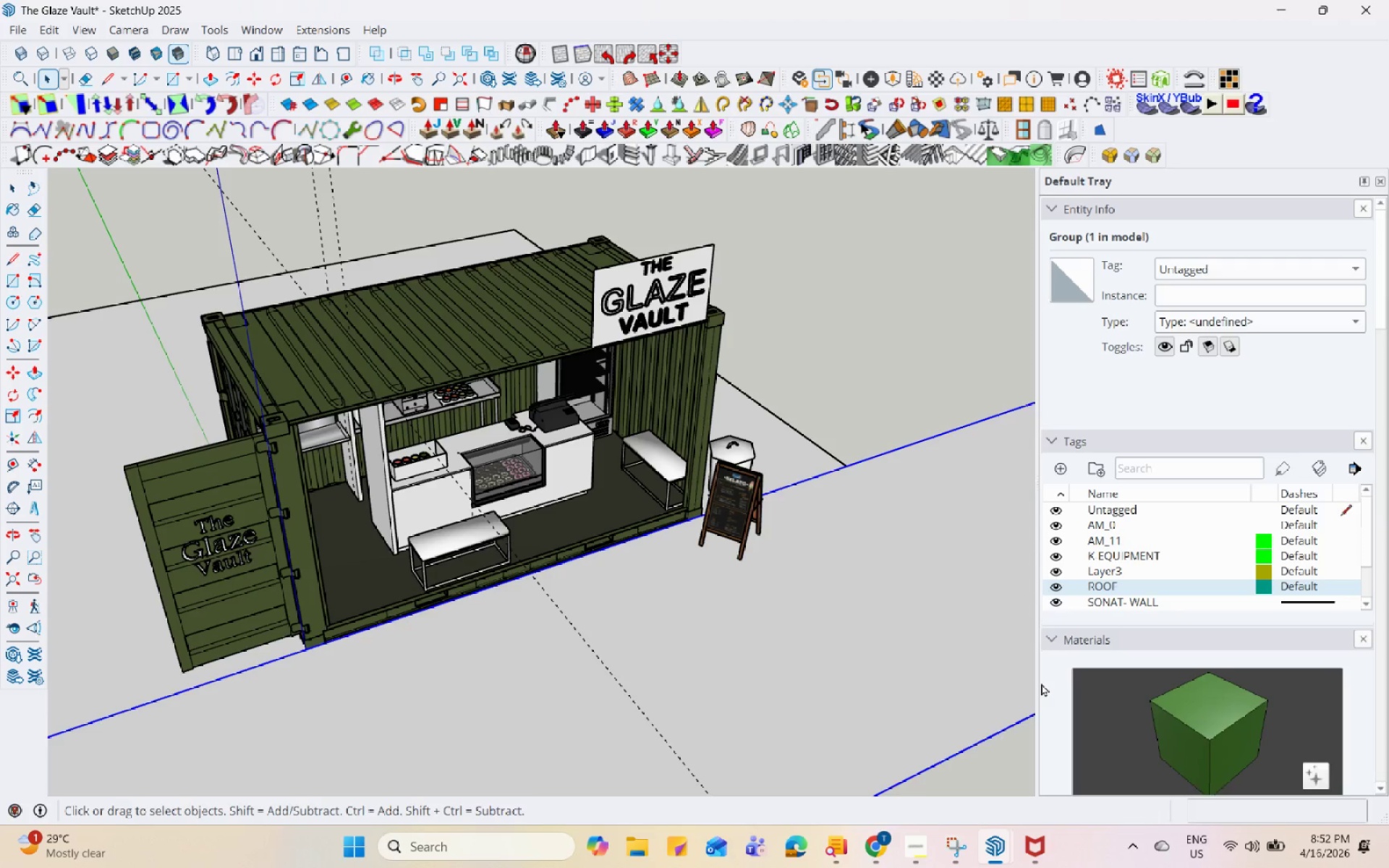 
hold_key(key=Space, duration=1.52)
 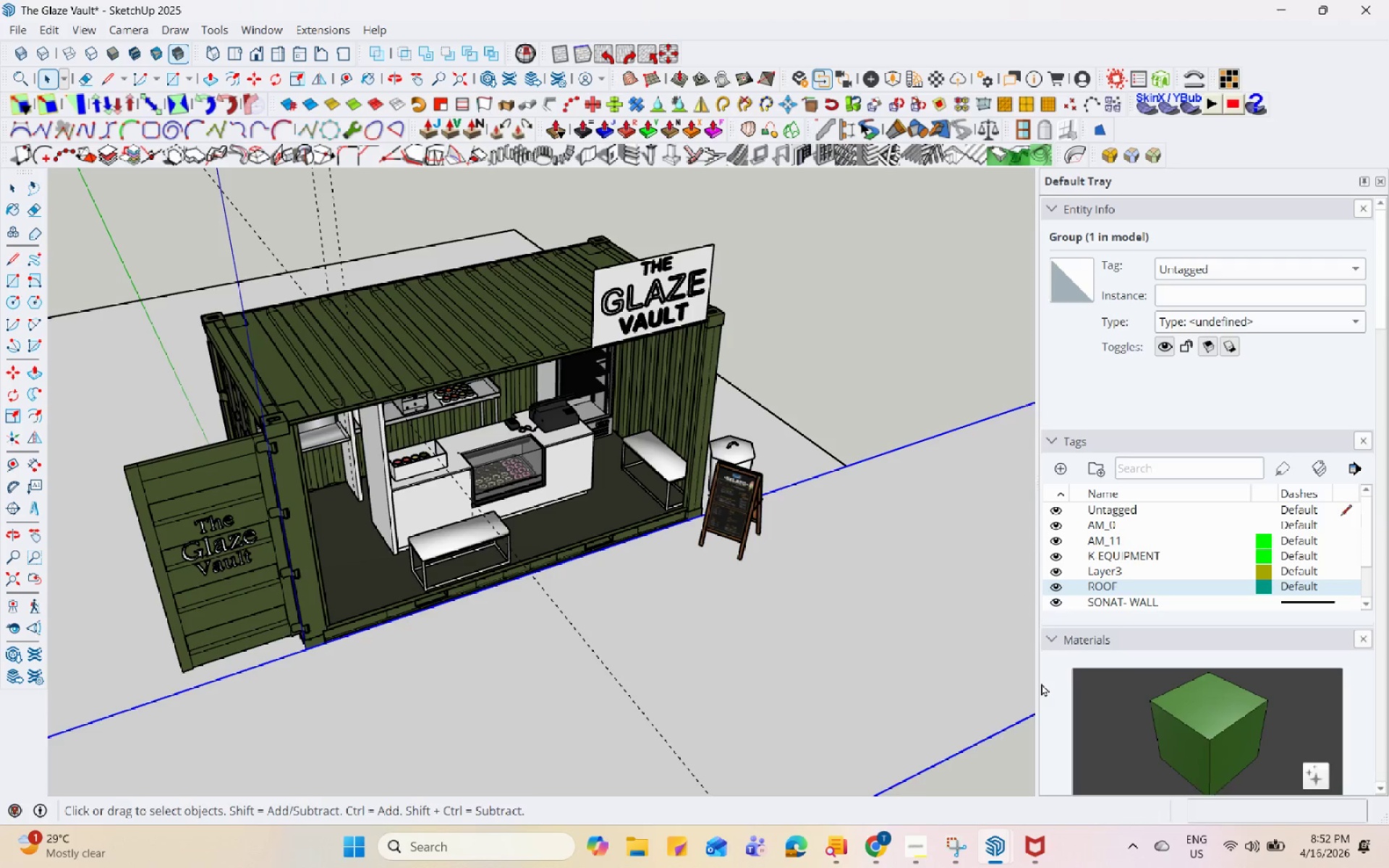 
hold_key(key=Space, duration=1.52)
 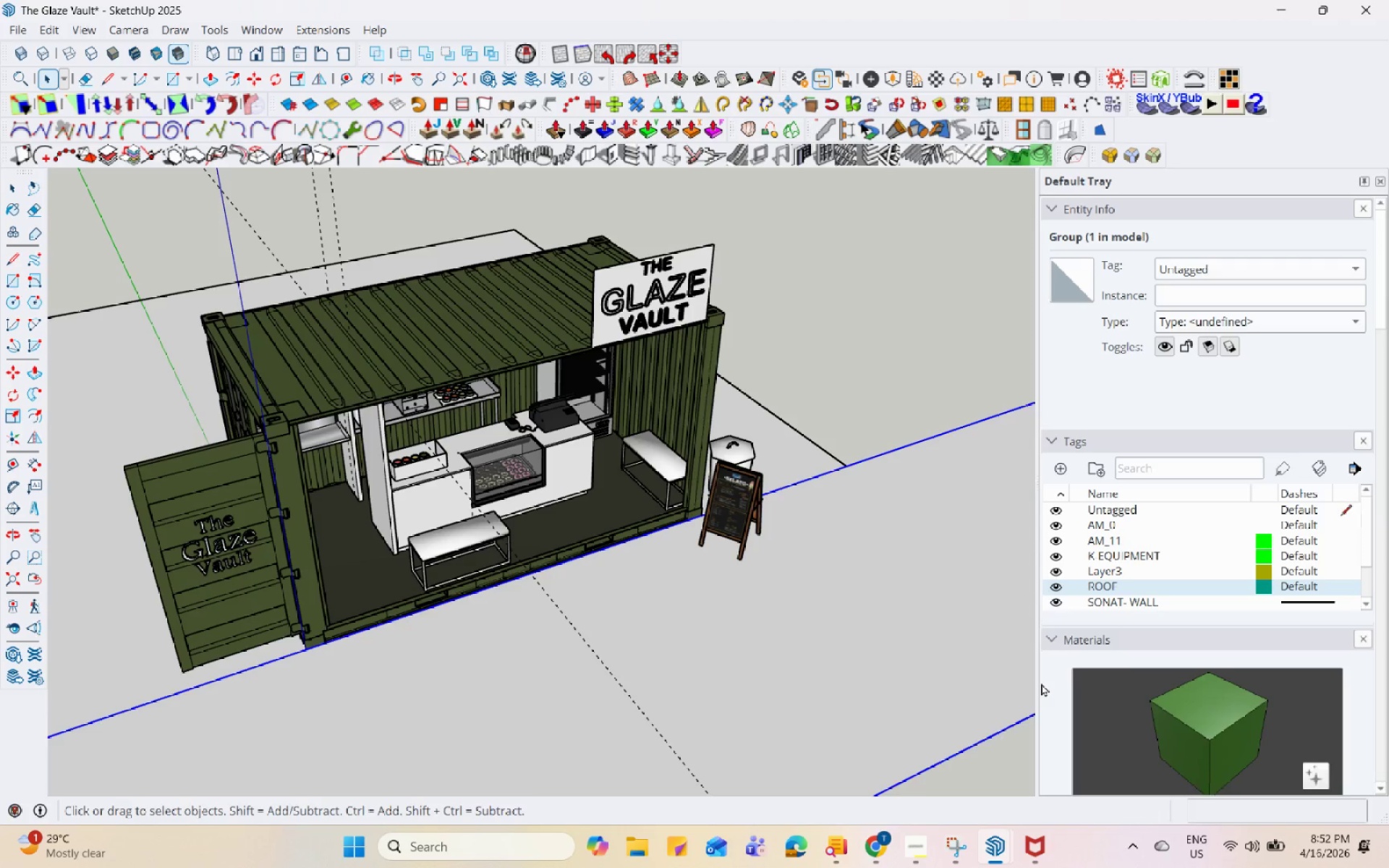 
hold_key(key=Space, duration=1.5)
 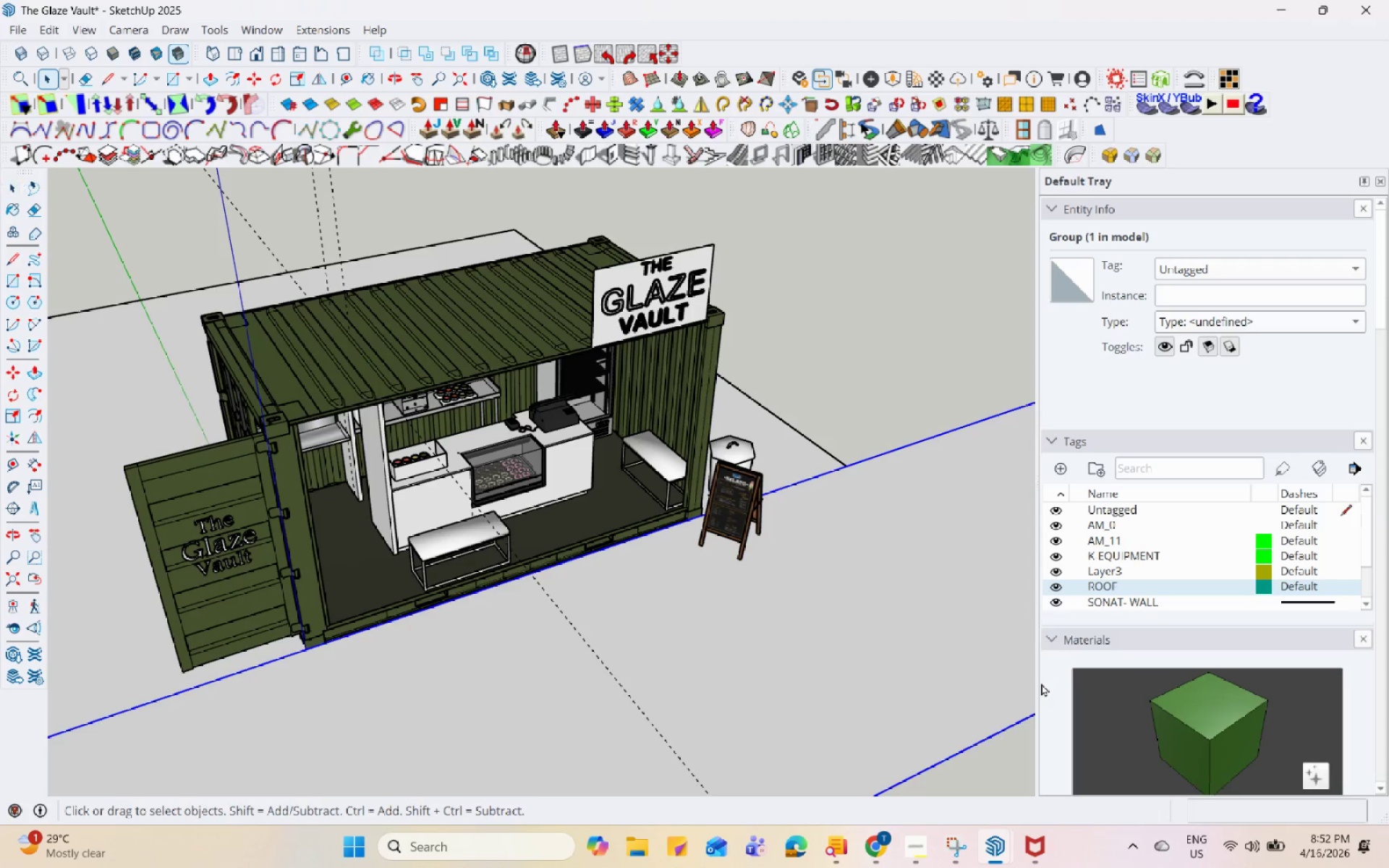 
hold_key(key=Space, duration=1.5)
 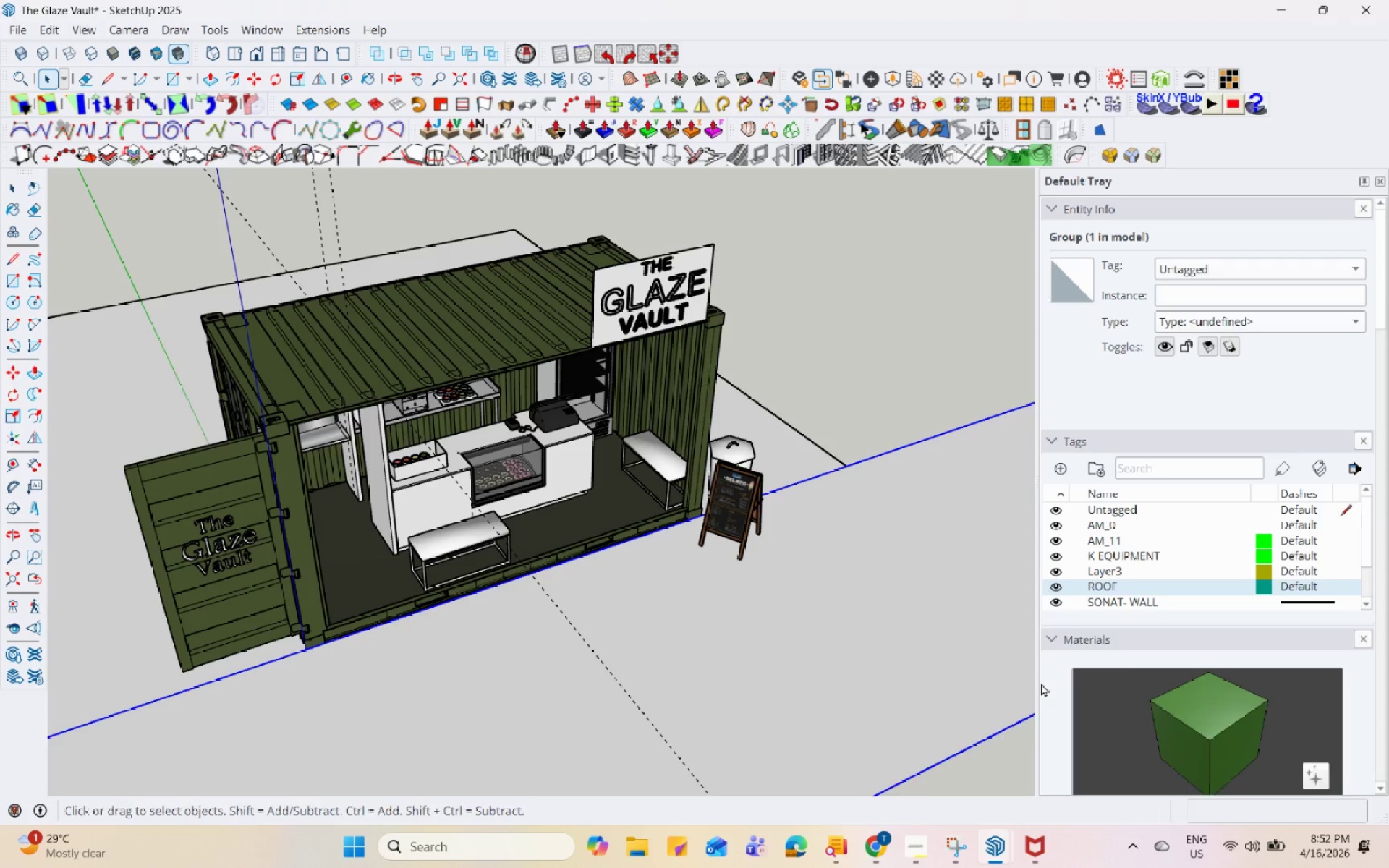 
hold_key(key=Space, duration=1.51)
 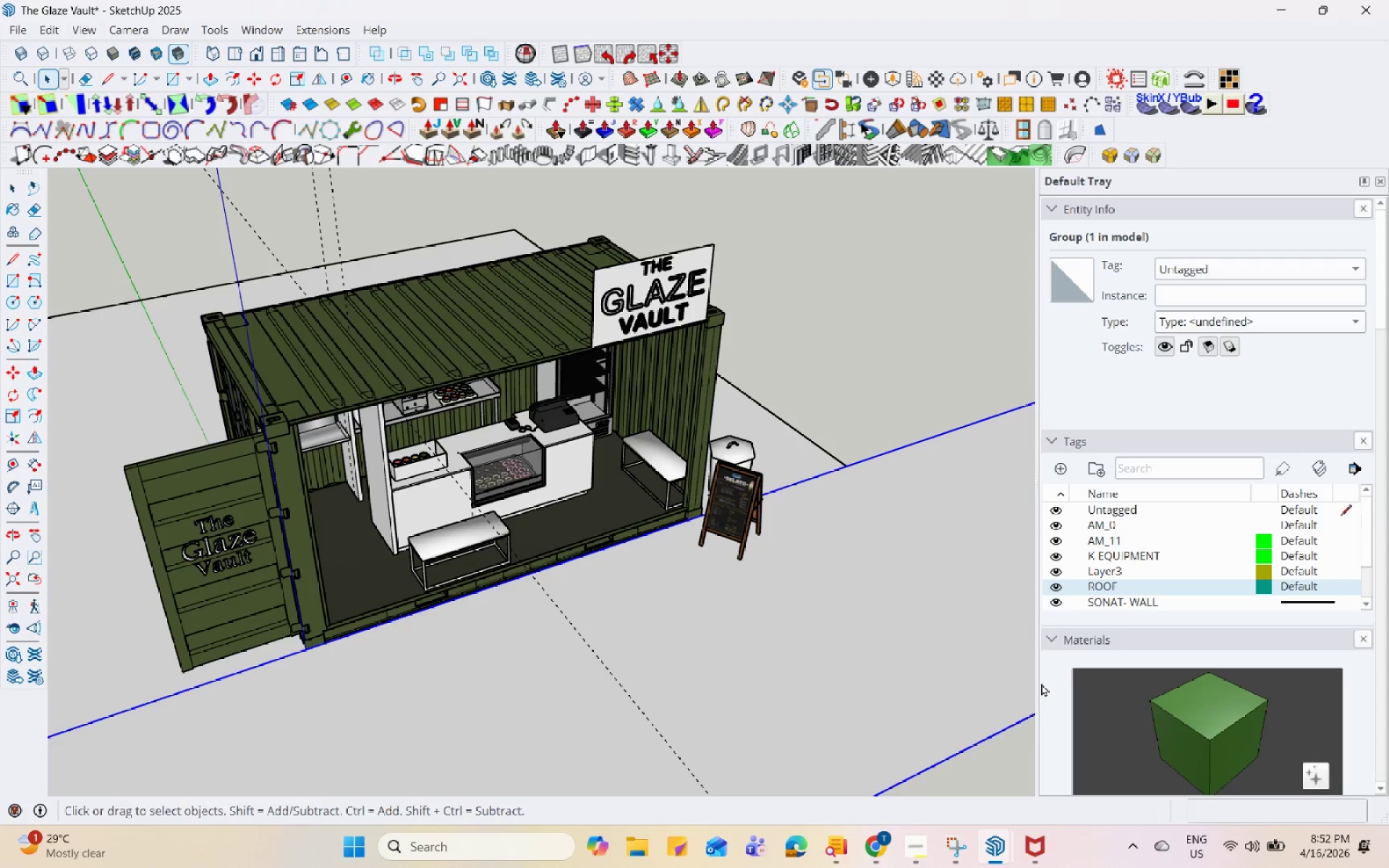 
hold_key(key=Space, duration=1.5)
 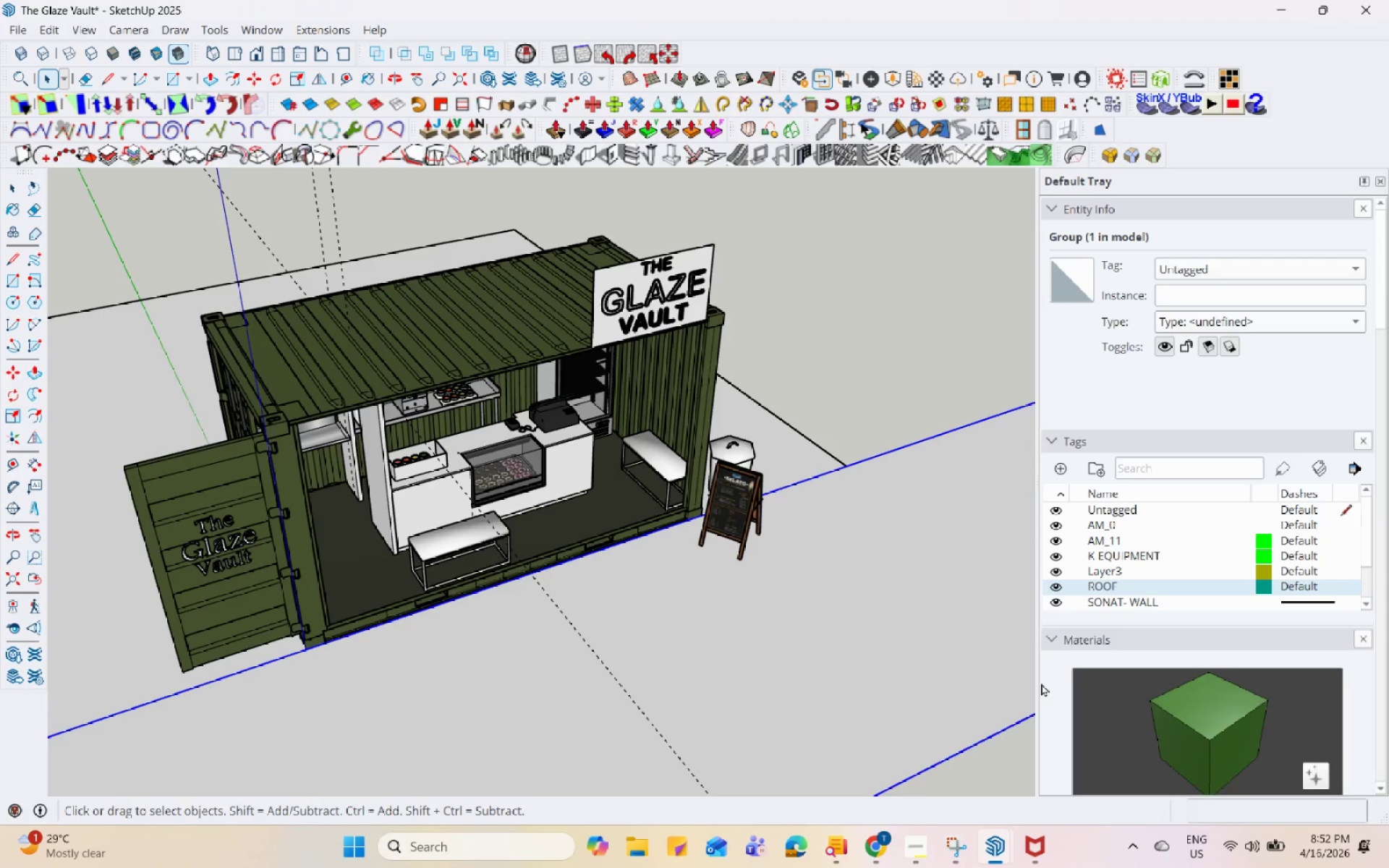 
hold_key(key=Space, duration=1.5)
 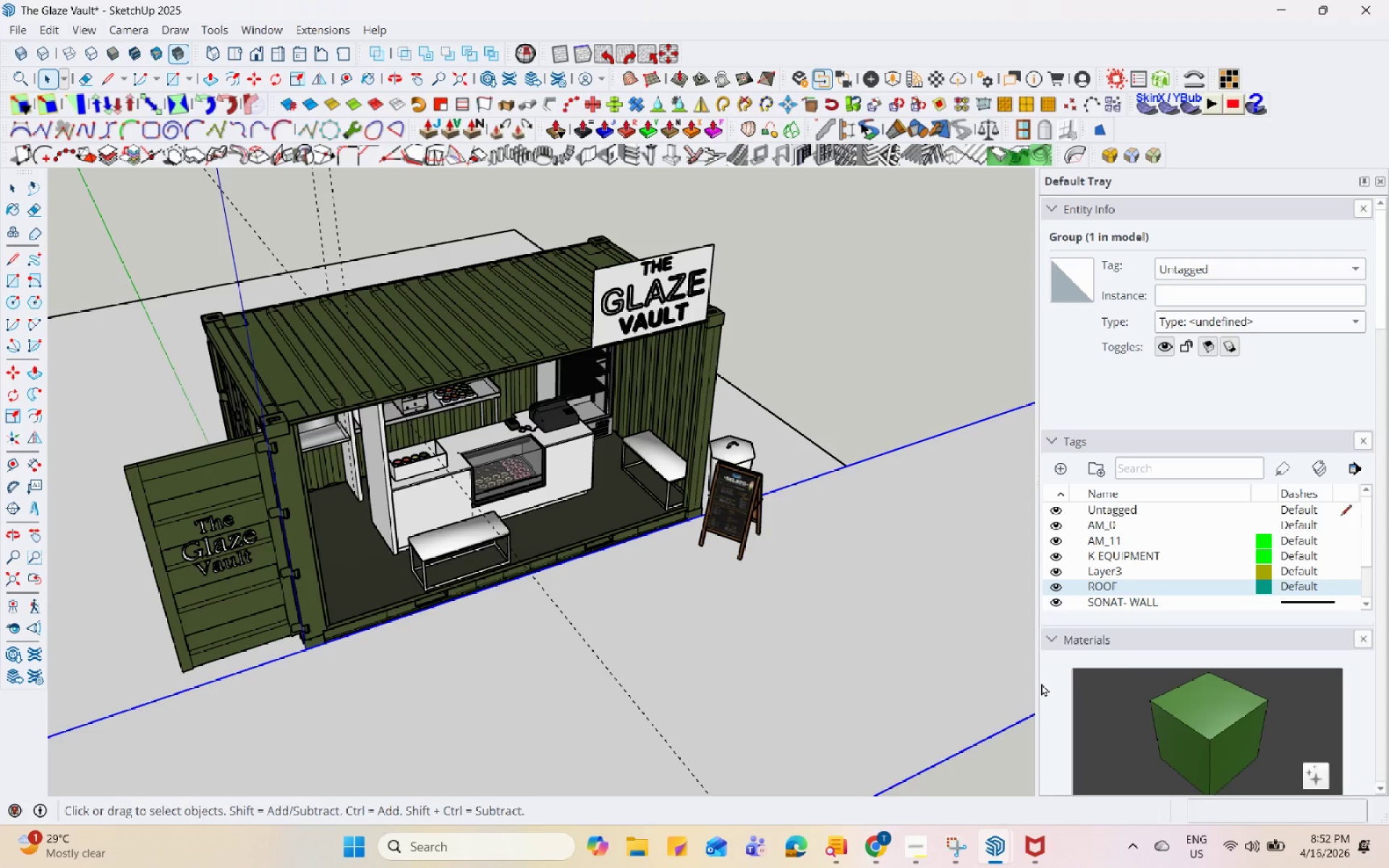 
hold_key(key=Space, duration=1.5)
 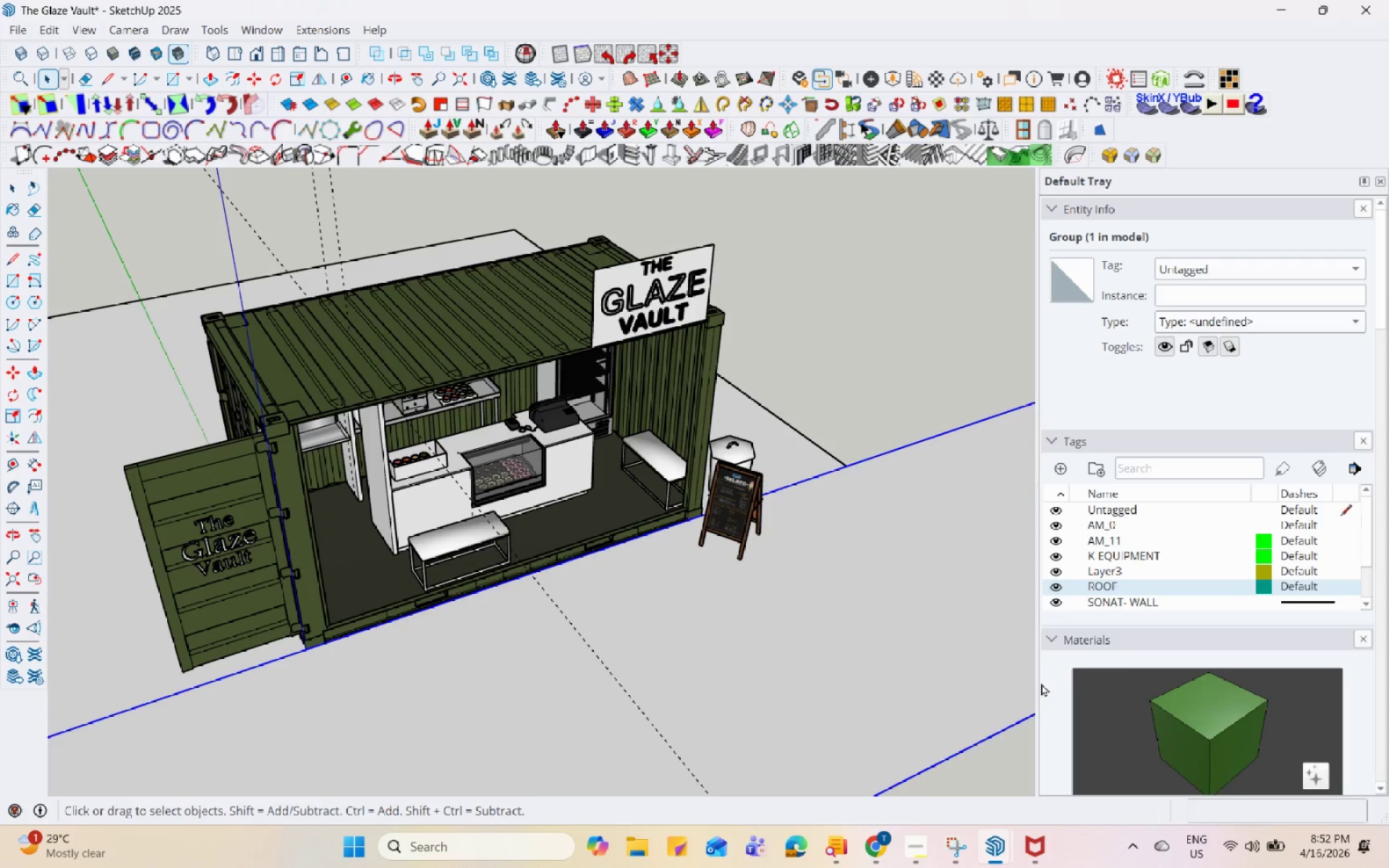 
hold_key(key=Space, duration=1.52)
 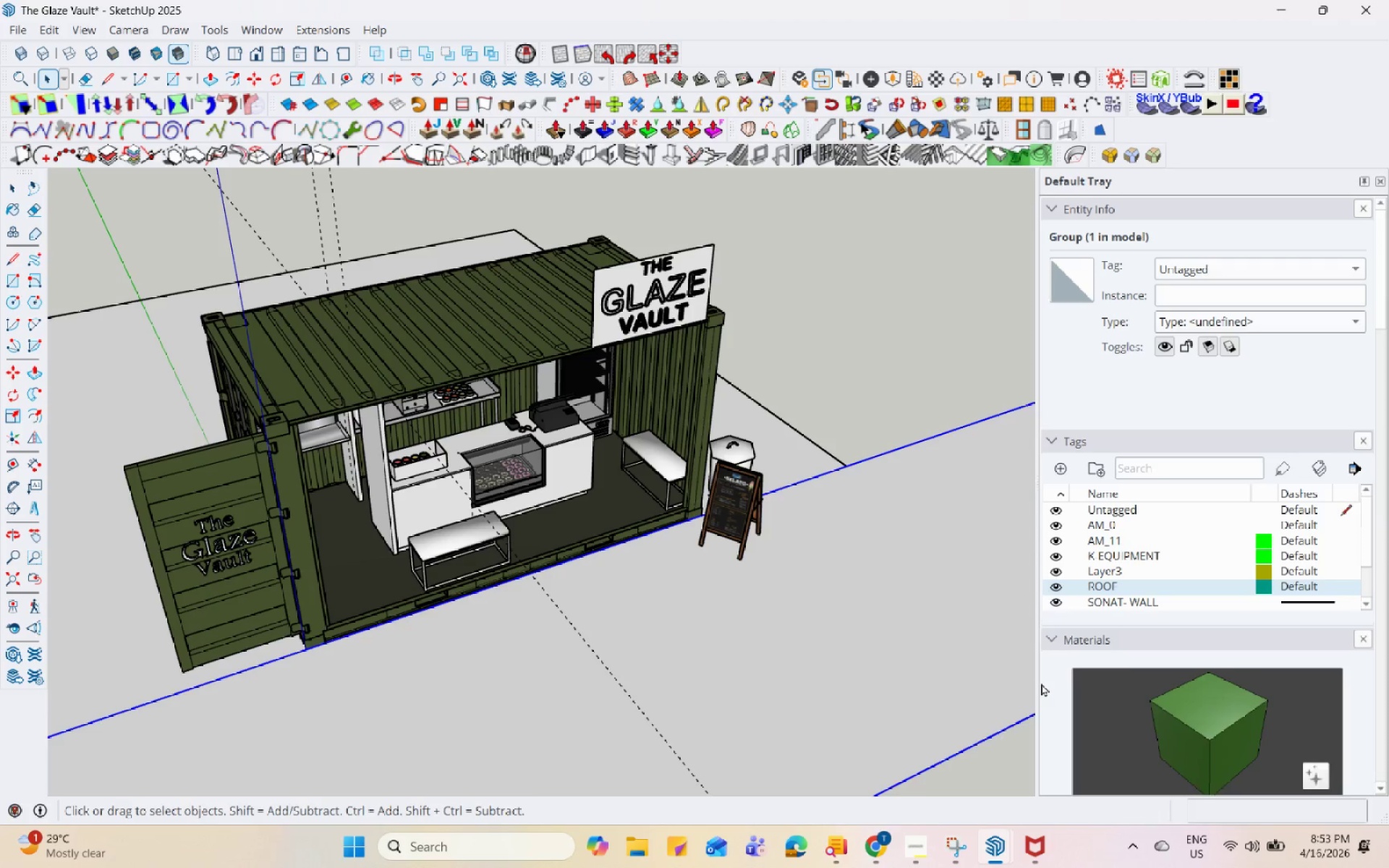 
hold_key(key=Space, duration=1.5)
 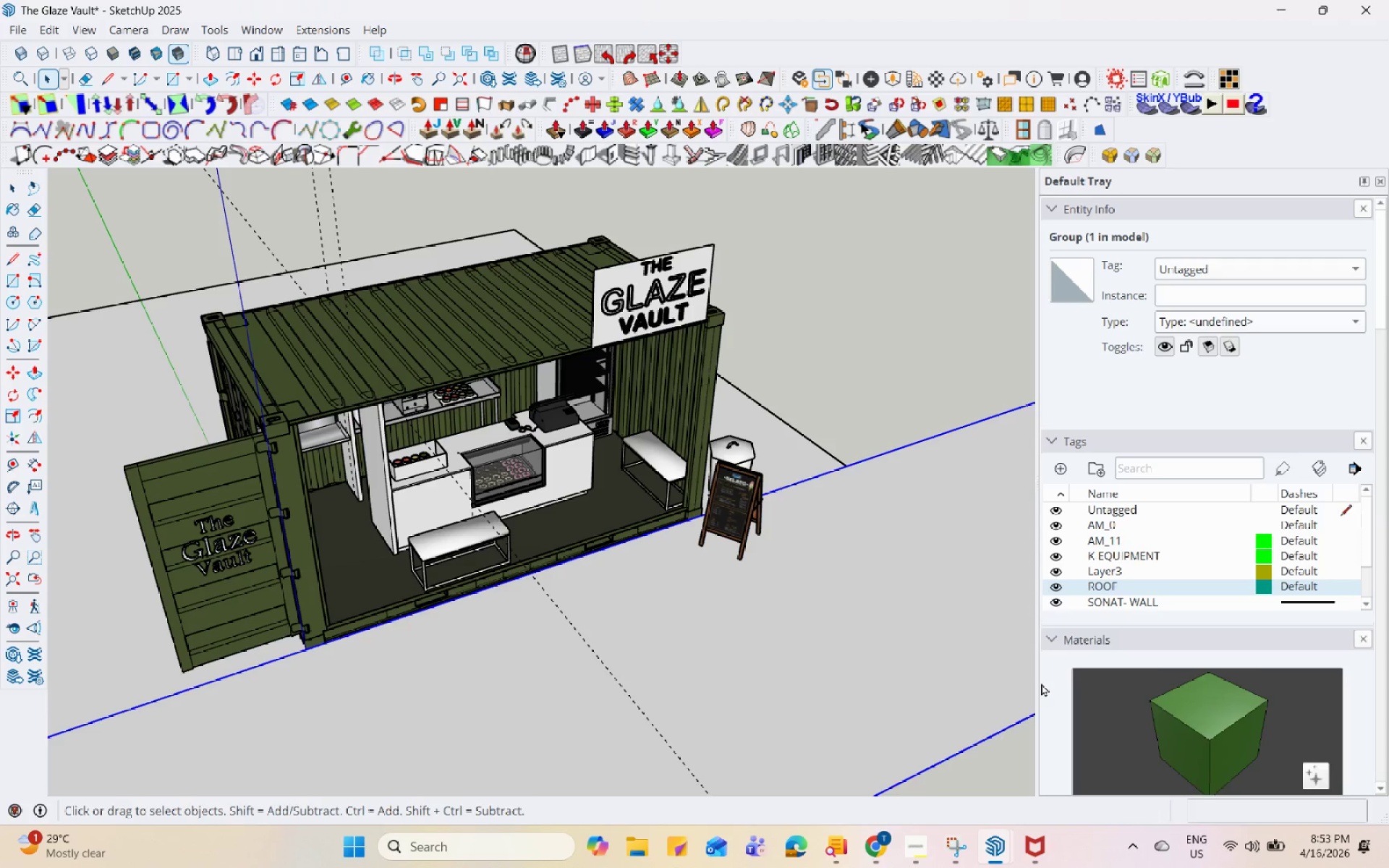 
hold_key(key=Space, duration=1.5)
 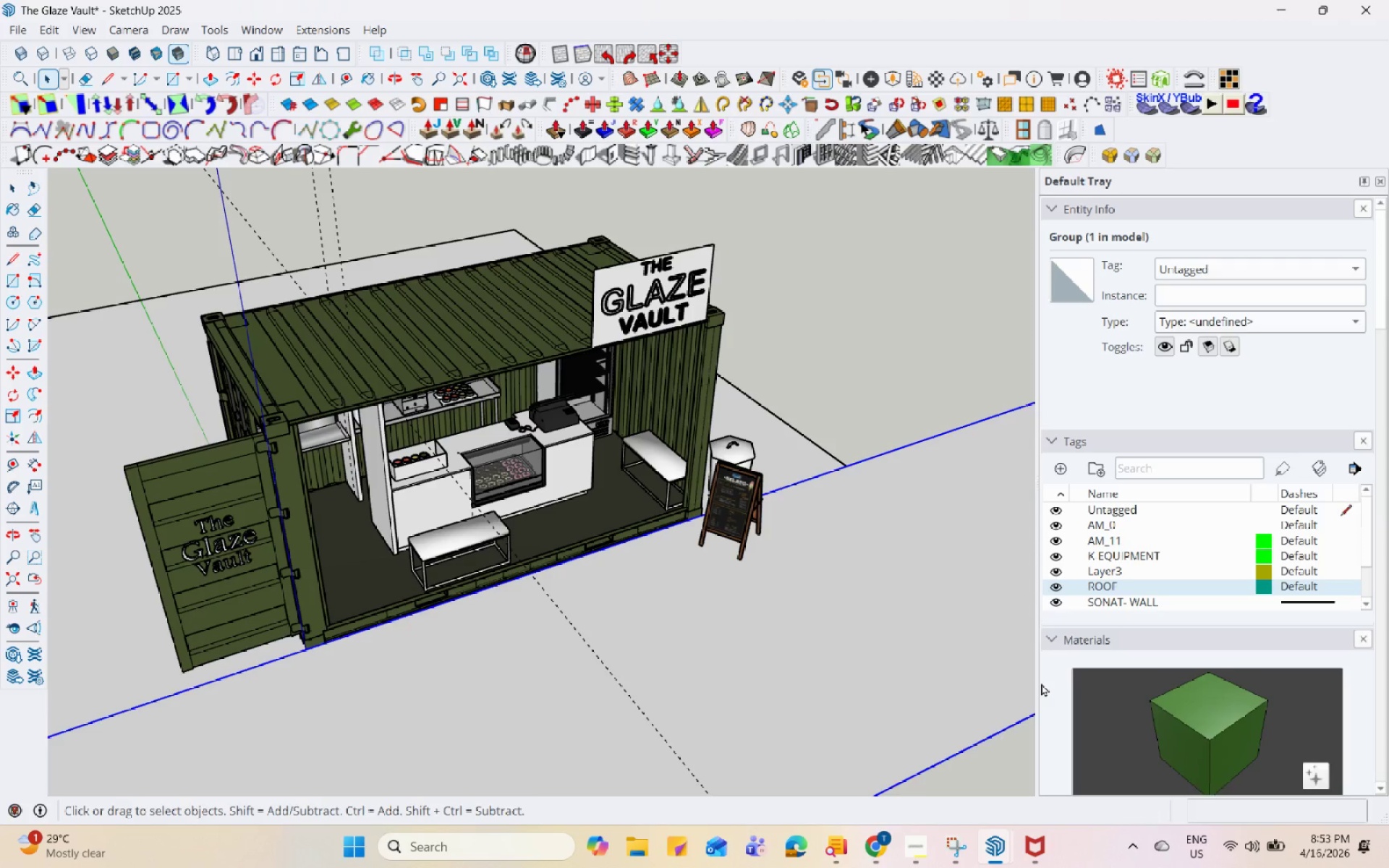 
hold_key(key=Space, duration=1.53)
 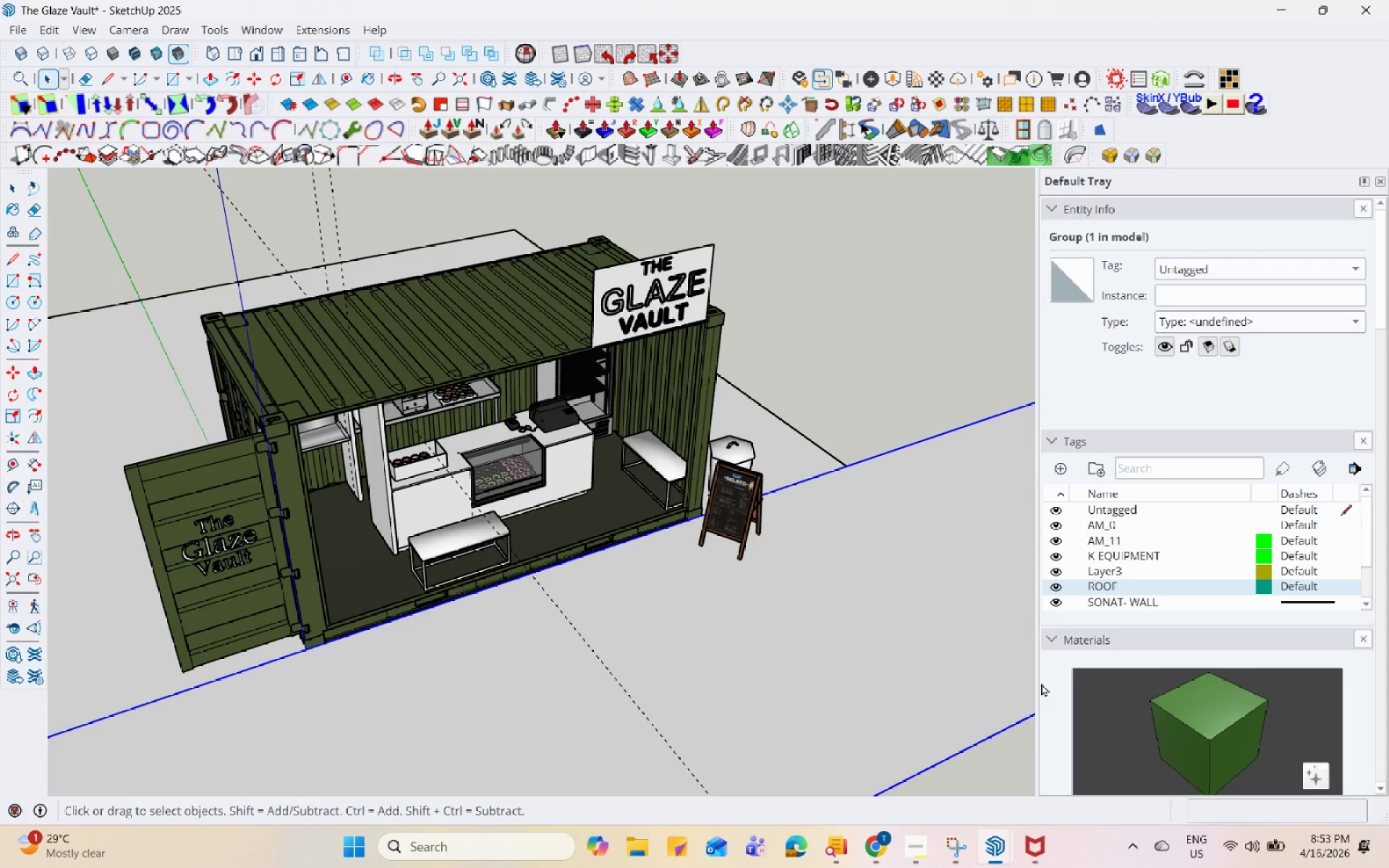 
hold_key(key=Space, duration=1.5)
 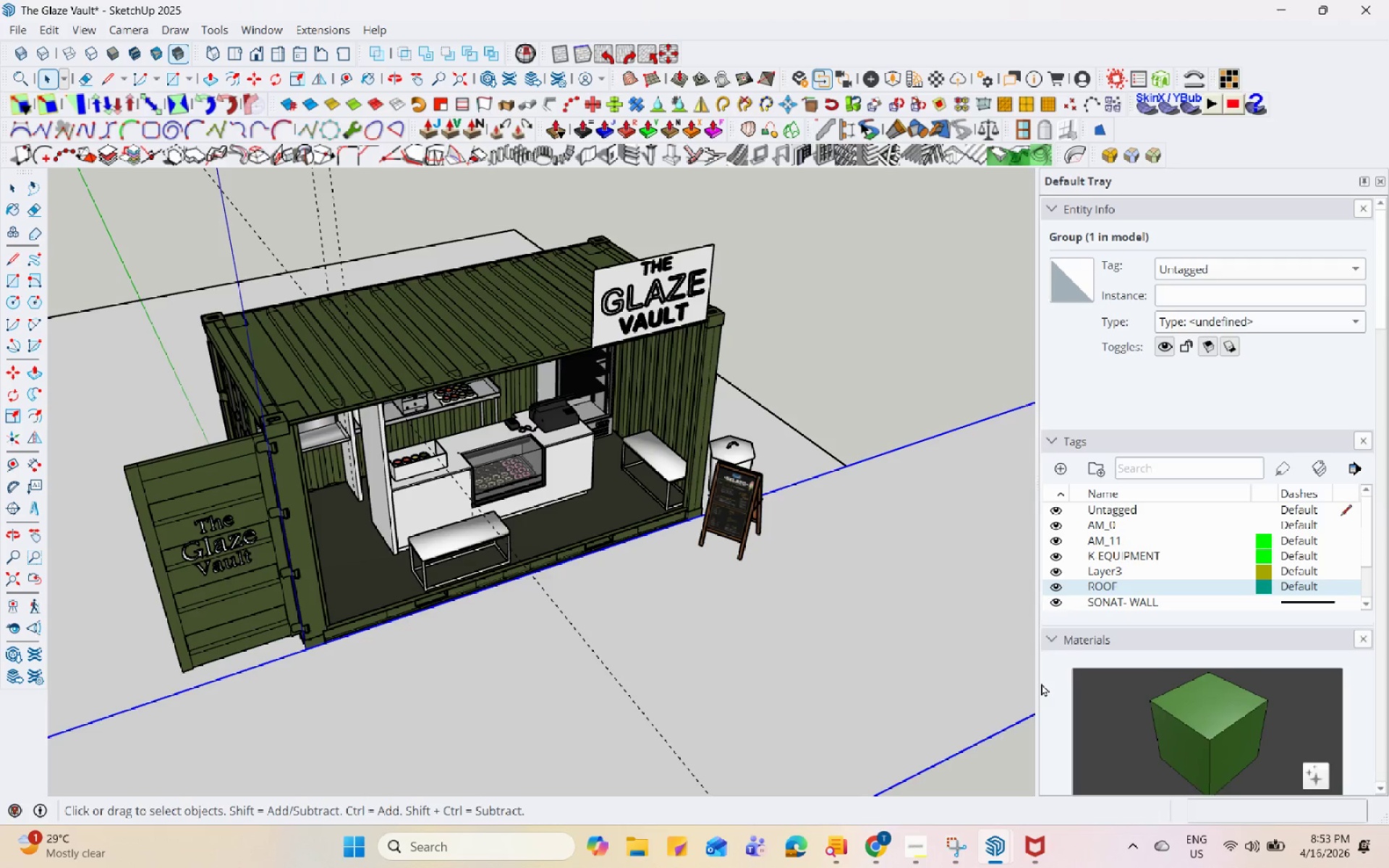 
hold_key(key=Space, duration=1.52)
 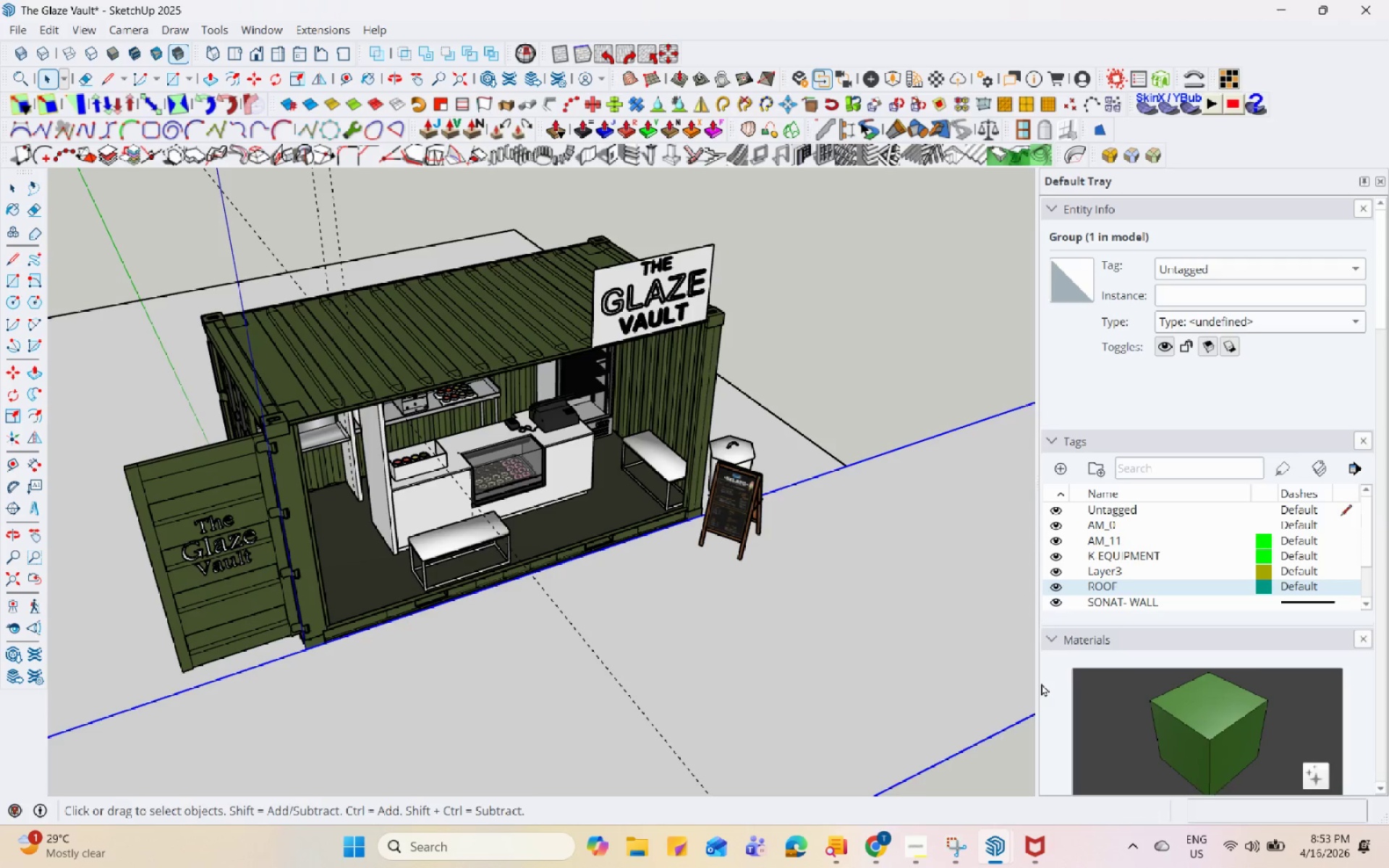 
hold_key(key=Space, duration=1.51)
 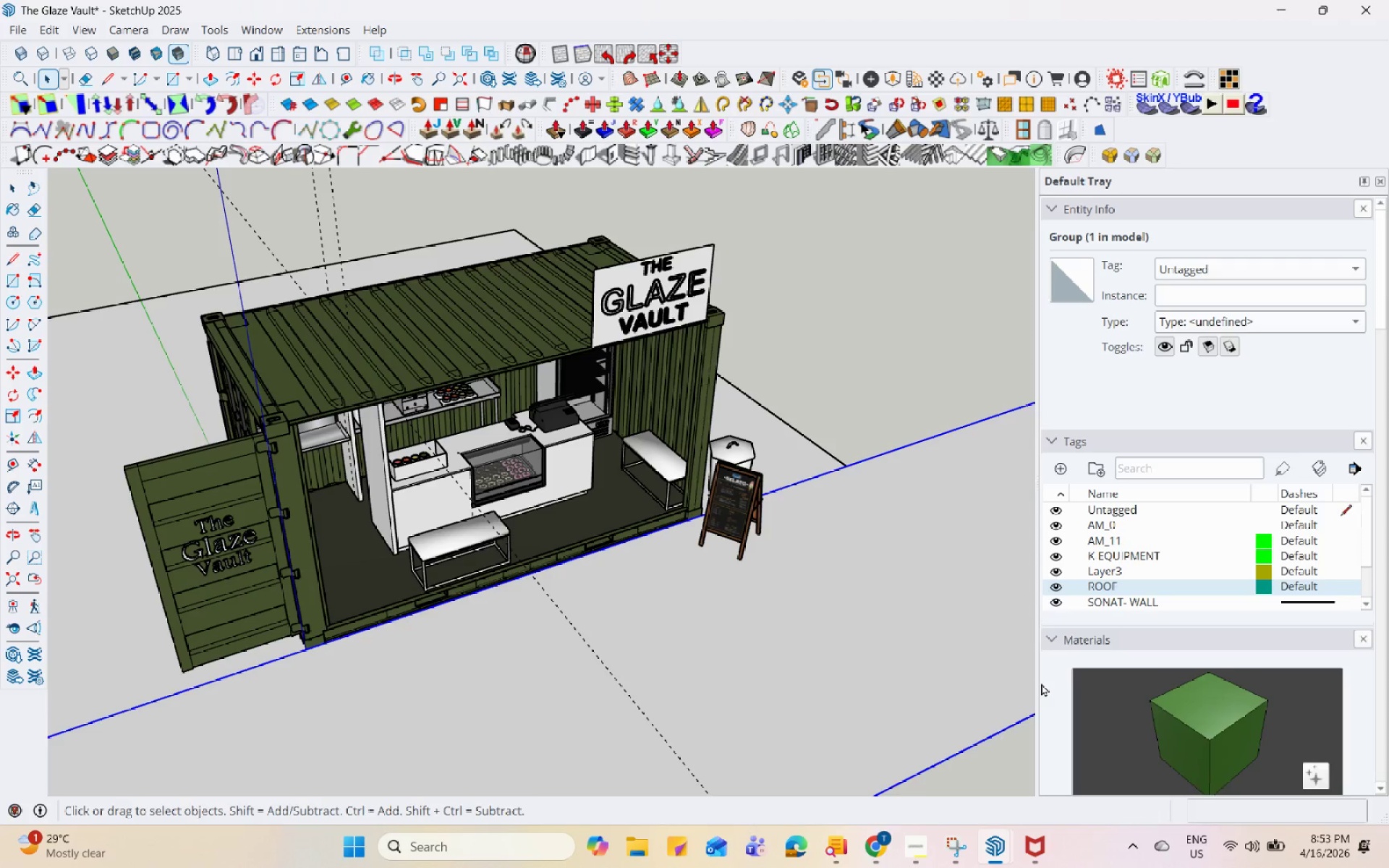 
hold_key(key=Space, duration=1.52)
 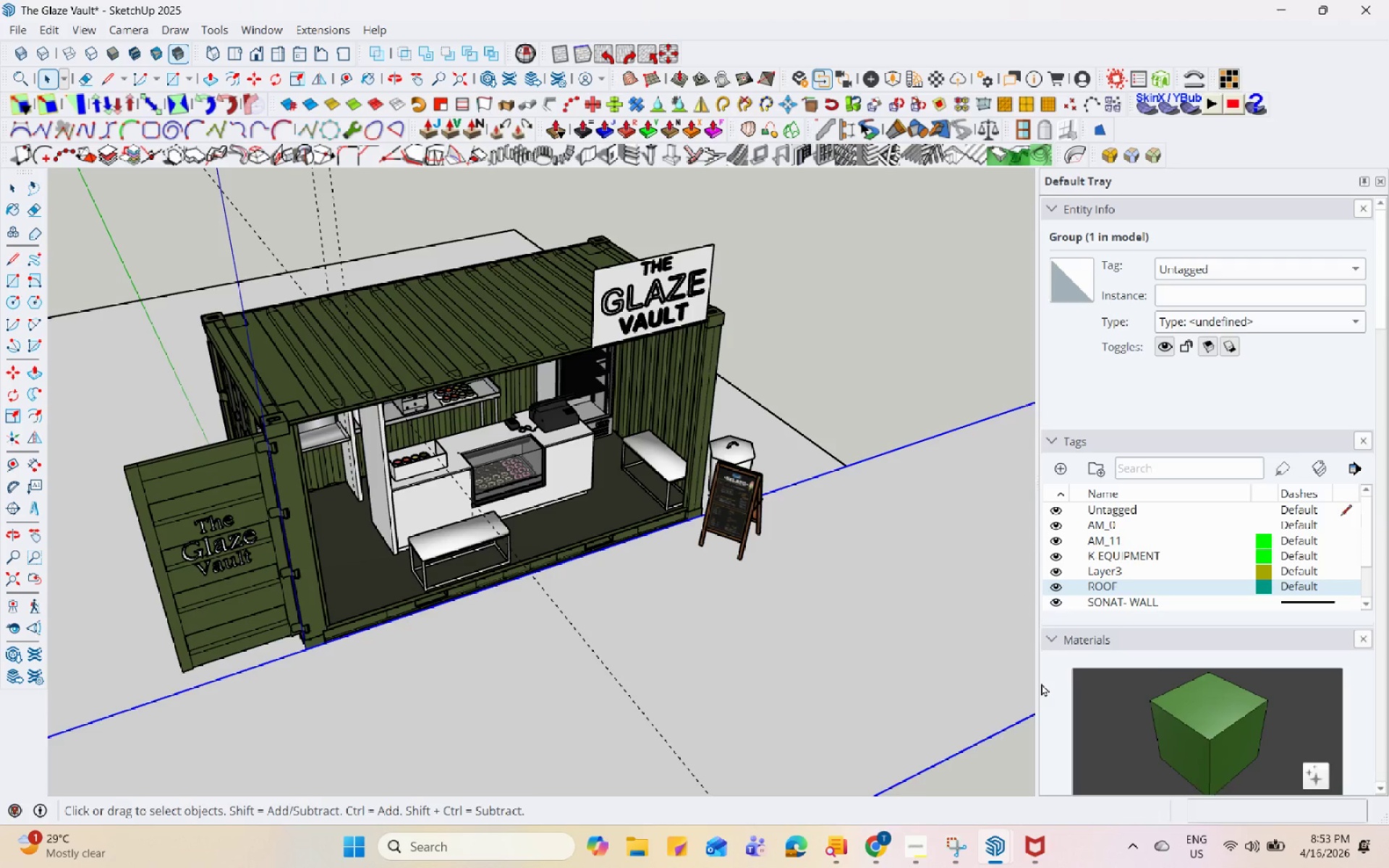 
hold_key(key=Space, duration=1.53)
 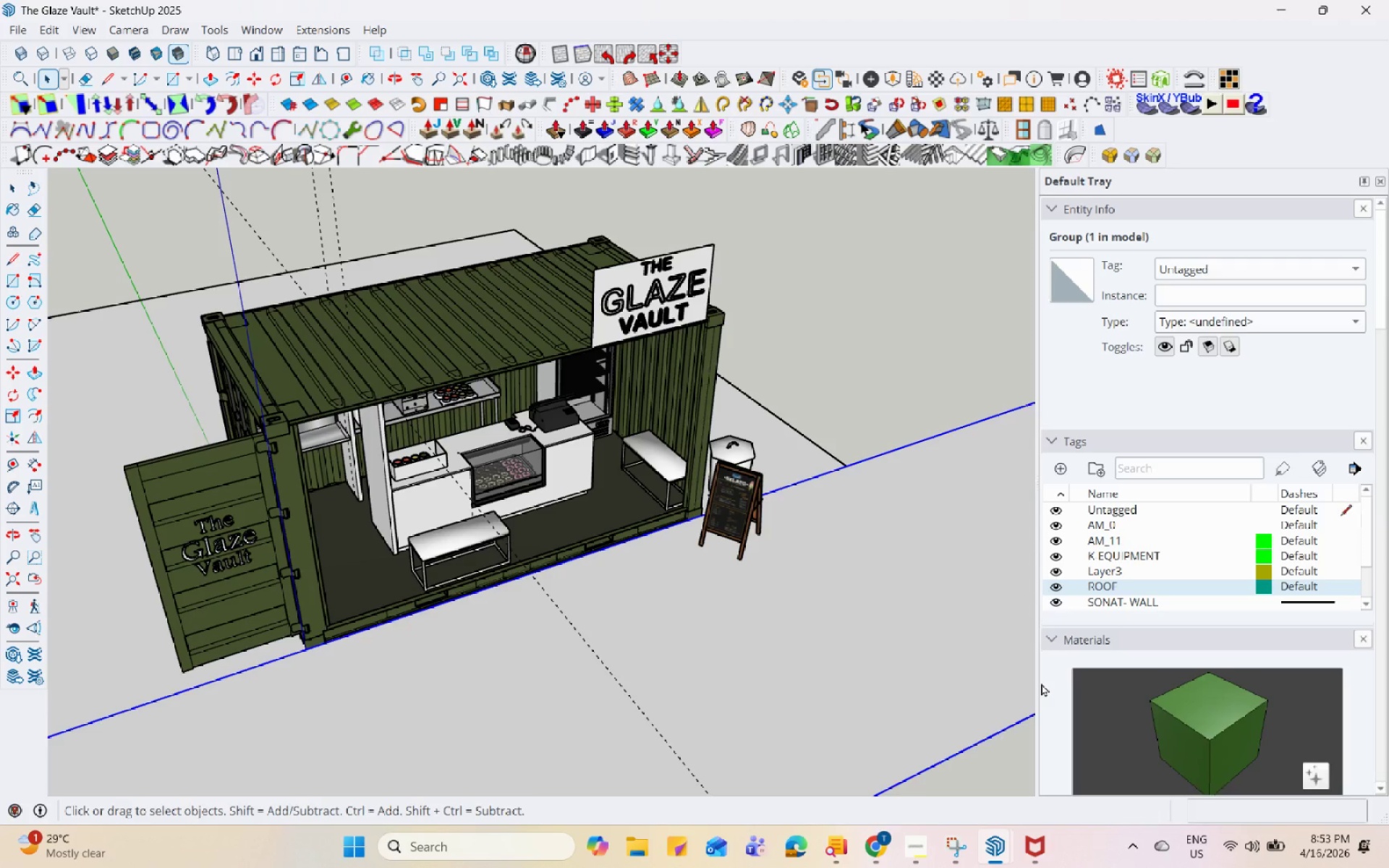 
hold_key(key=Space, duration=1.52)
 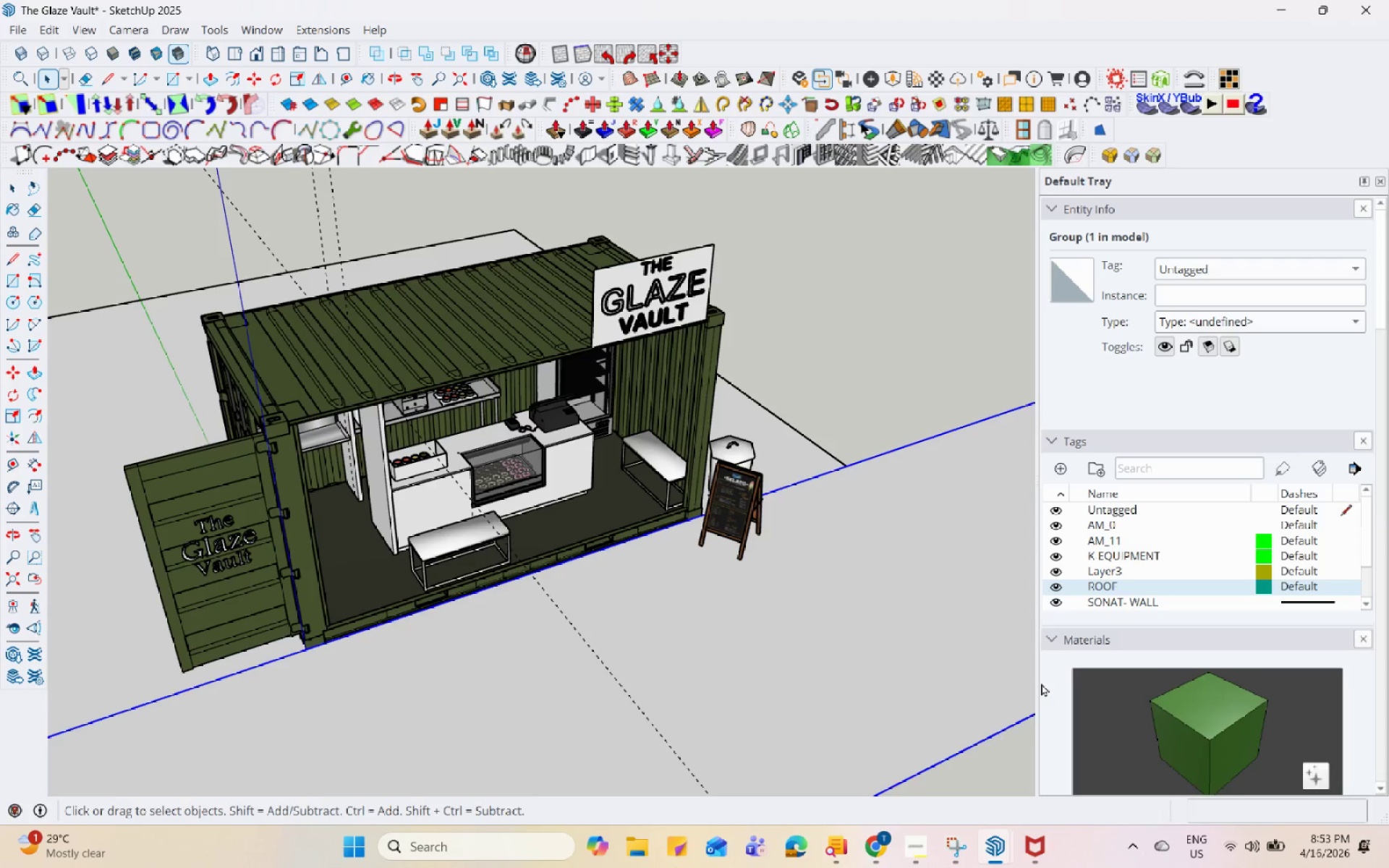 
hold_key(key=Space, duration=1.51)
 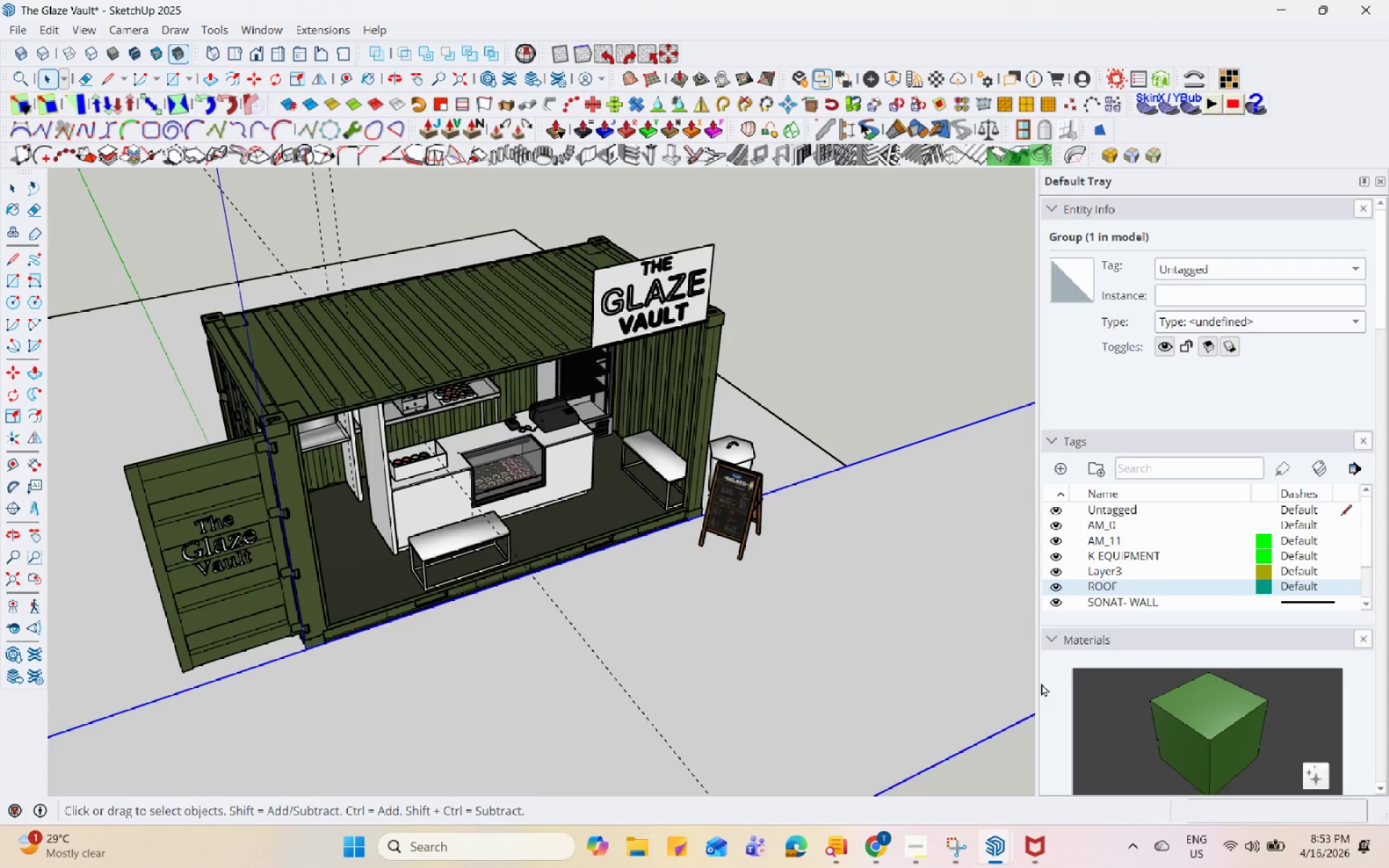 
hold_key(key=Space, duration=1.53)
 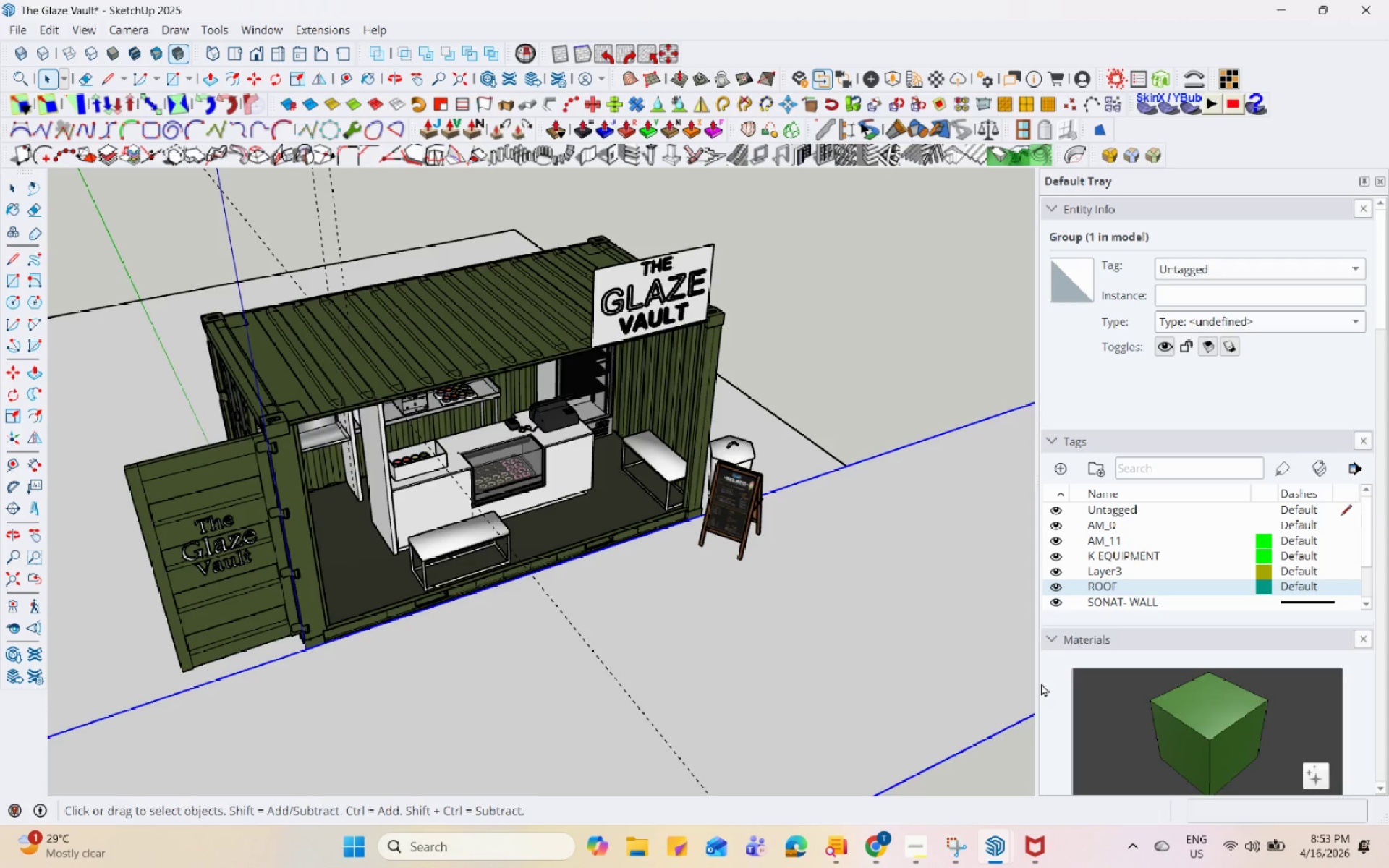 
hold_key(key=Space, duration=1.51)
 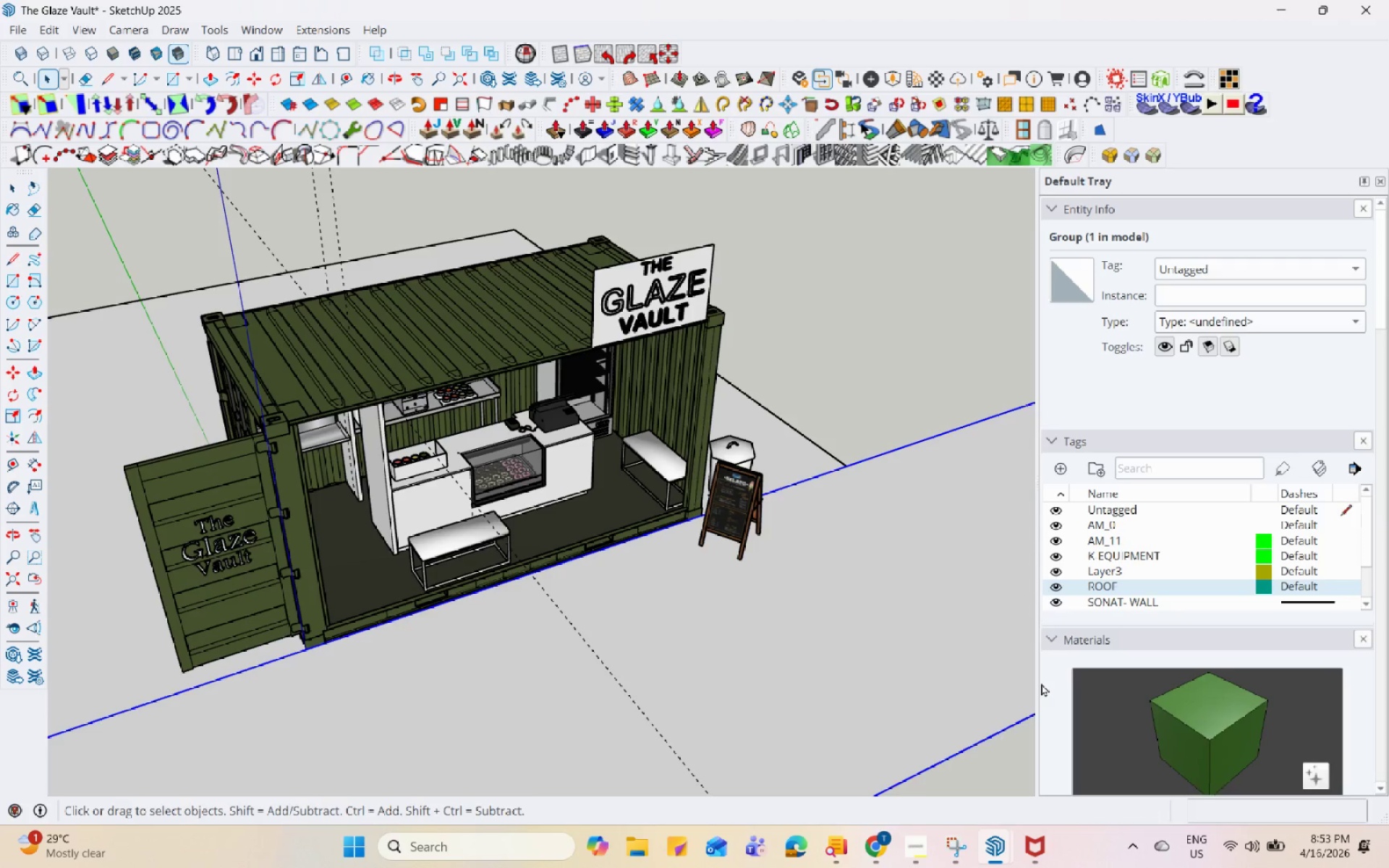 
hold_key(key=Space, duration=1.5)
 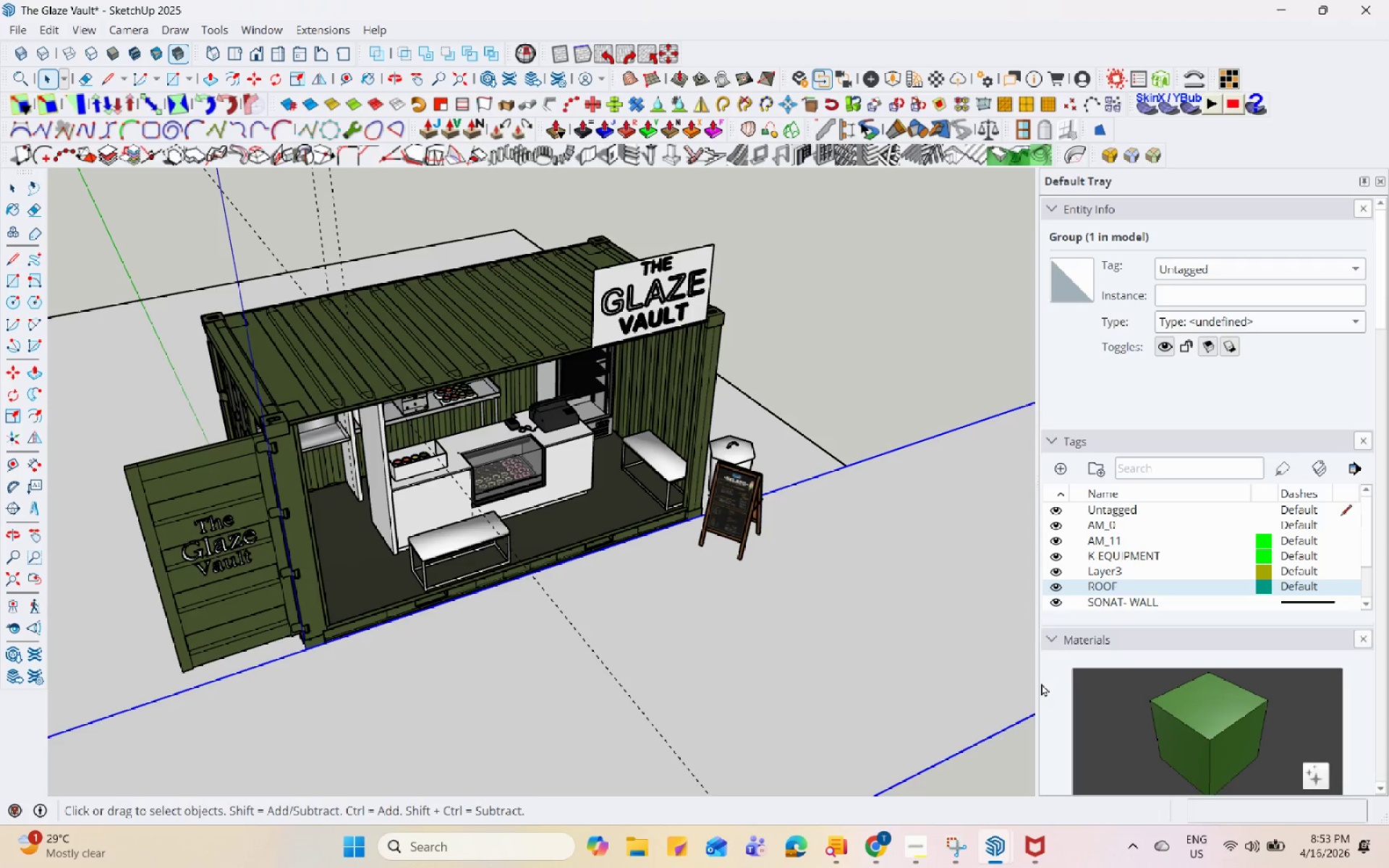 
hold_key(key=Space, duration=1.53)
 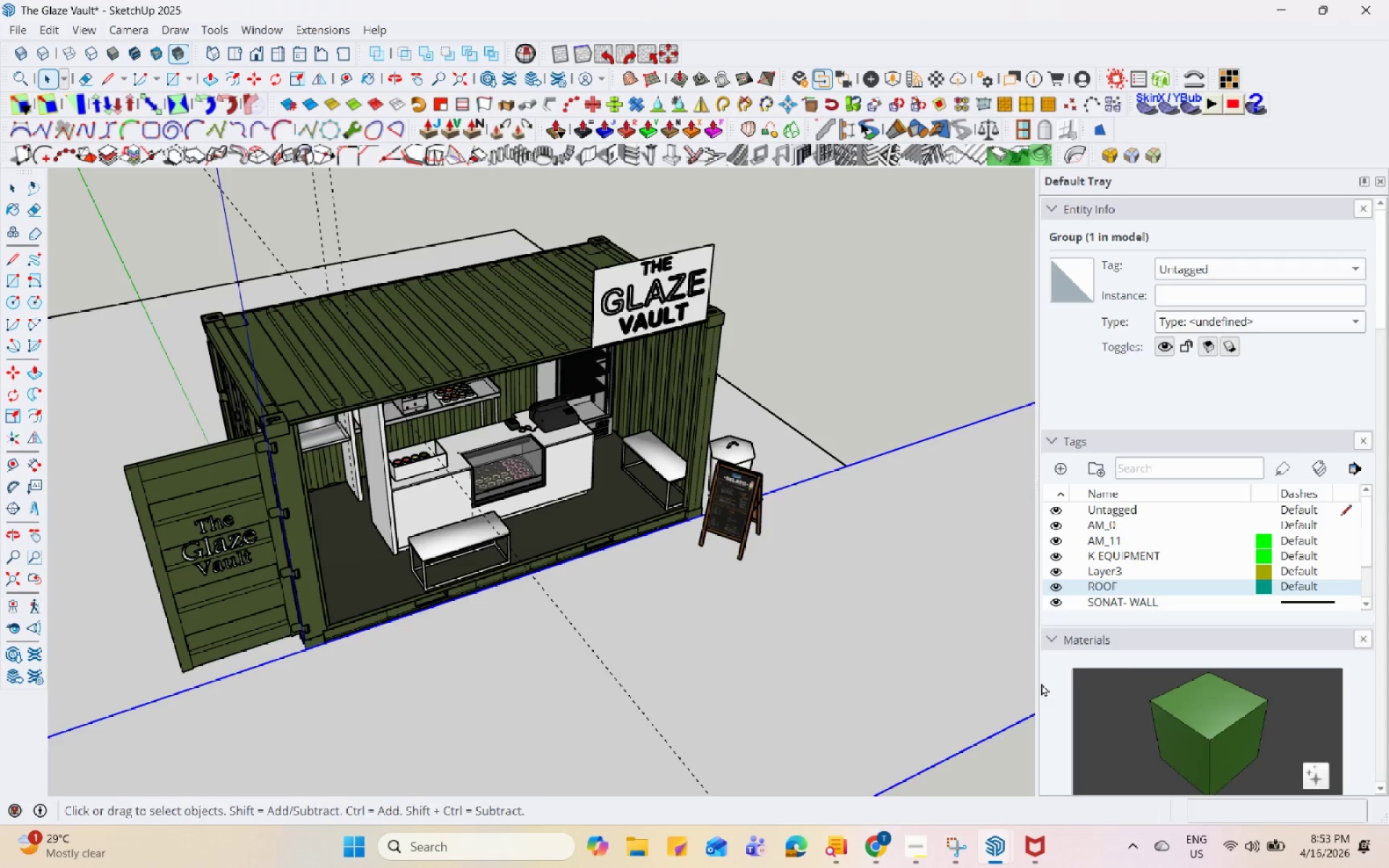 
hold_key(key=Space, duration=1.51)
 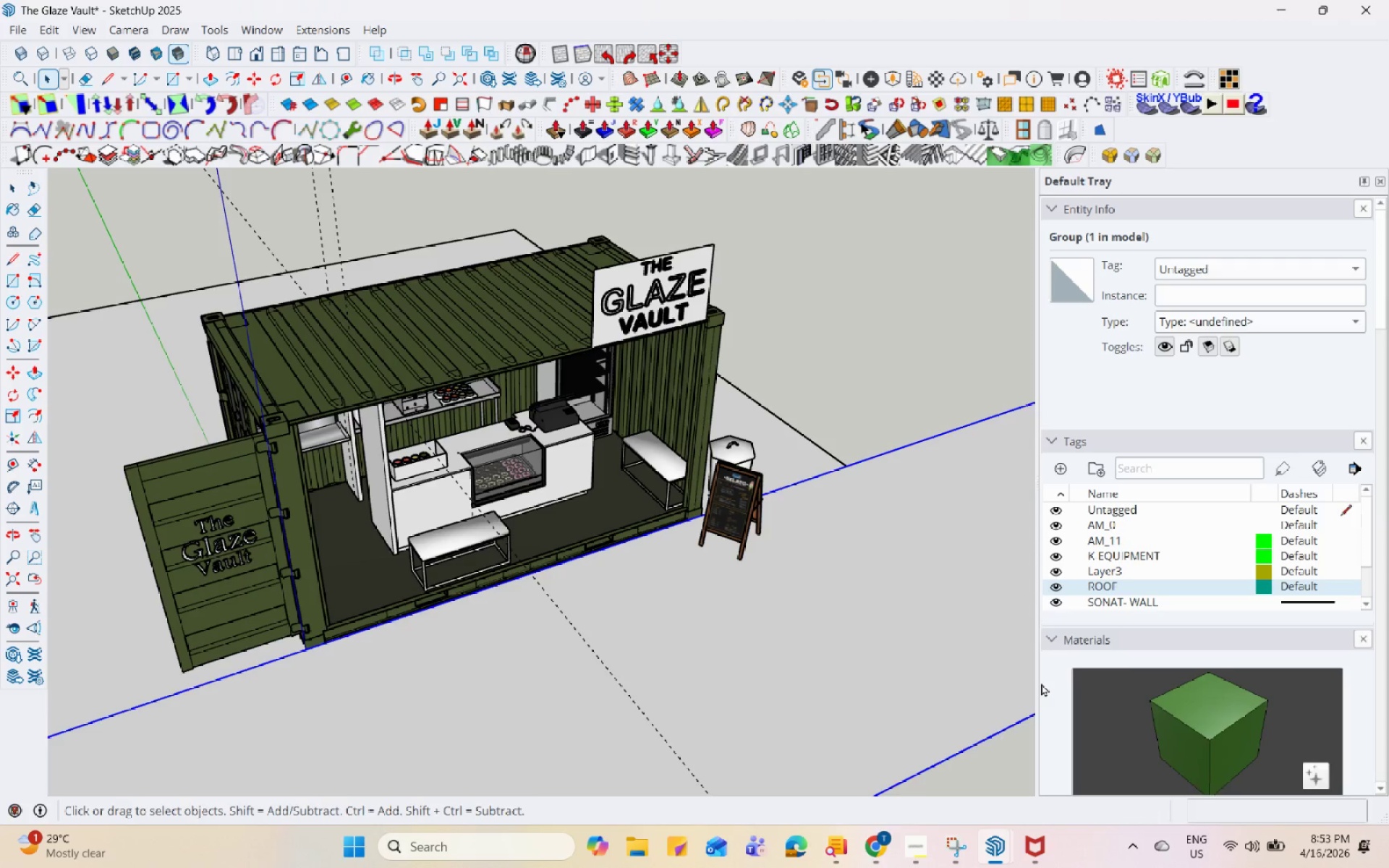 
hold_key(key=Space, duration=1.52)
 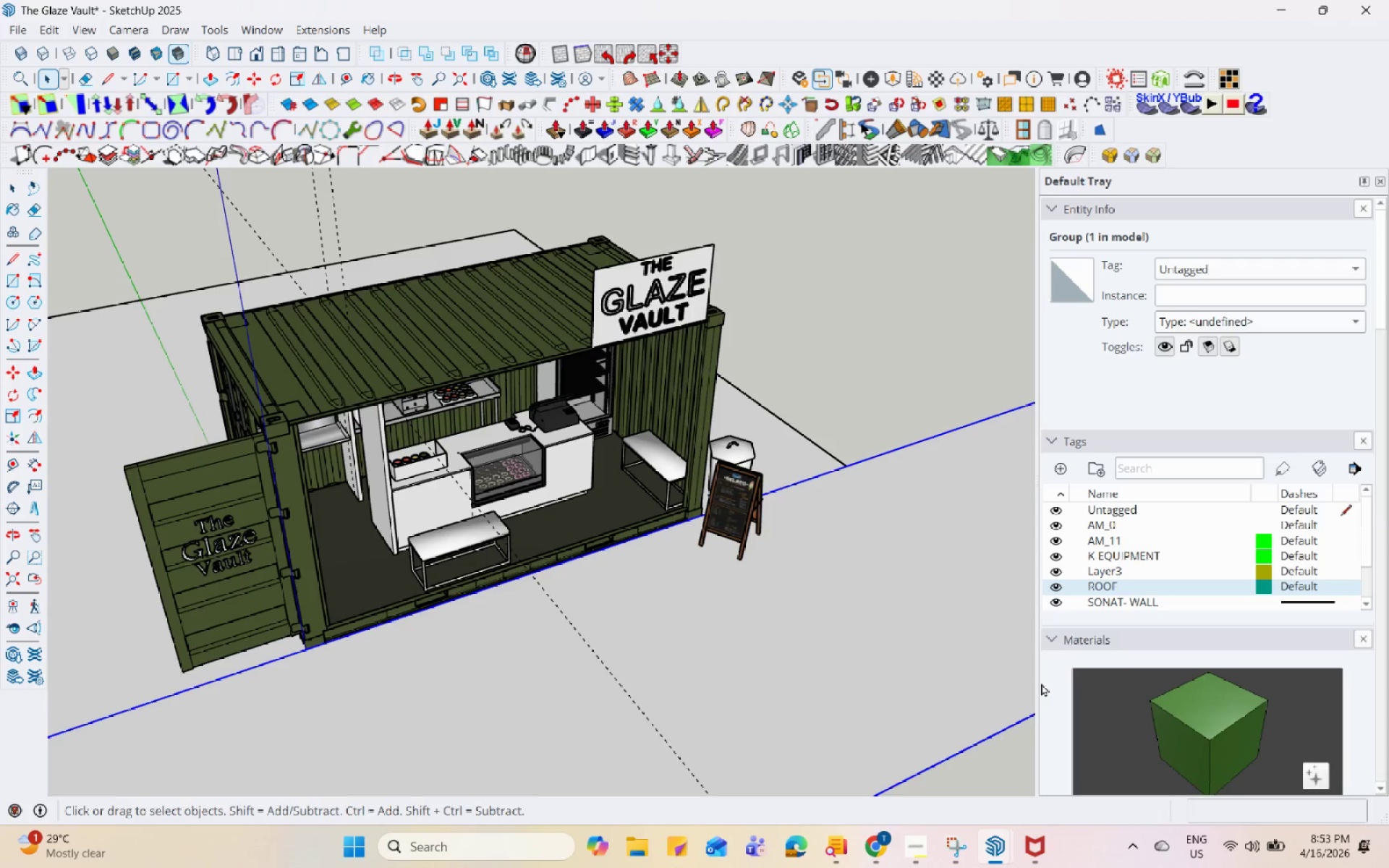 
hold_key(key=Space, duration=1.51)
 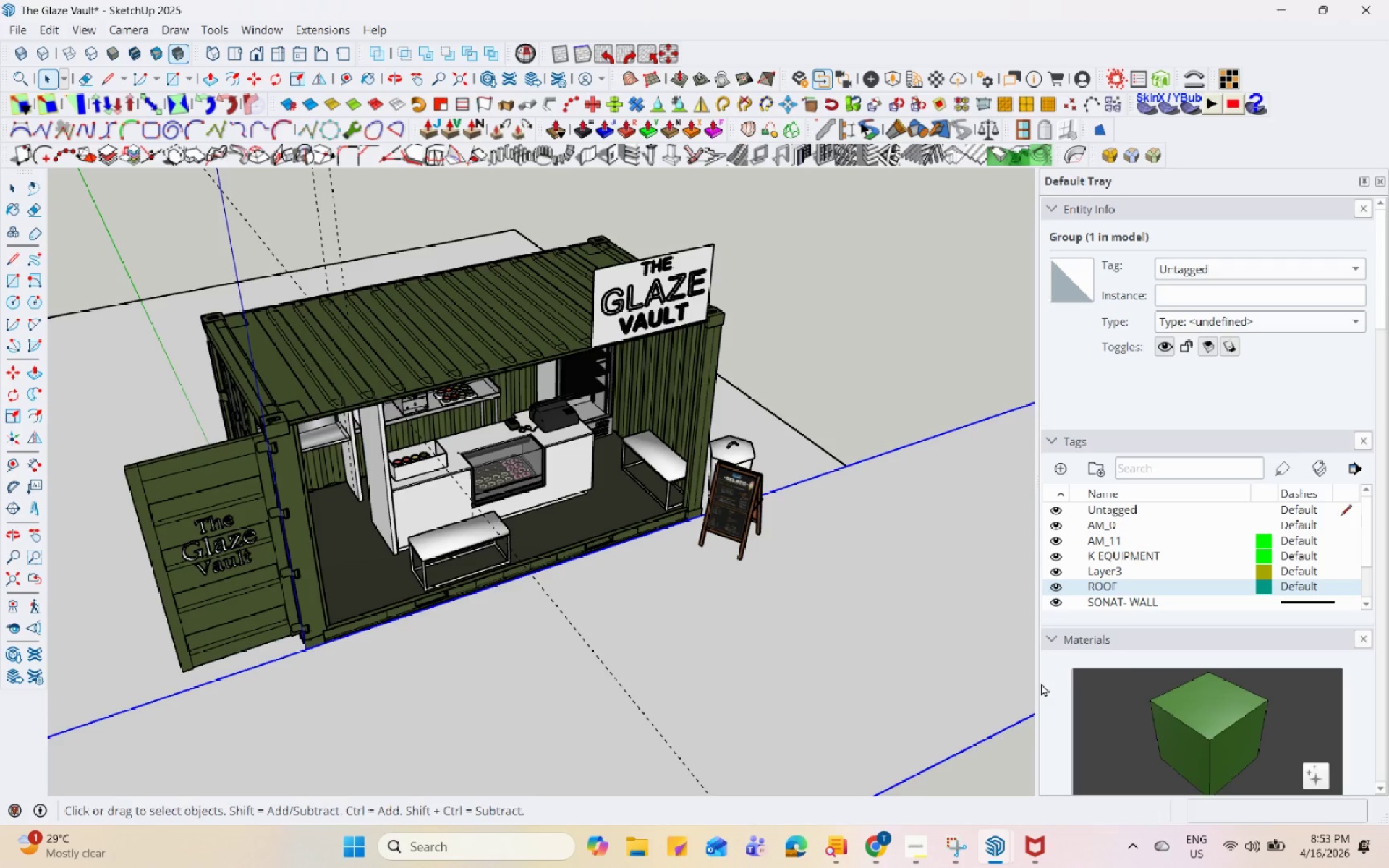 
hold_key(key=Space, duration=1.52)
 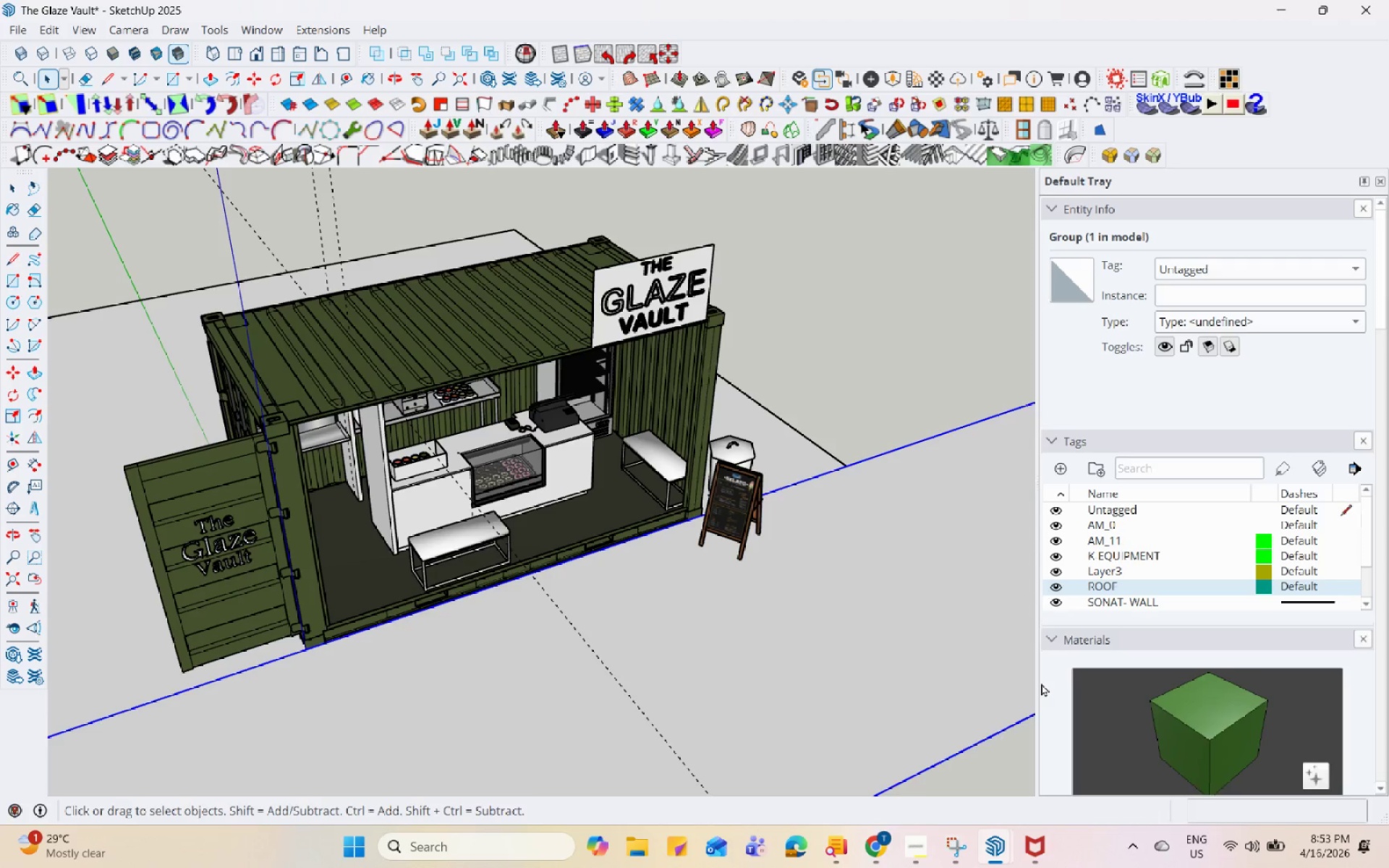 
hold_key(key=Space, duration=1.53)
 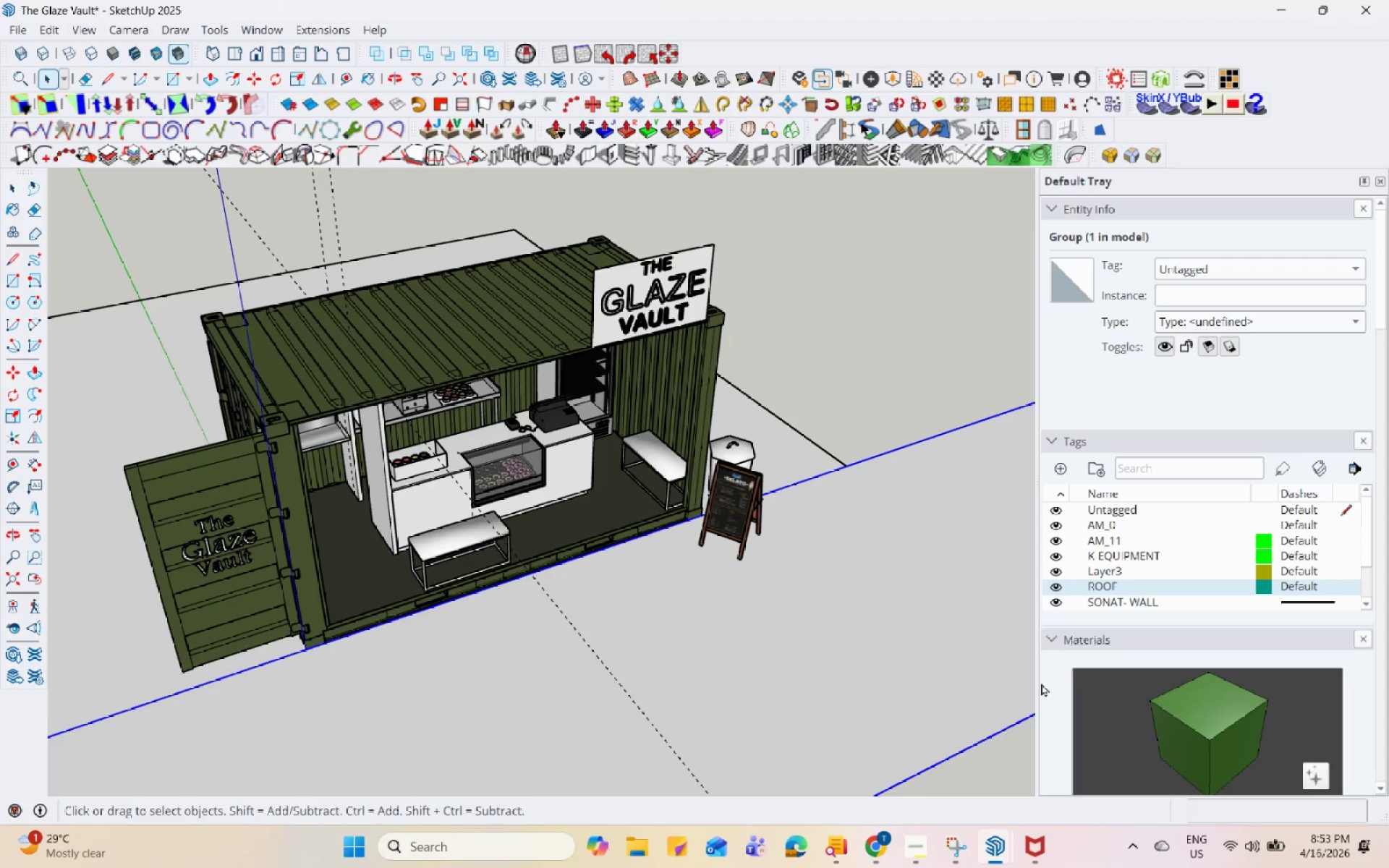 
hold_key(key=Space, duration=1.5)
 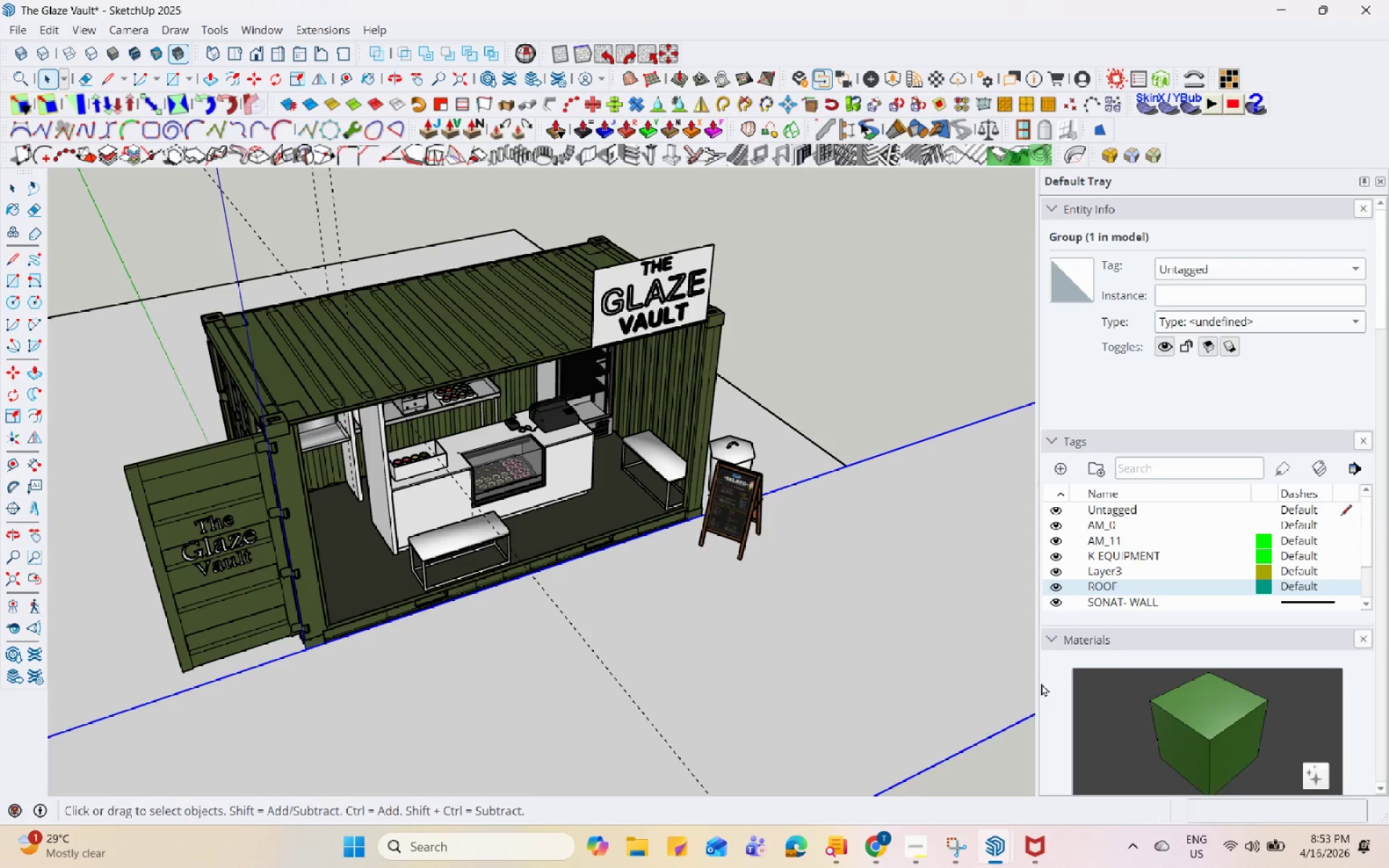 
hold_key(key=Space, duration=1.5)
 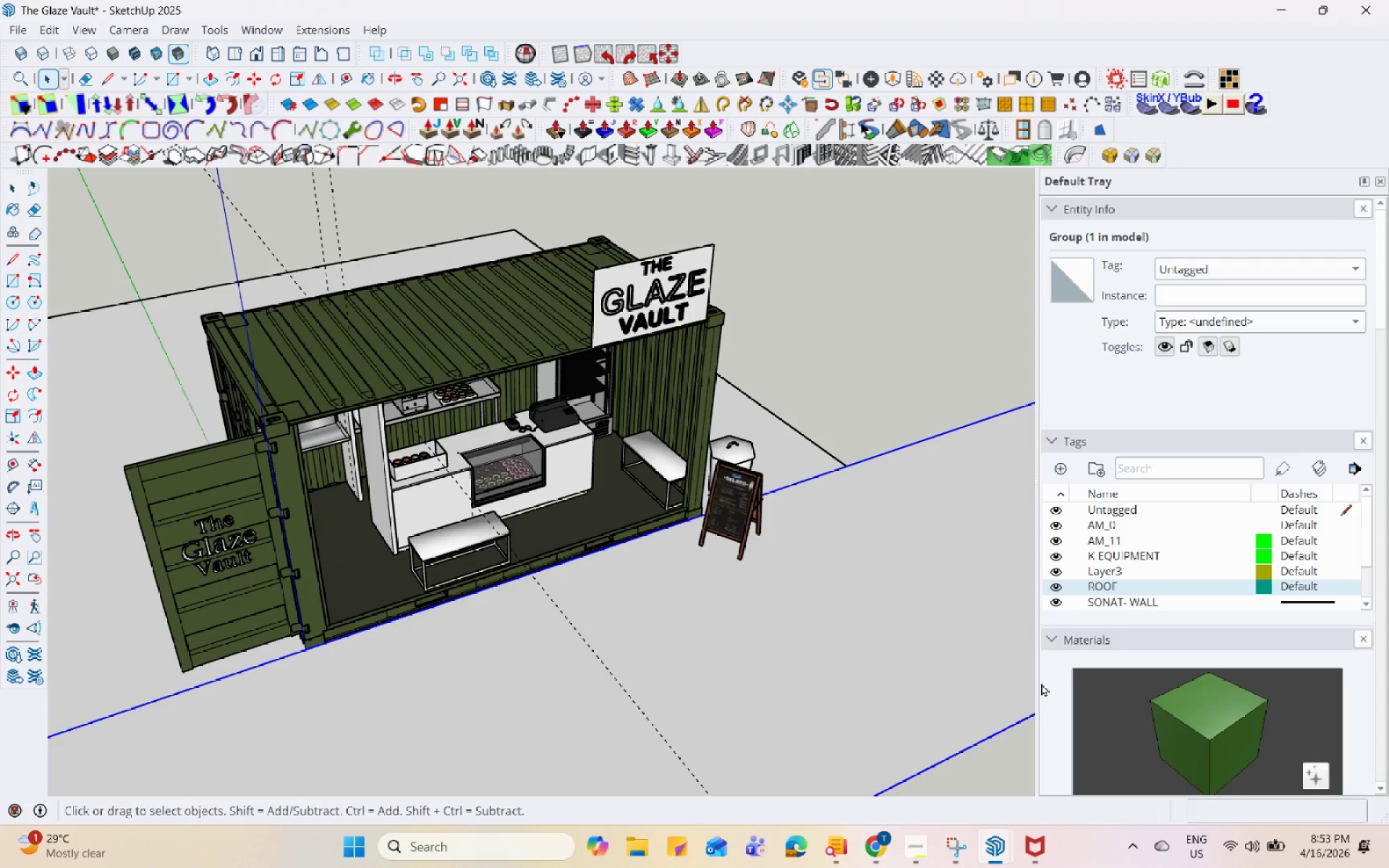 
hold_key(key=Space, duration=1.52)
 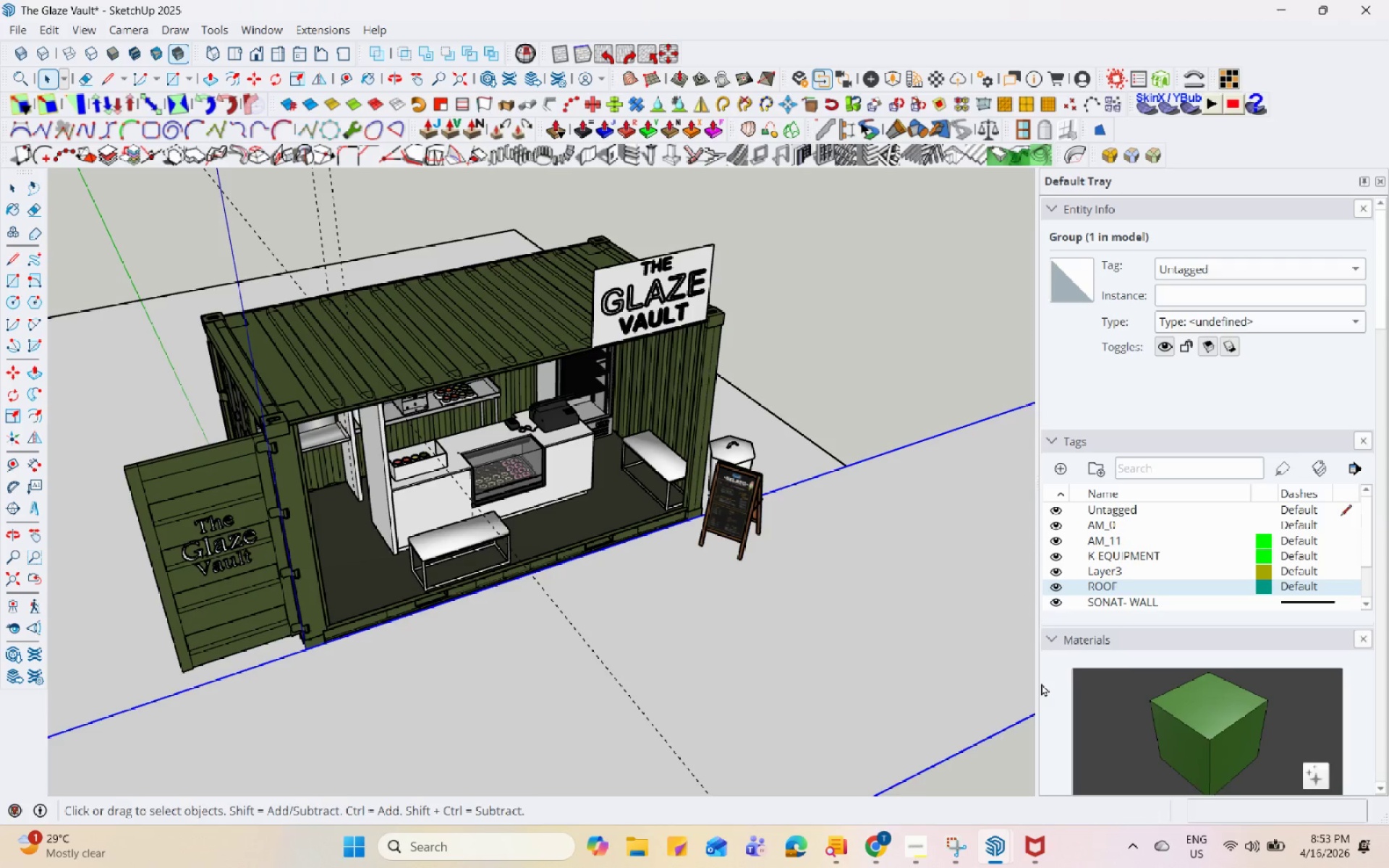 
hold_key(key=Space, duration=1.52)
 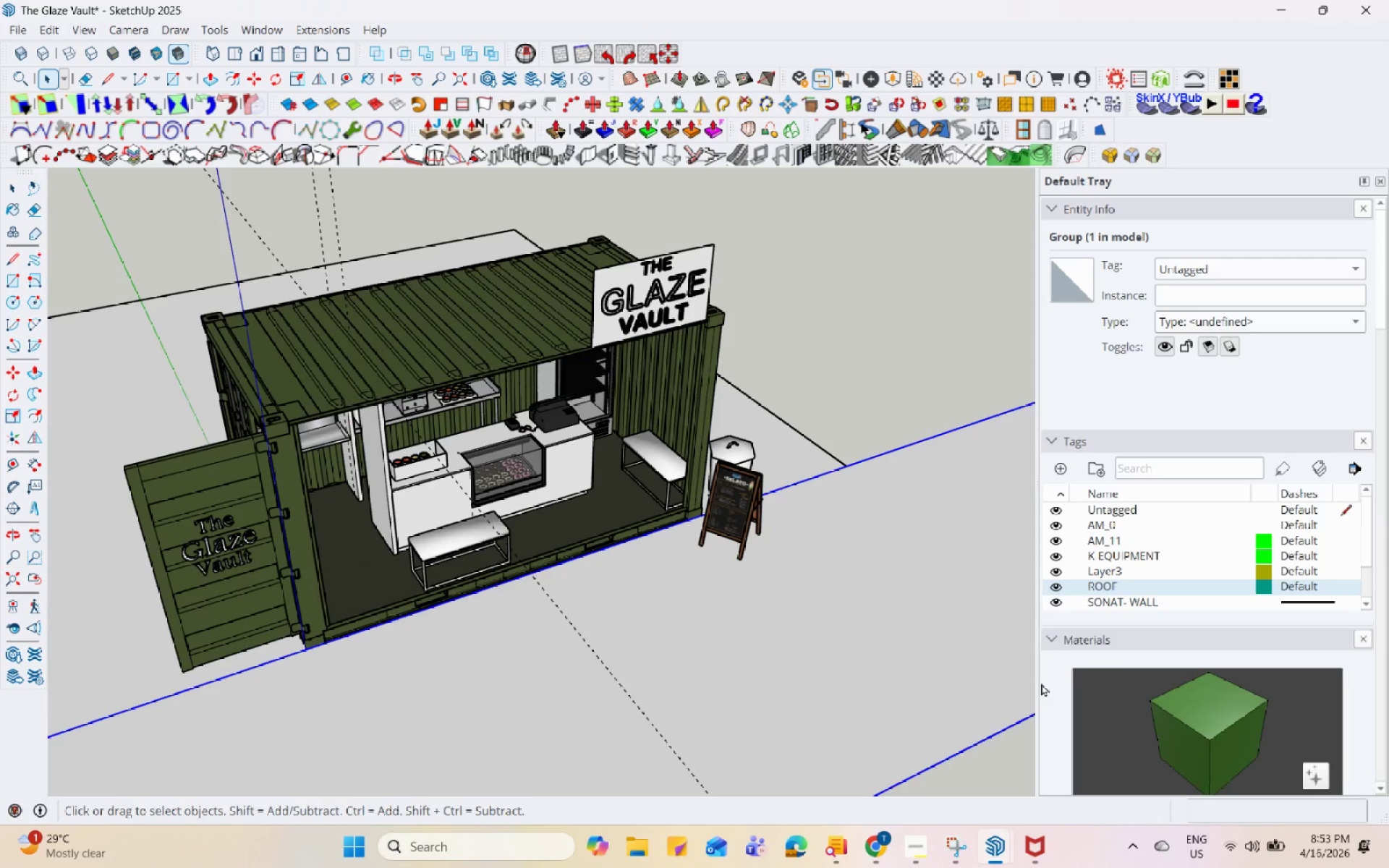 
hold_key(key=Space, duration=1.51)
 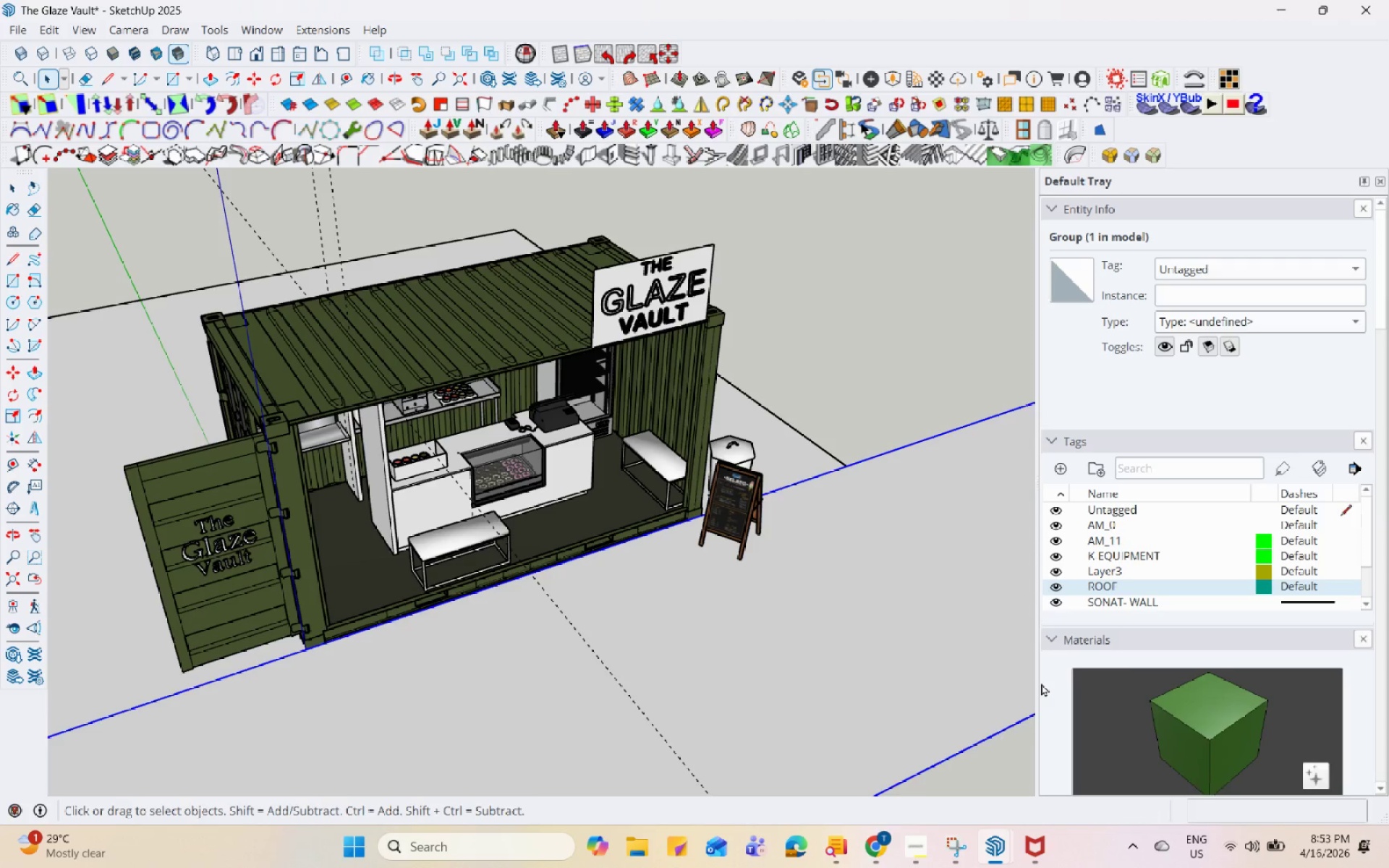 
hold_key(key=Space, duration=1.52)
 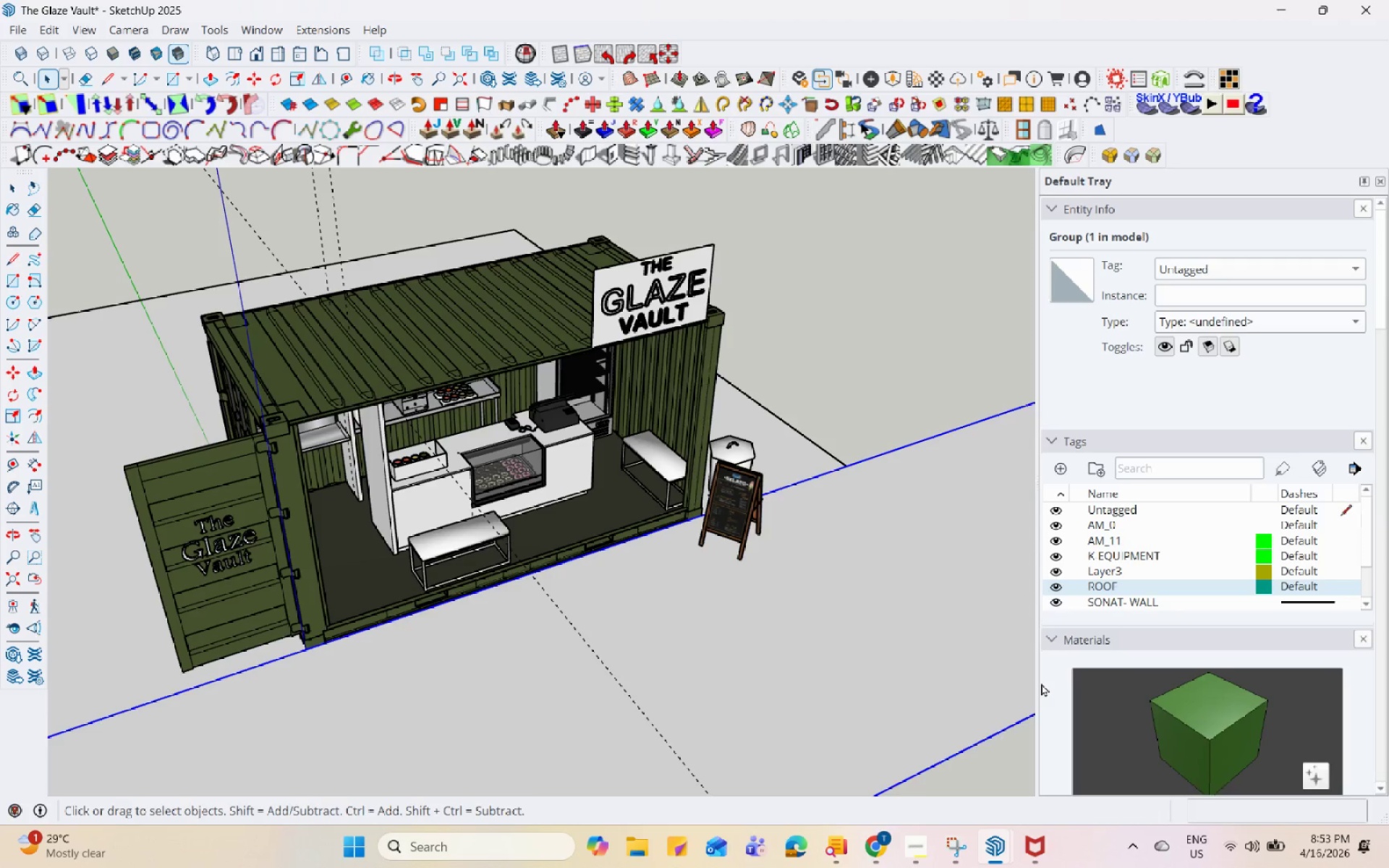 
hold_key(key=Space, duration=1.51)
 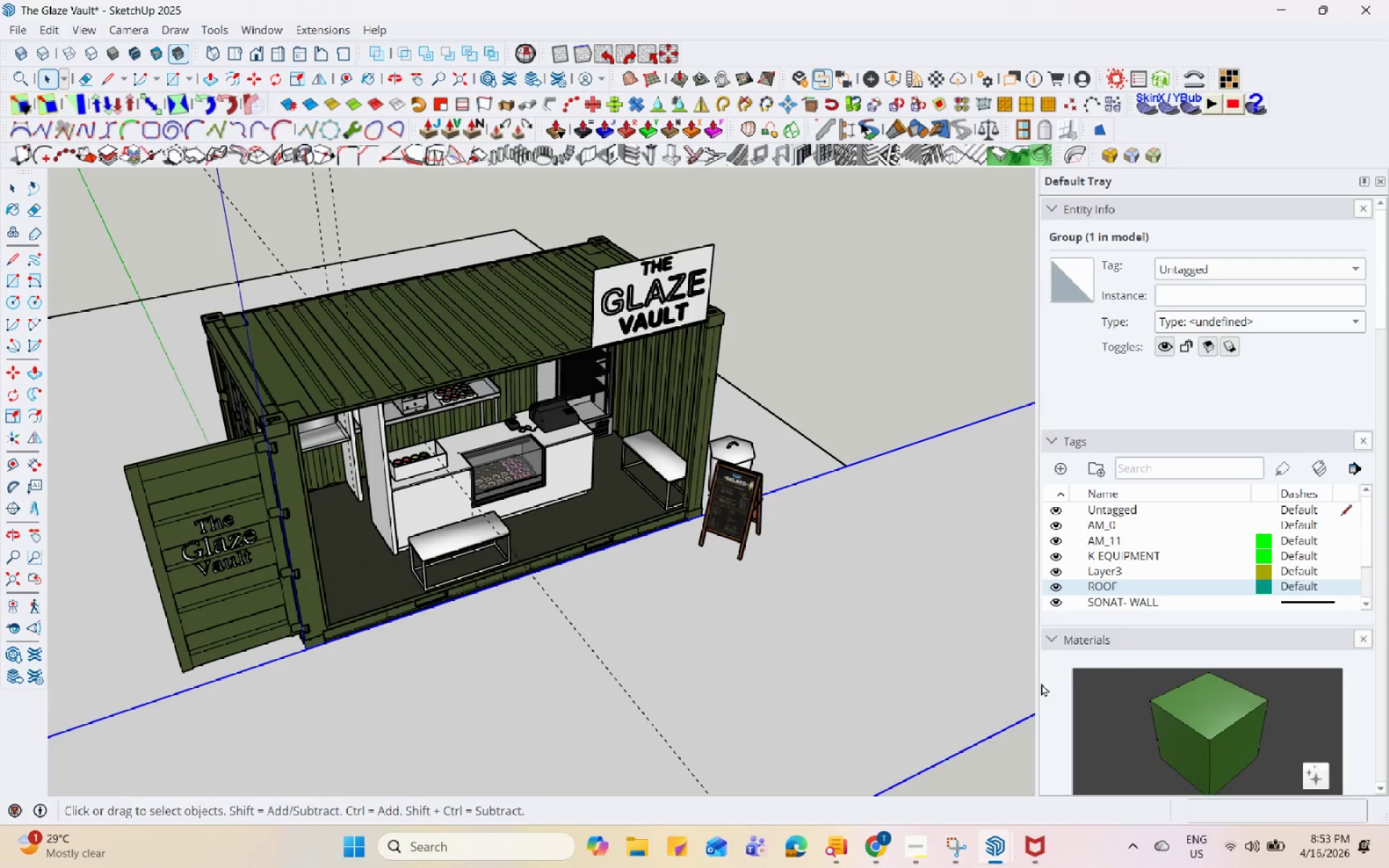 
hold_key(key=Space, duration=1.52)
 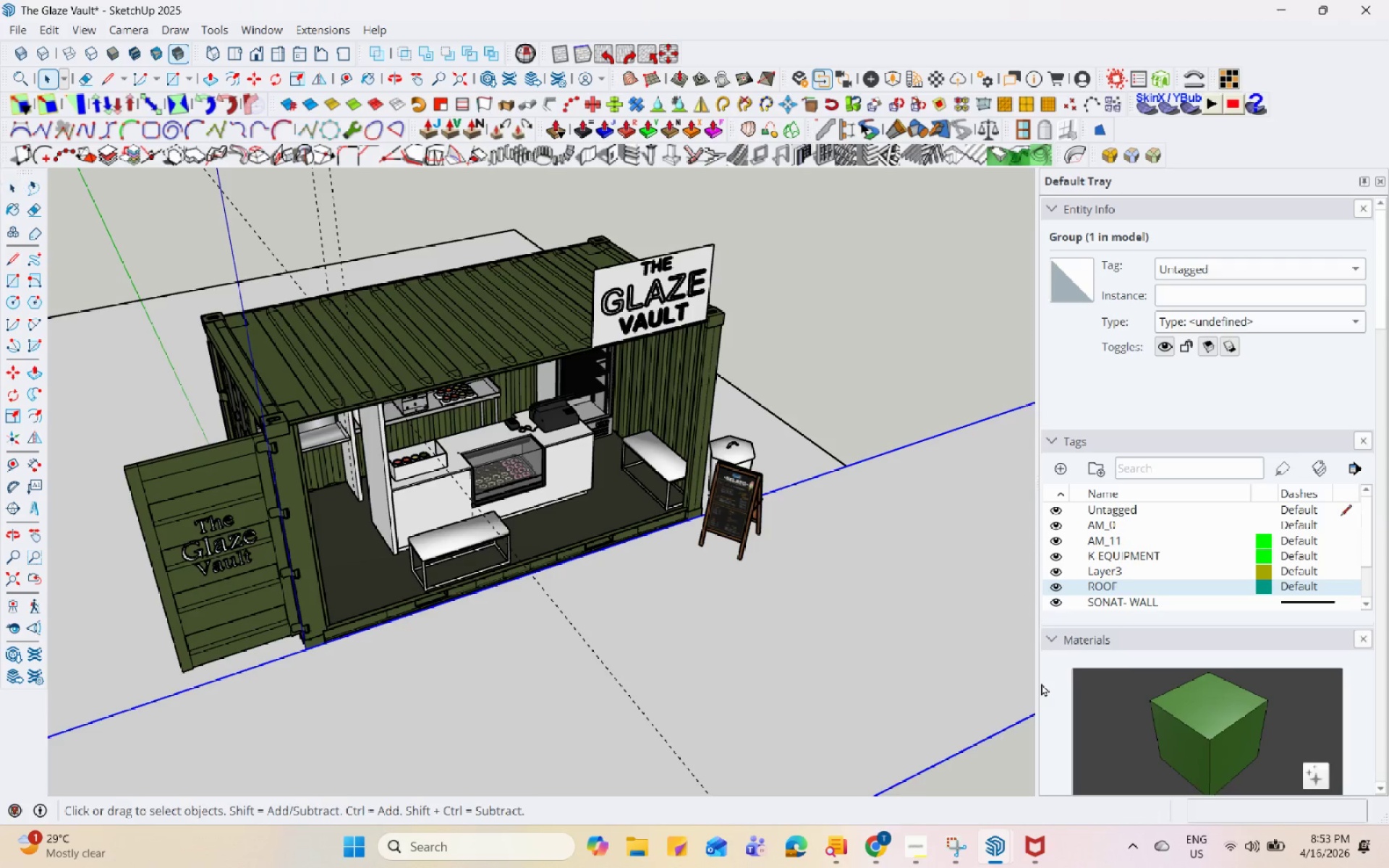 
hold_key(key=Space, duration=1.52)
 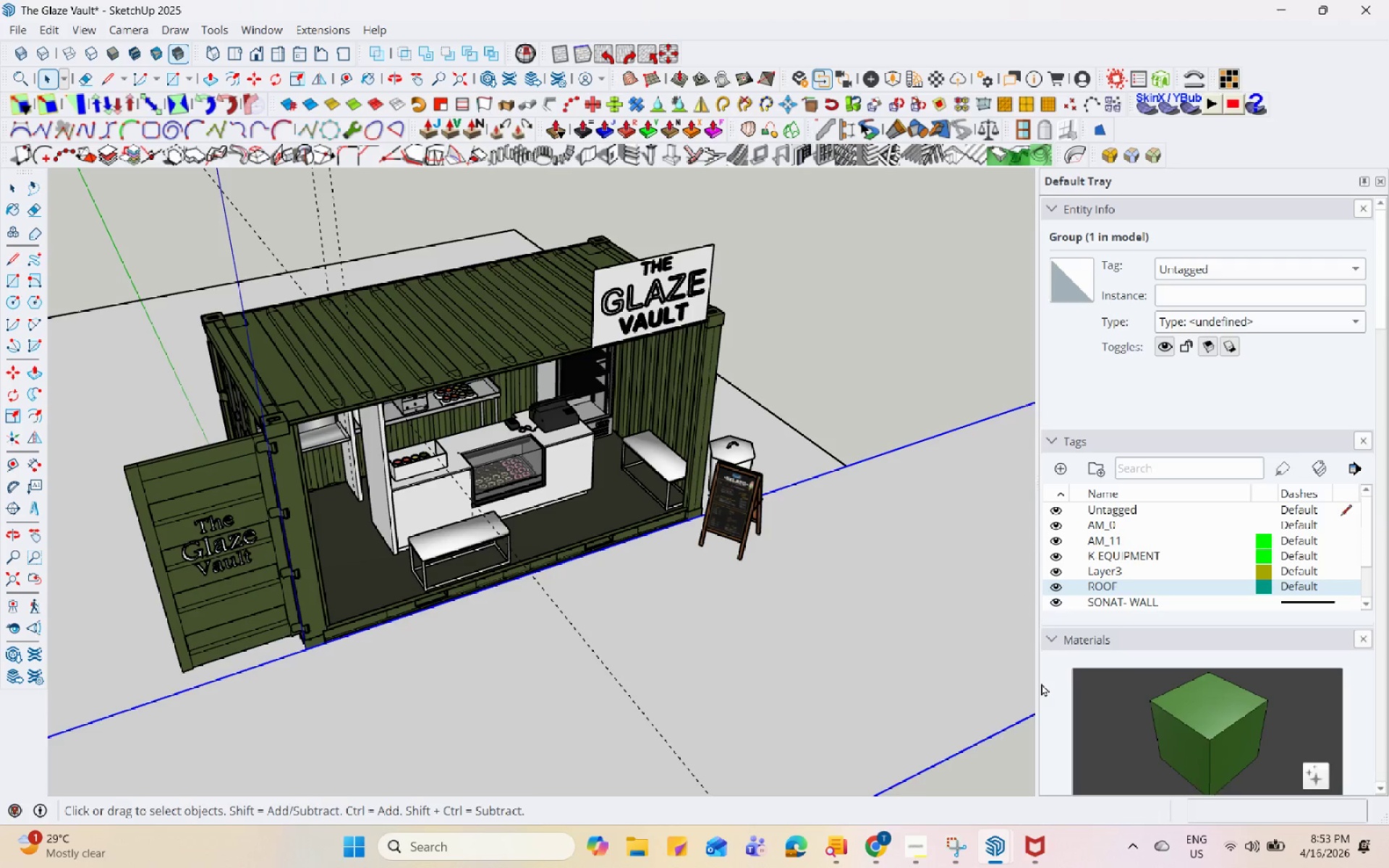 
hold_key(key=Space, duration=1.5)
 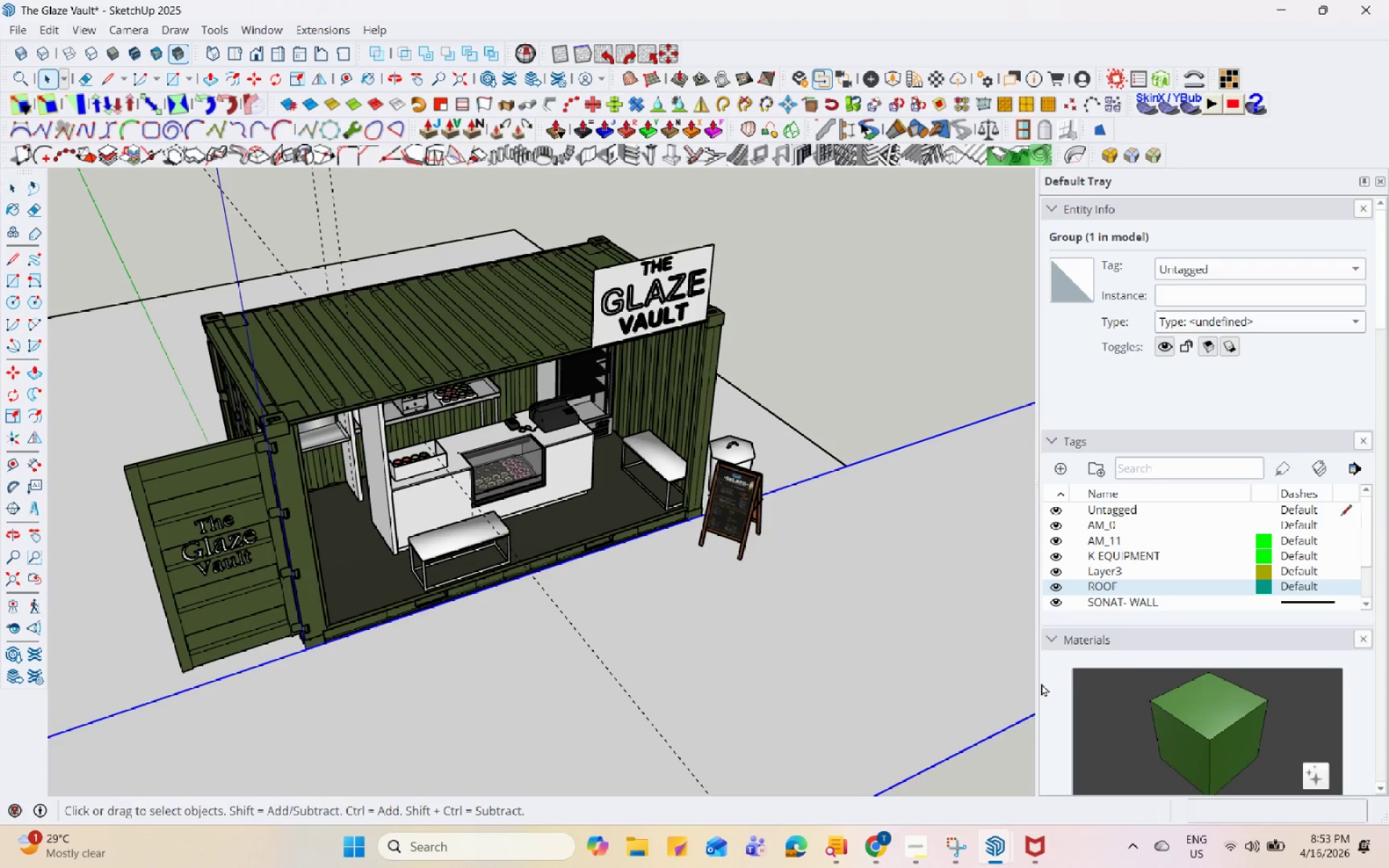 
hold_key(key=Space, duration=1.51)
 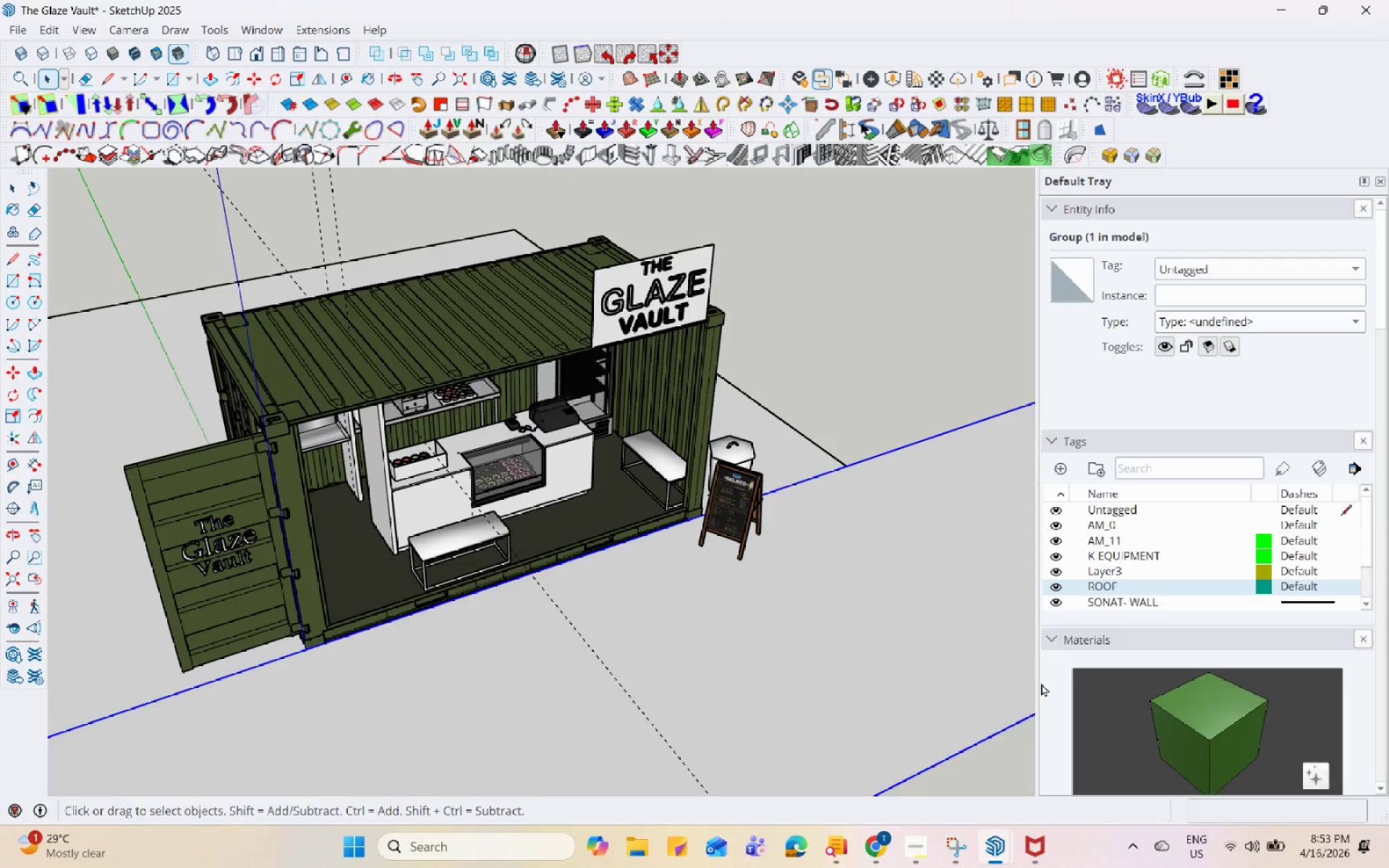 
hold_key(key=Space, duration=1.53)
 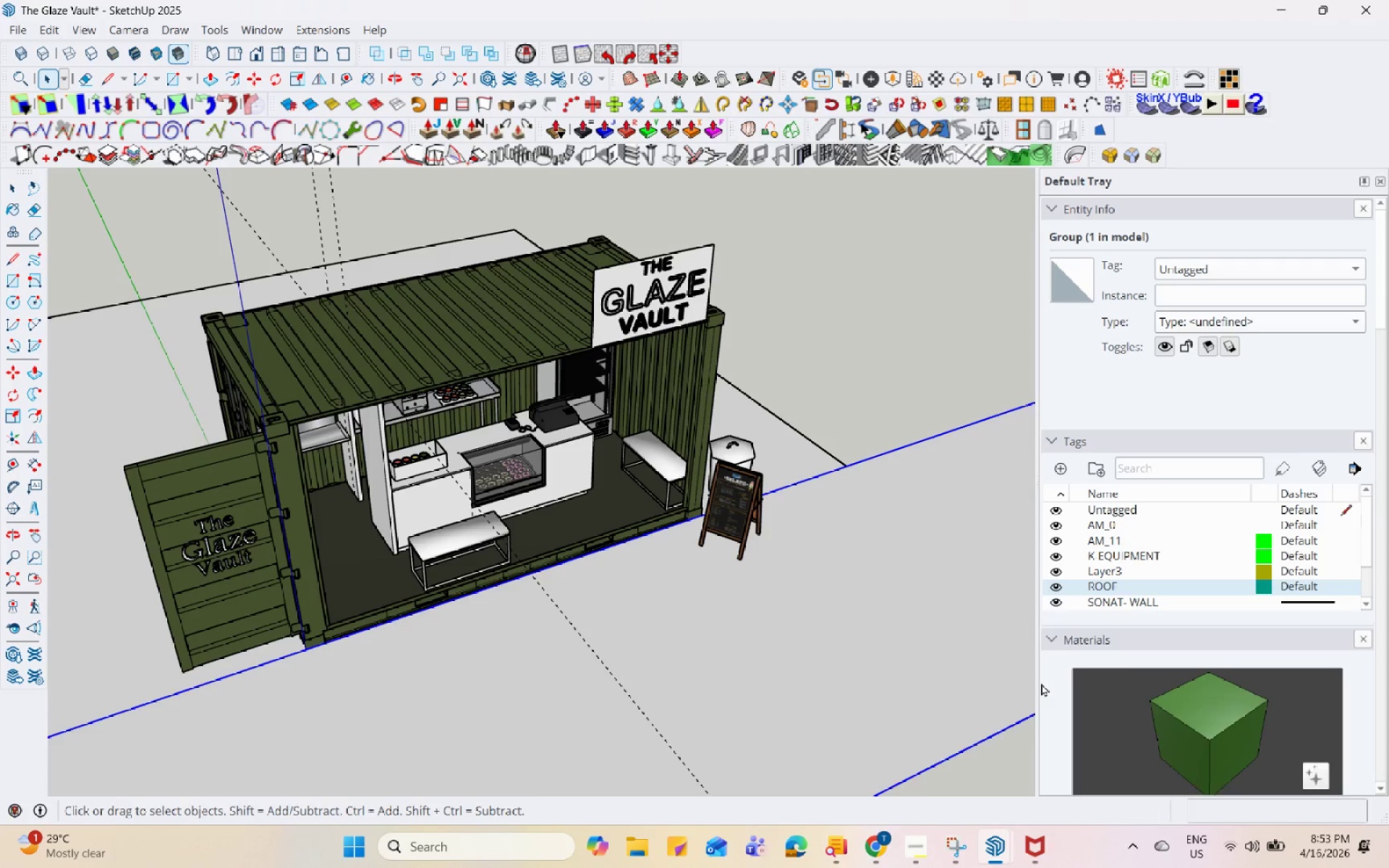 
hold_key(key=Space, duration=1.5)
 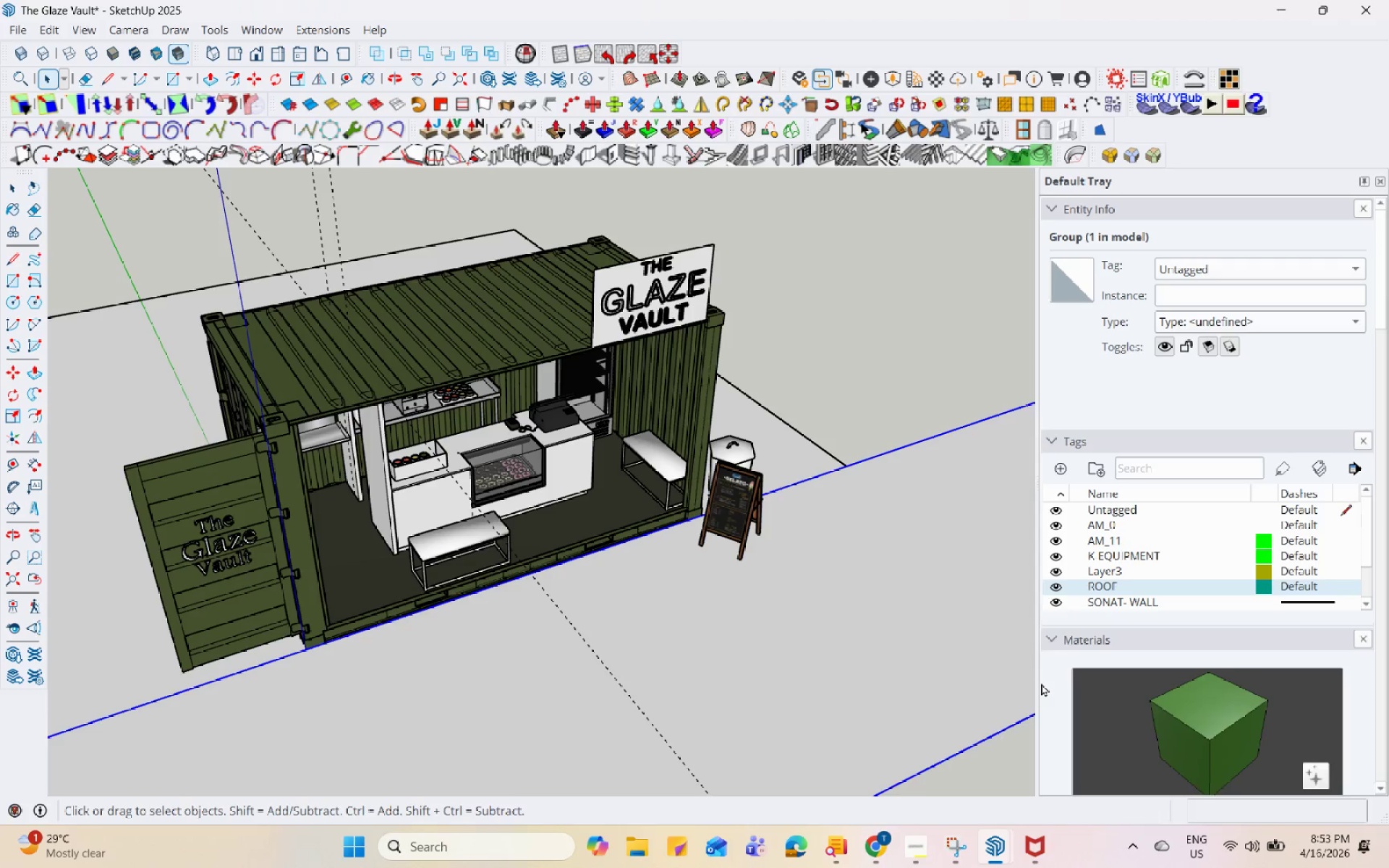 
hold_key(key=Space, duration=1.5)
 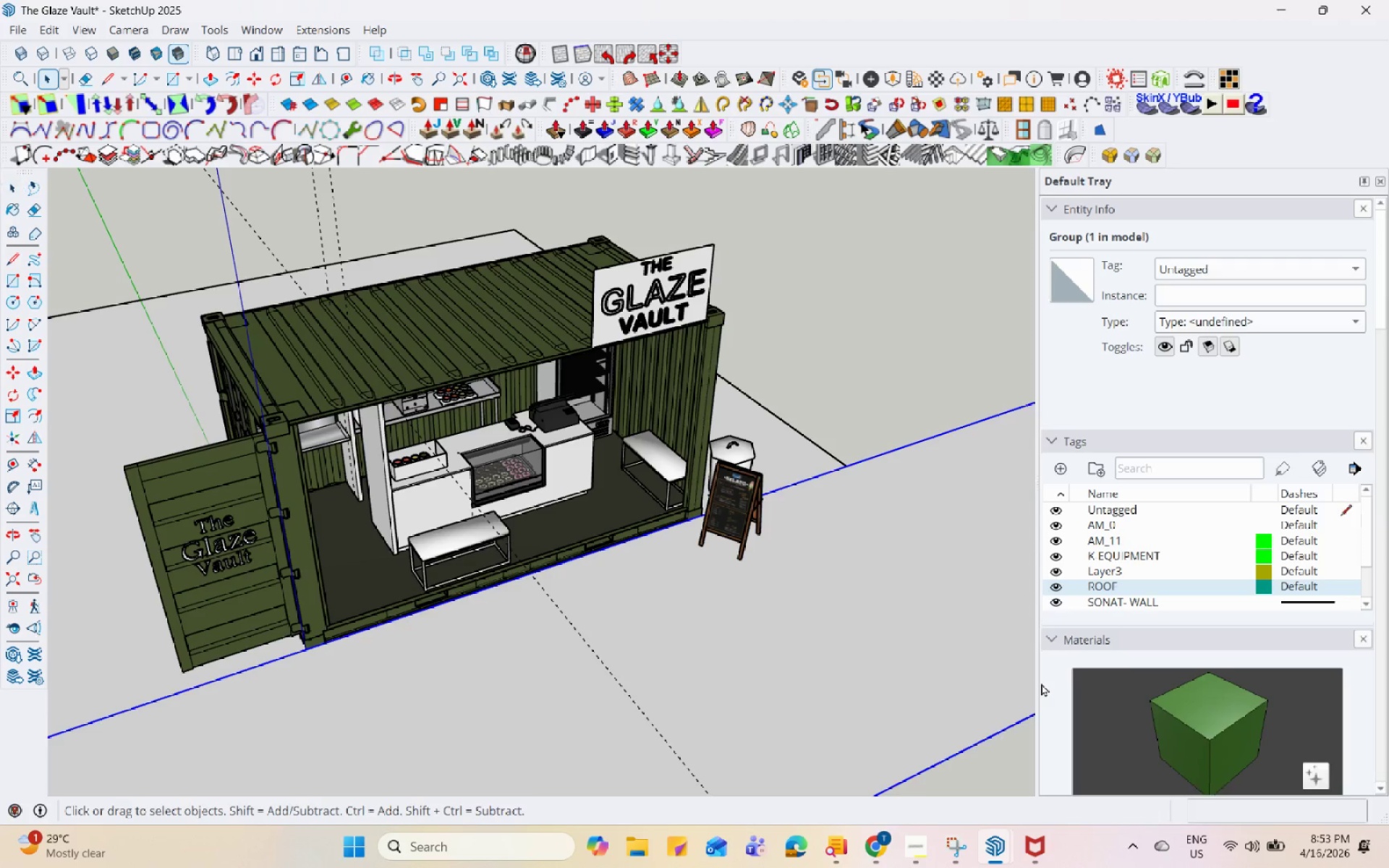 
hold_key(key=Space, duration=1.5)
 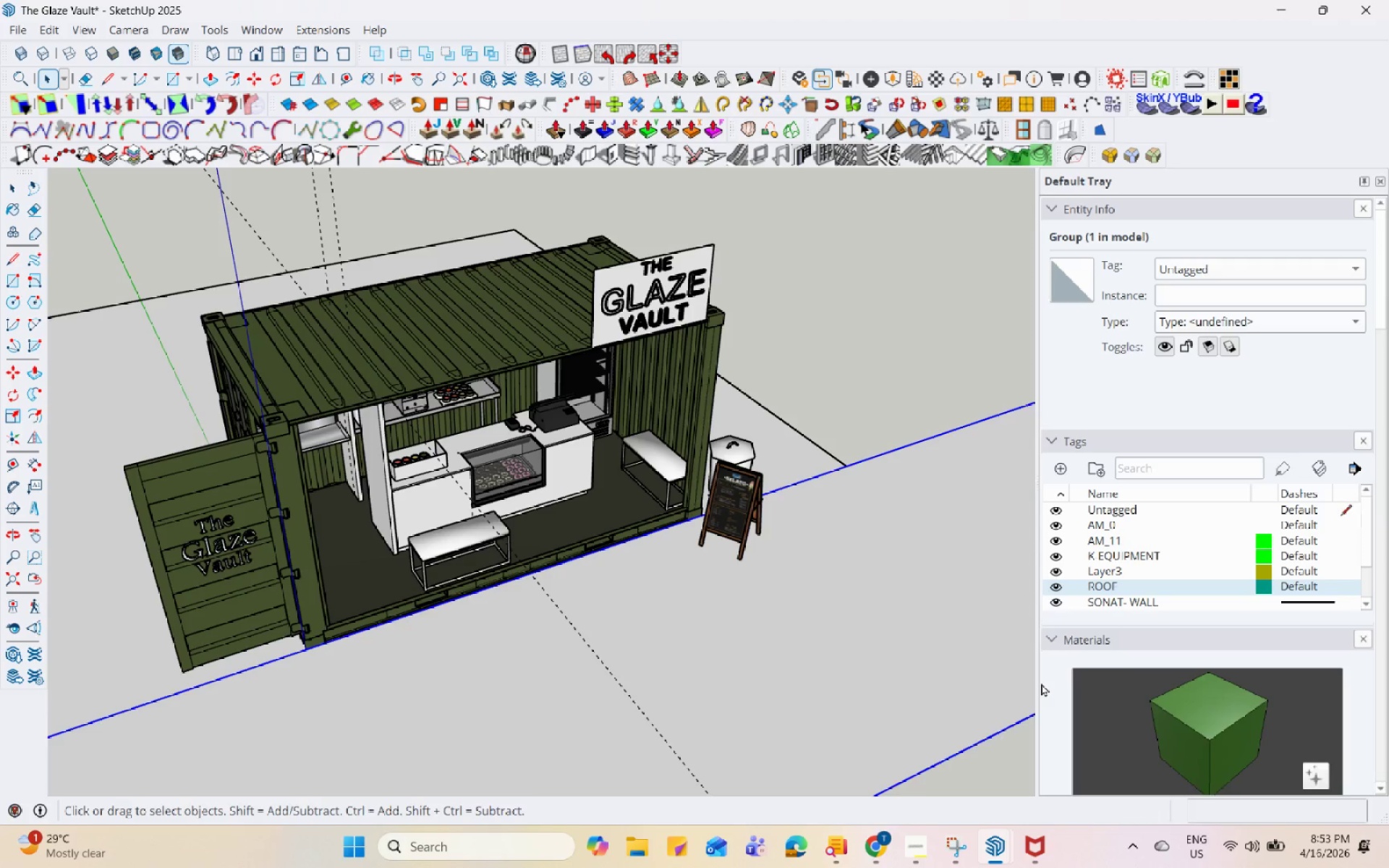 
hold_key(key=Space, duration=1.53)
 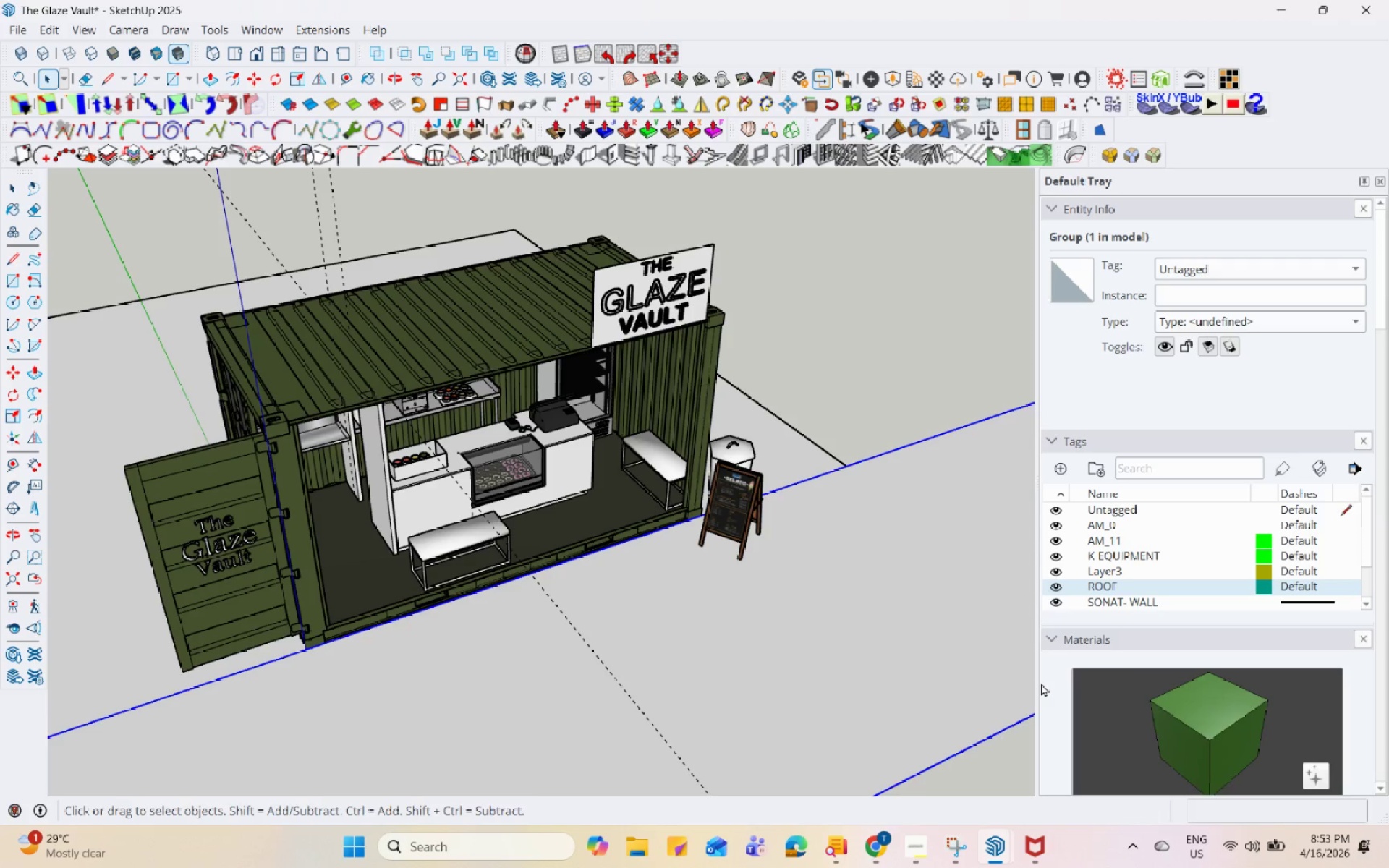 
hold_key(key=Space, duration=1.51)
 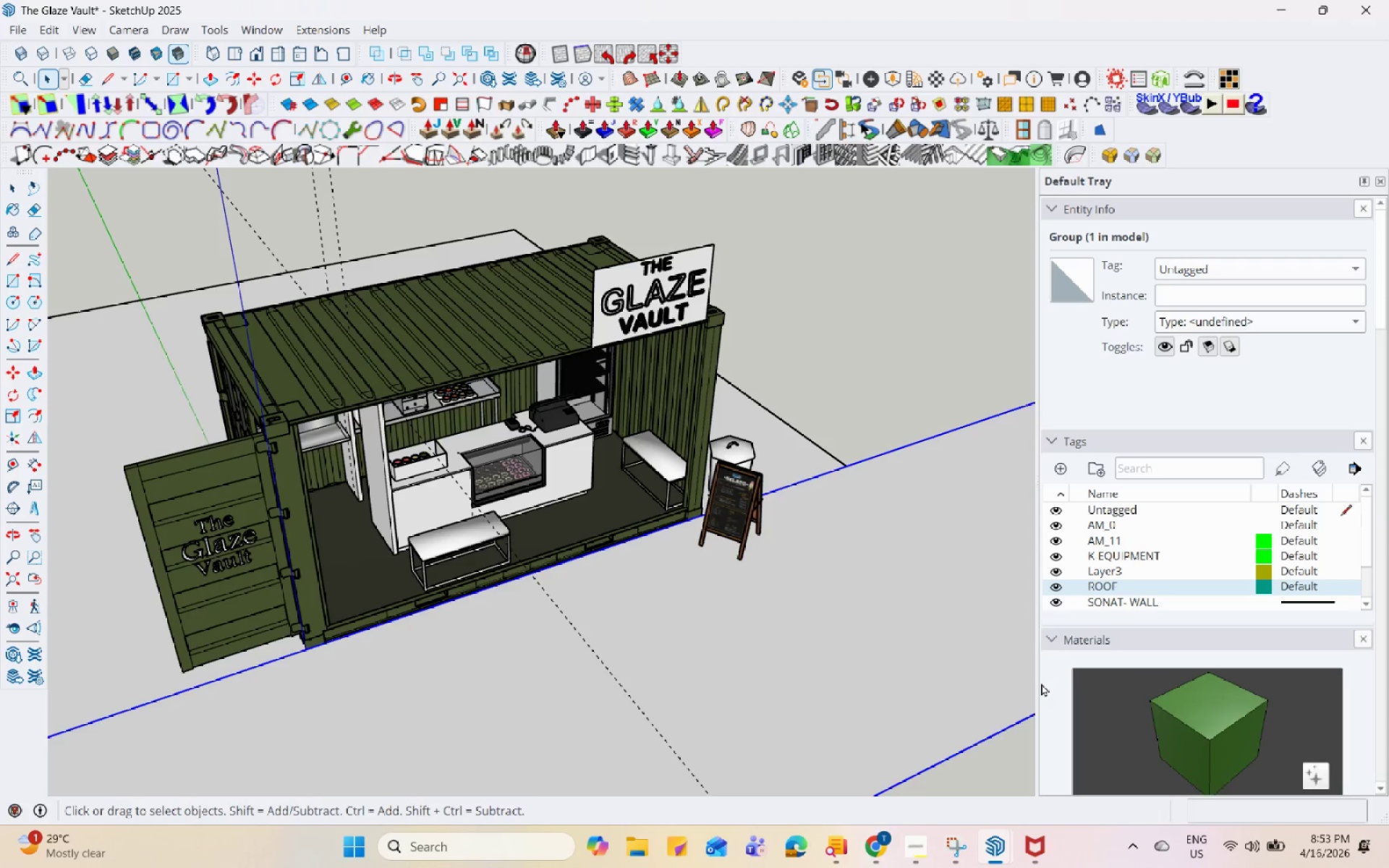 
hold_key(key=Space, duration=1.52)
 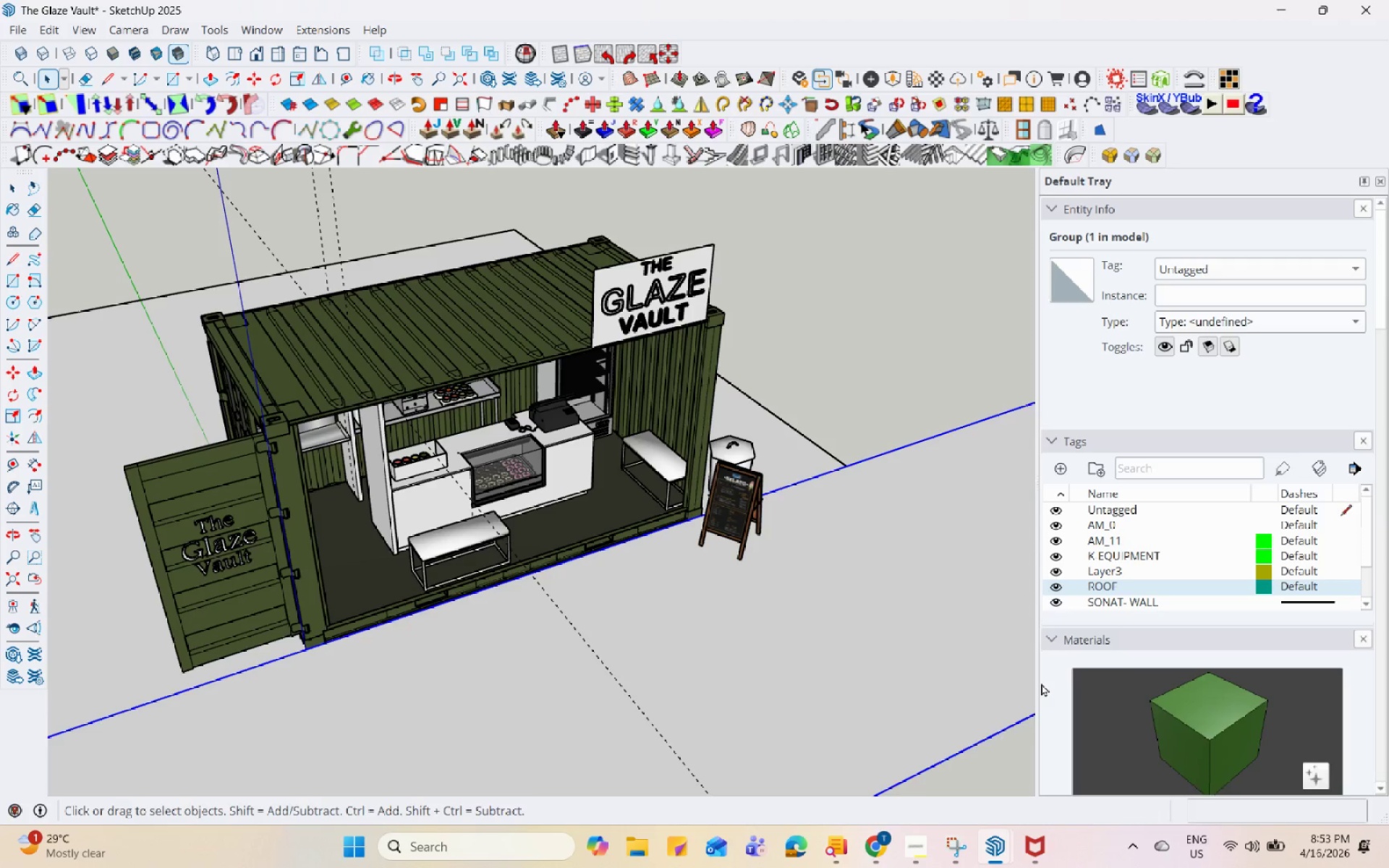 
hold_key(key=Space, duration=1.52)
 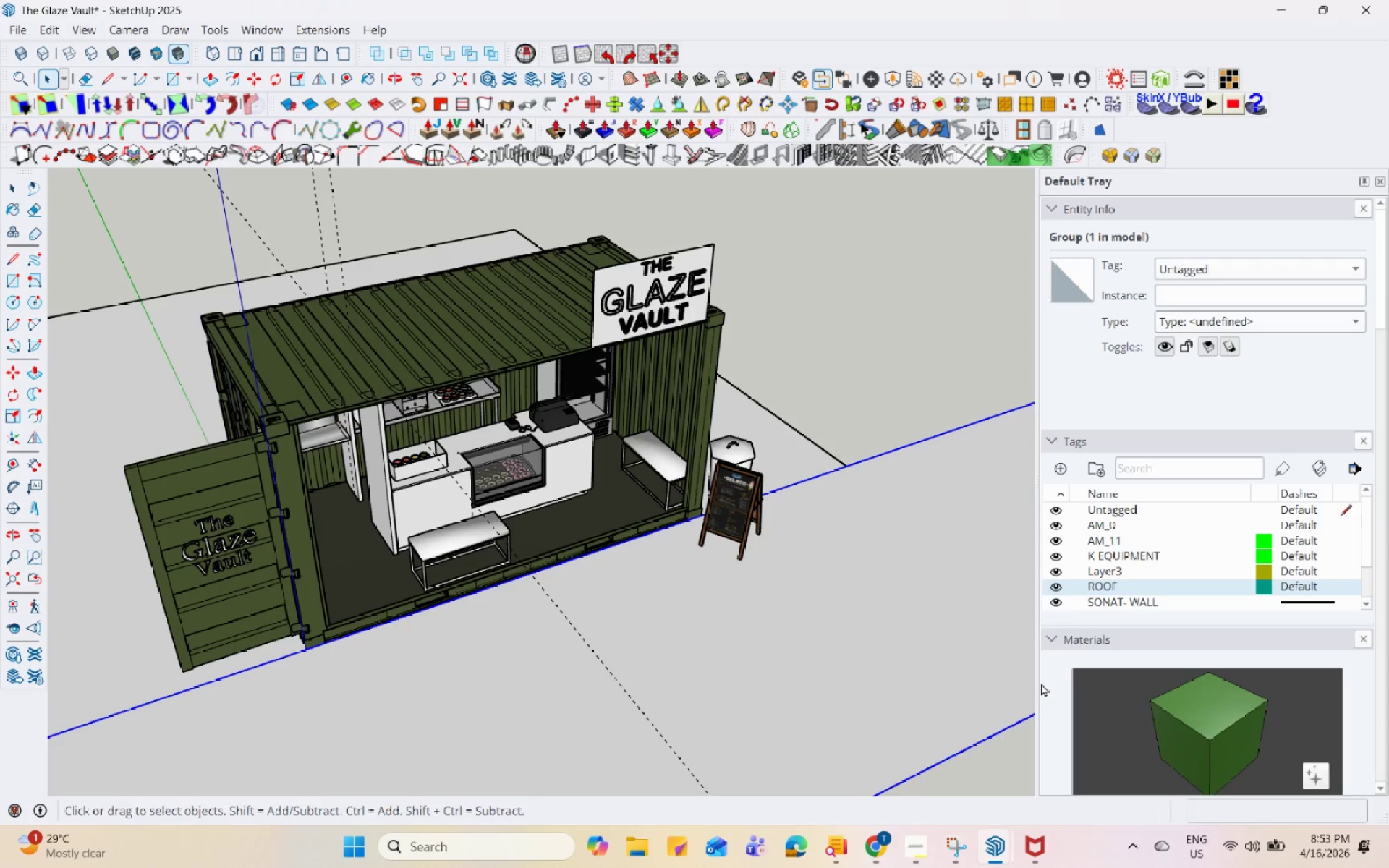 
hold_key(key=Space, duration=1.51)
 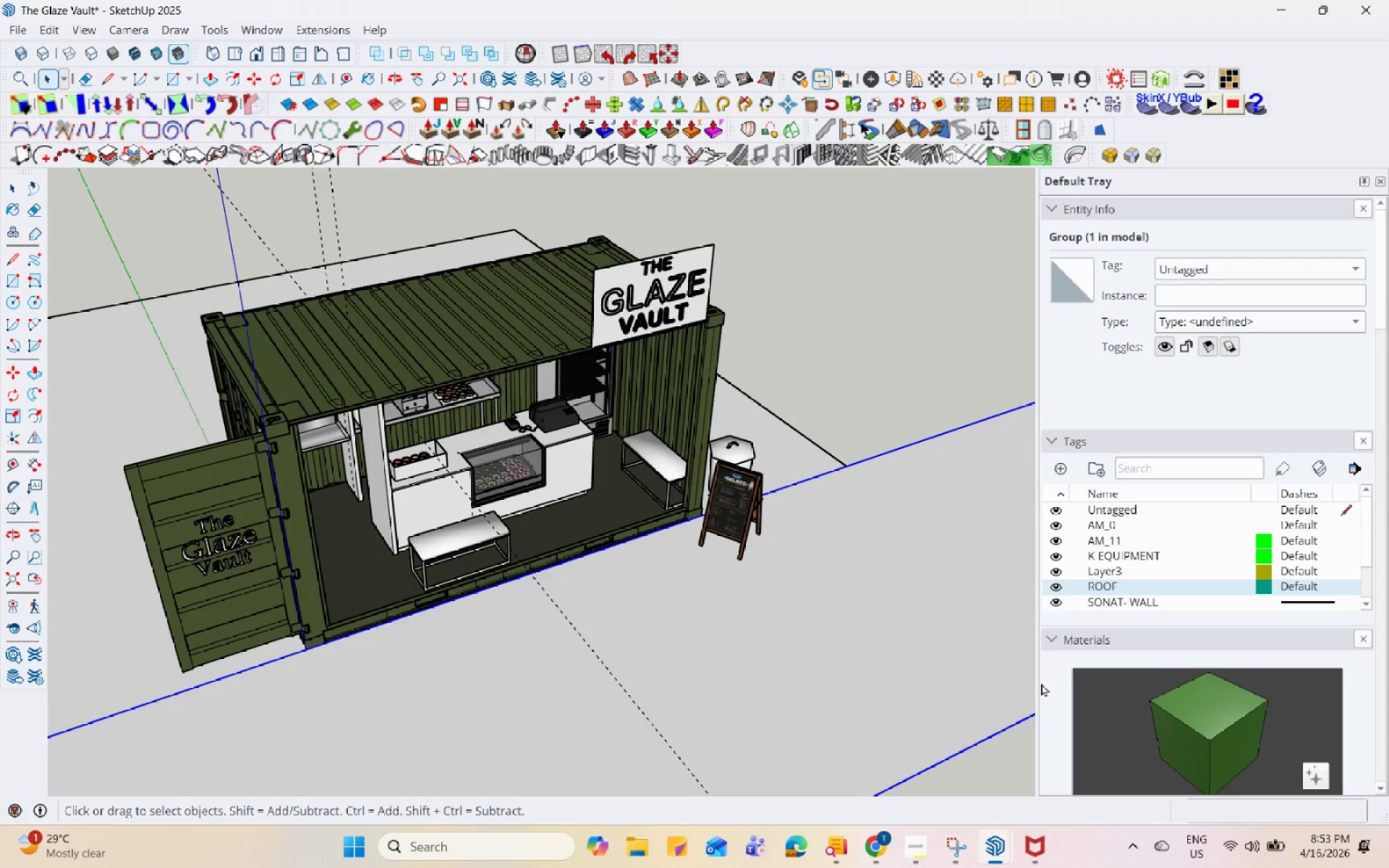 
hold_key(key=Space, duration=1.5)
 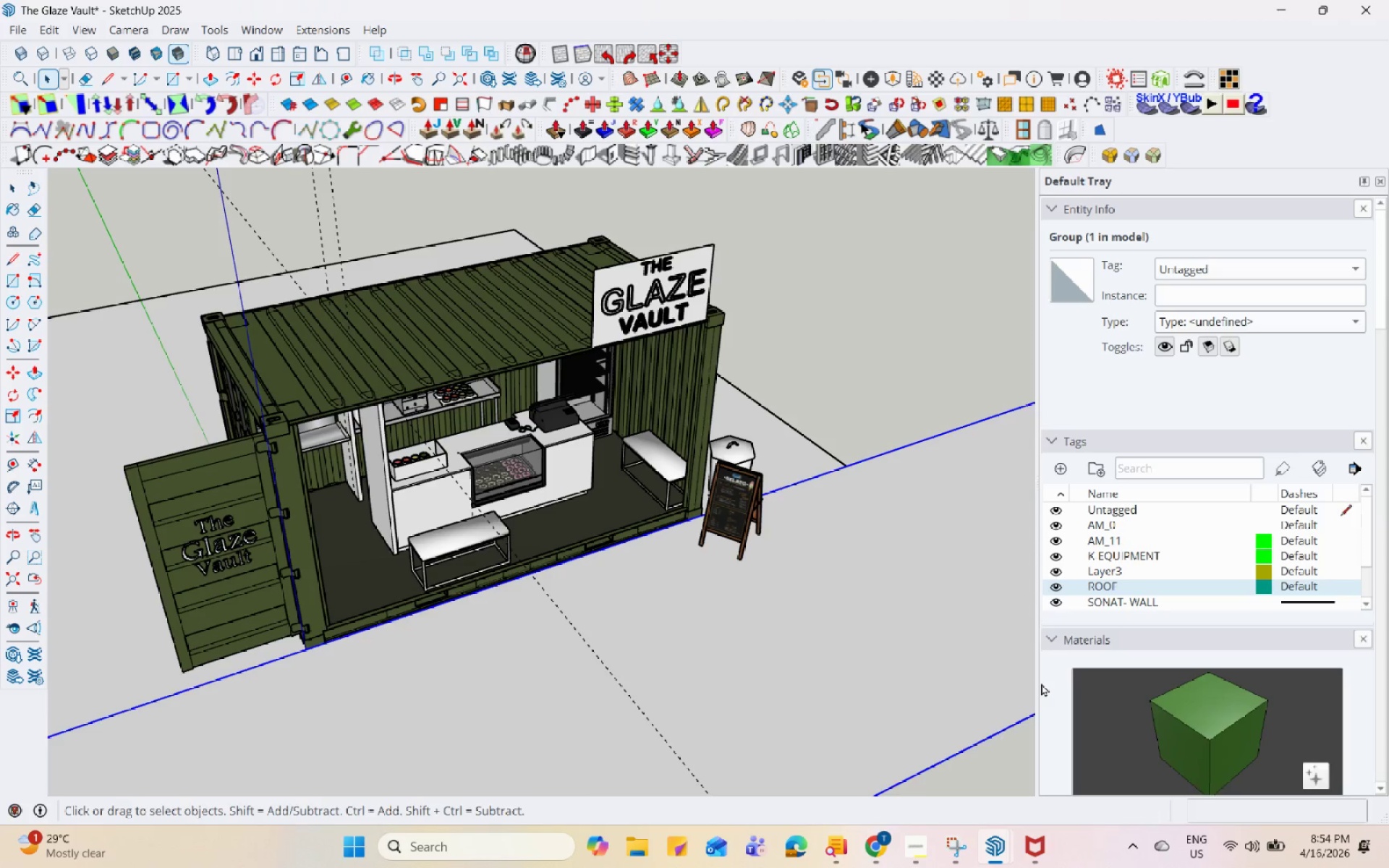 
hold_key(key=Space, duration=1.52)
 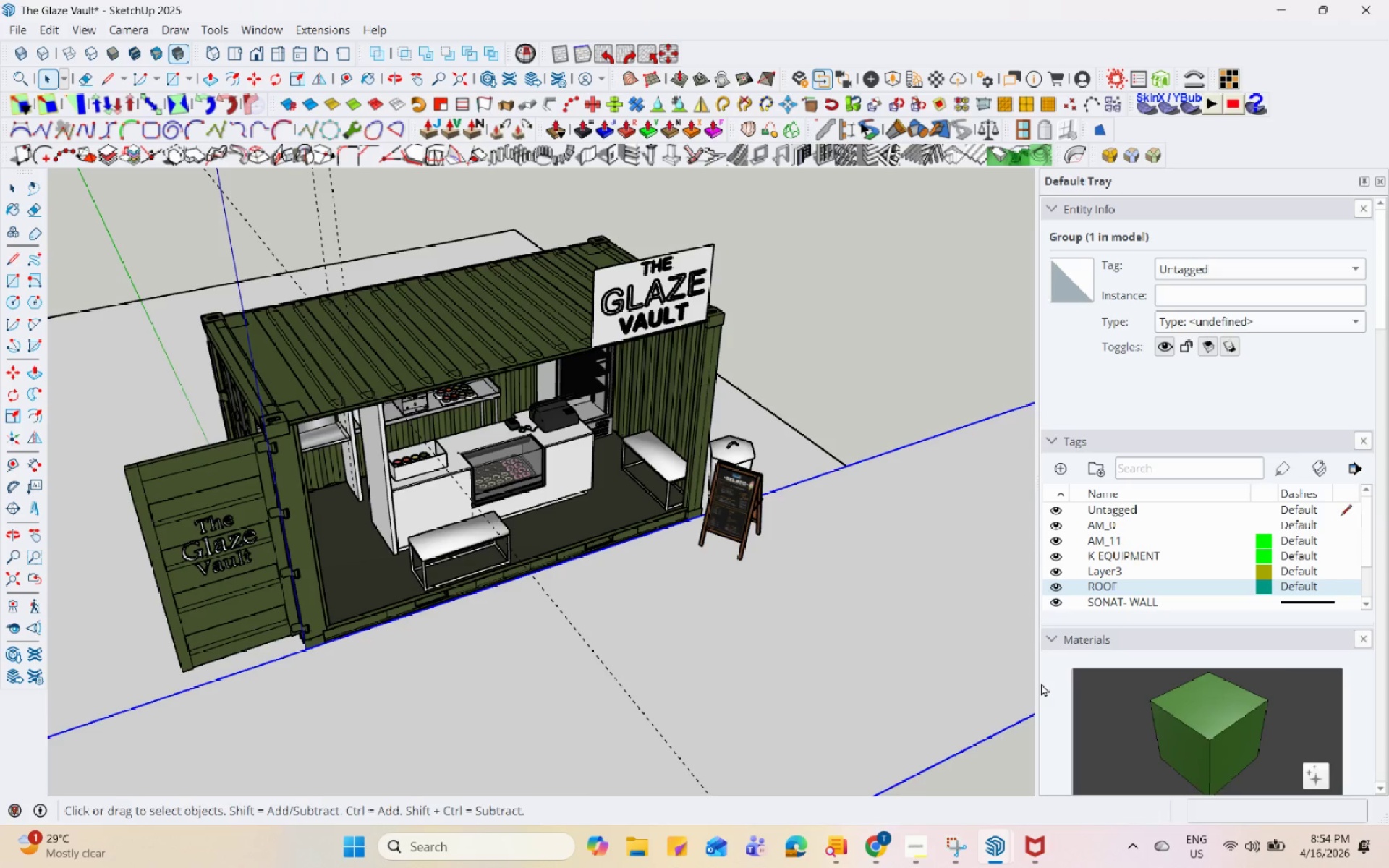 
hold_key(key=Space, duration=1.5)
 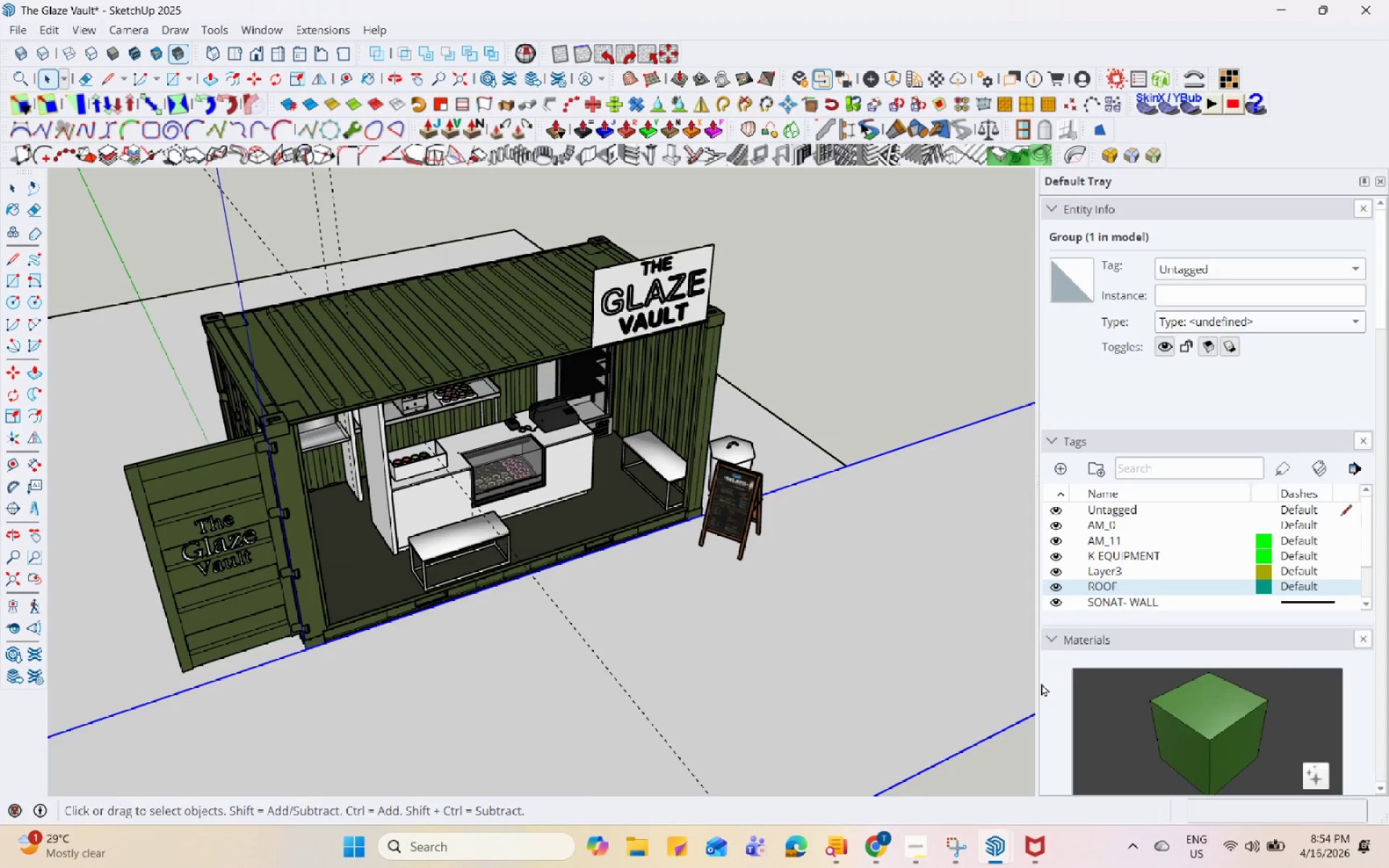 
hold_key(key=Space, duration=1.5)
 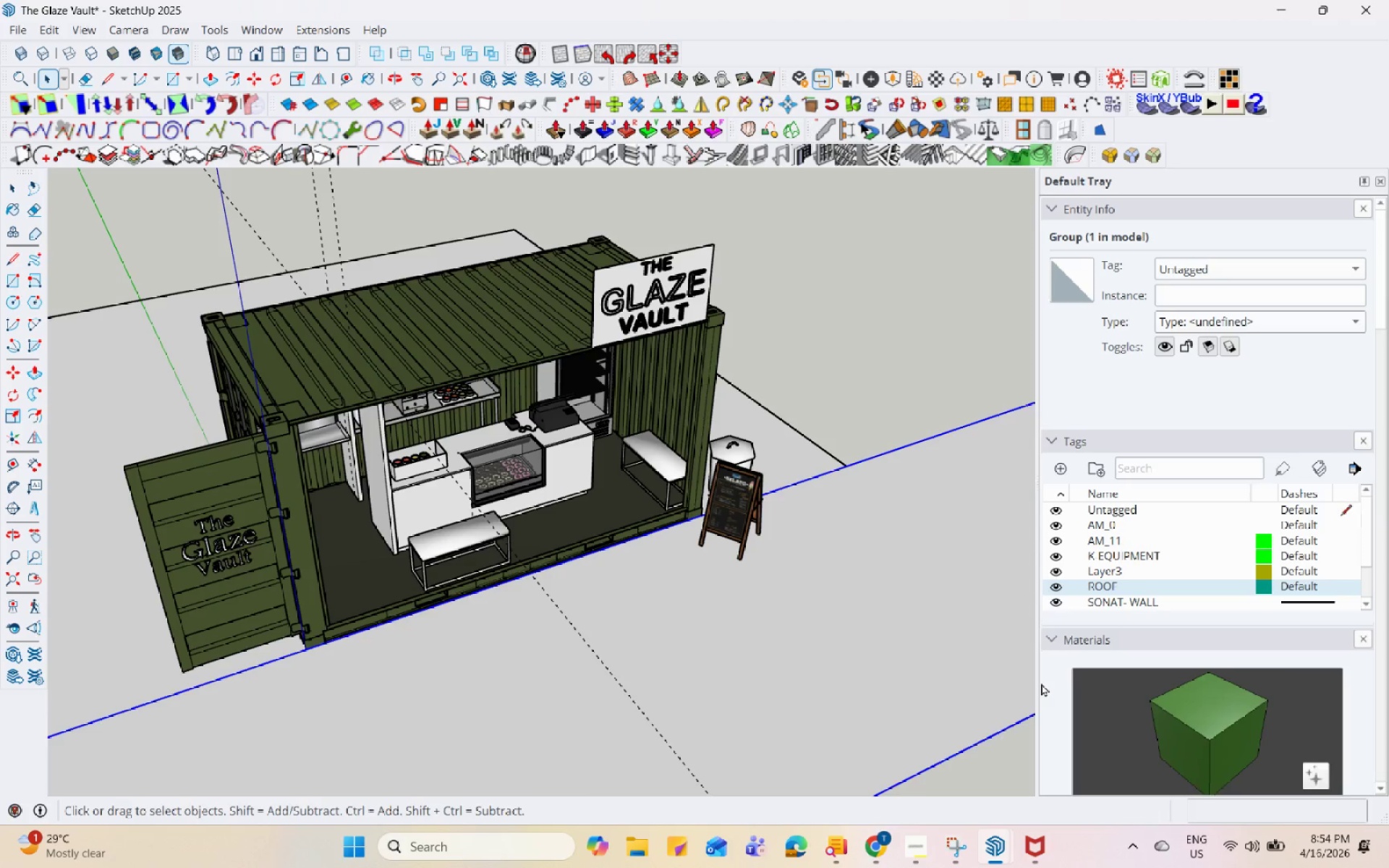 
hold_key(key=Space, duration=1.52)
 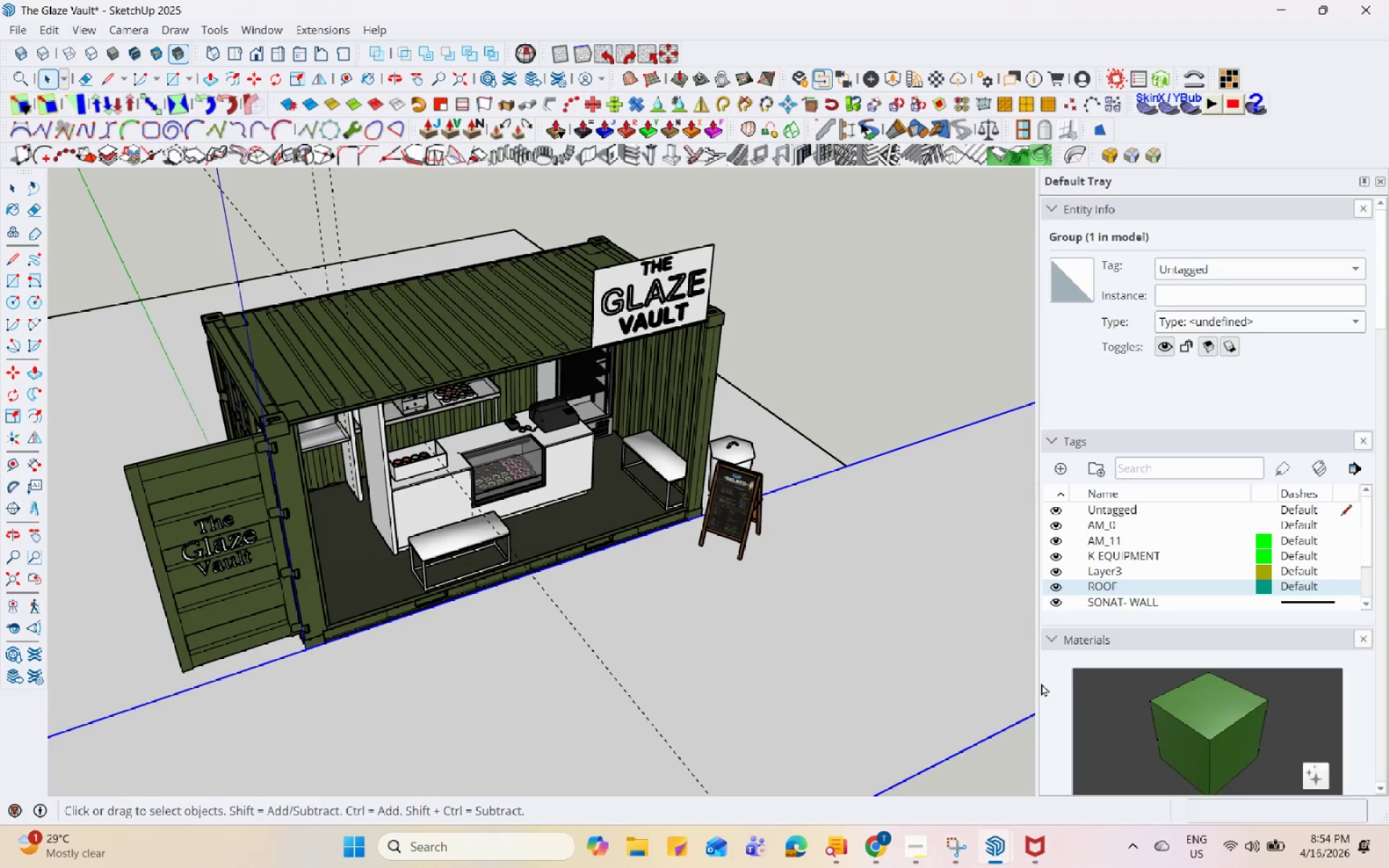 
hold_key(key=Space, duration=1.5)
 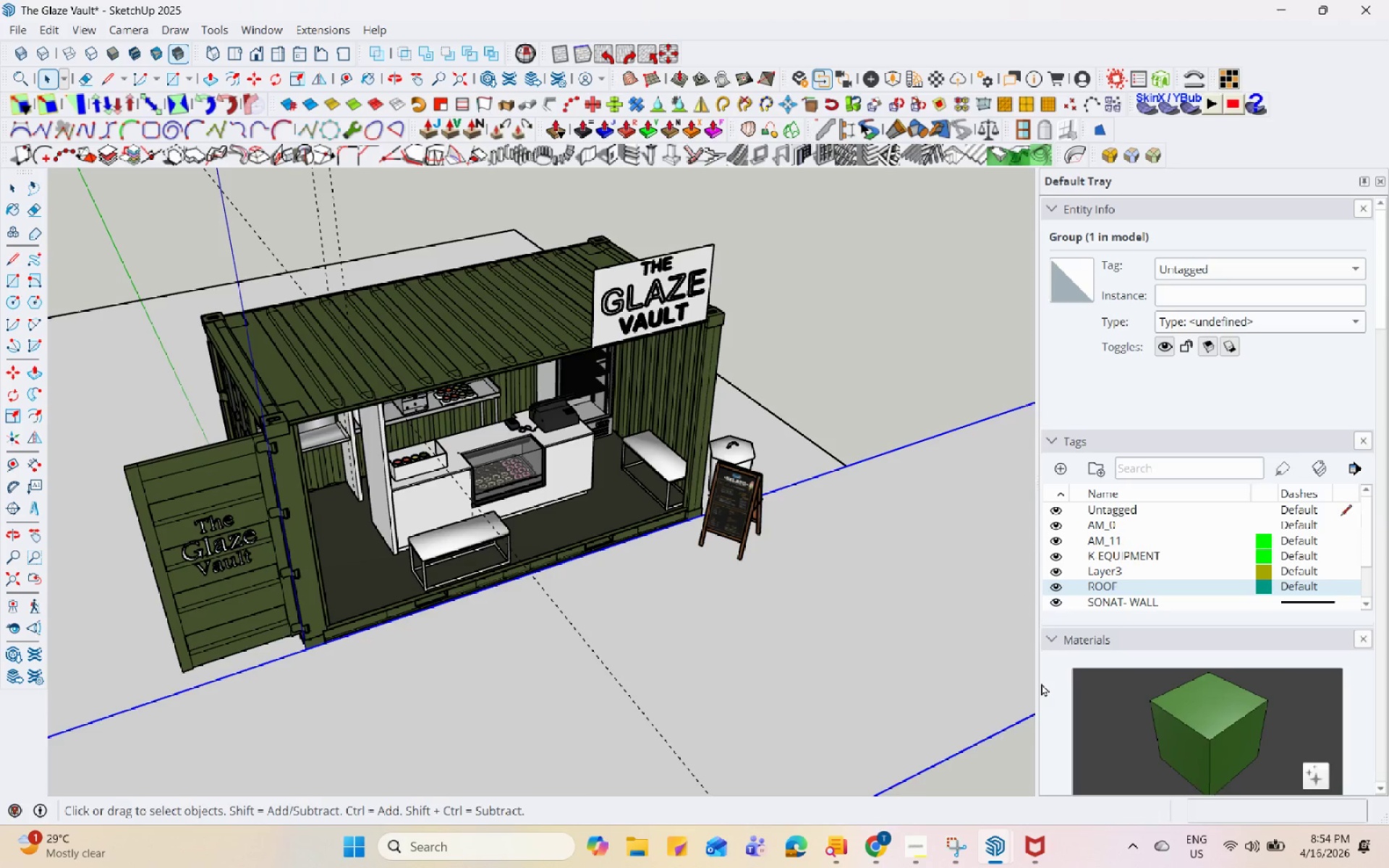 
hold_key(key=Space, duration=1.5)
 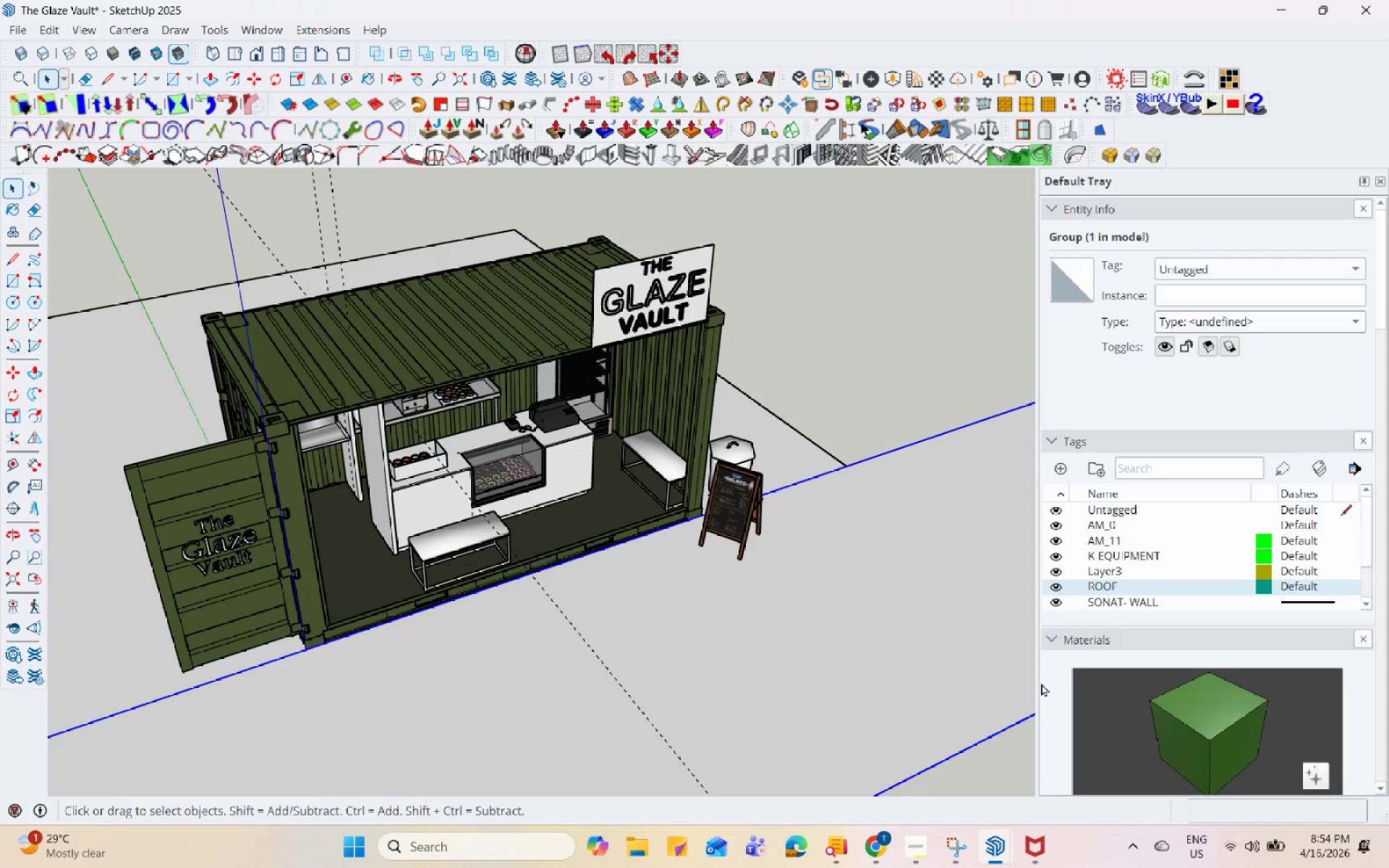 
hold_key(key=Space, duration=1.51)
 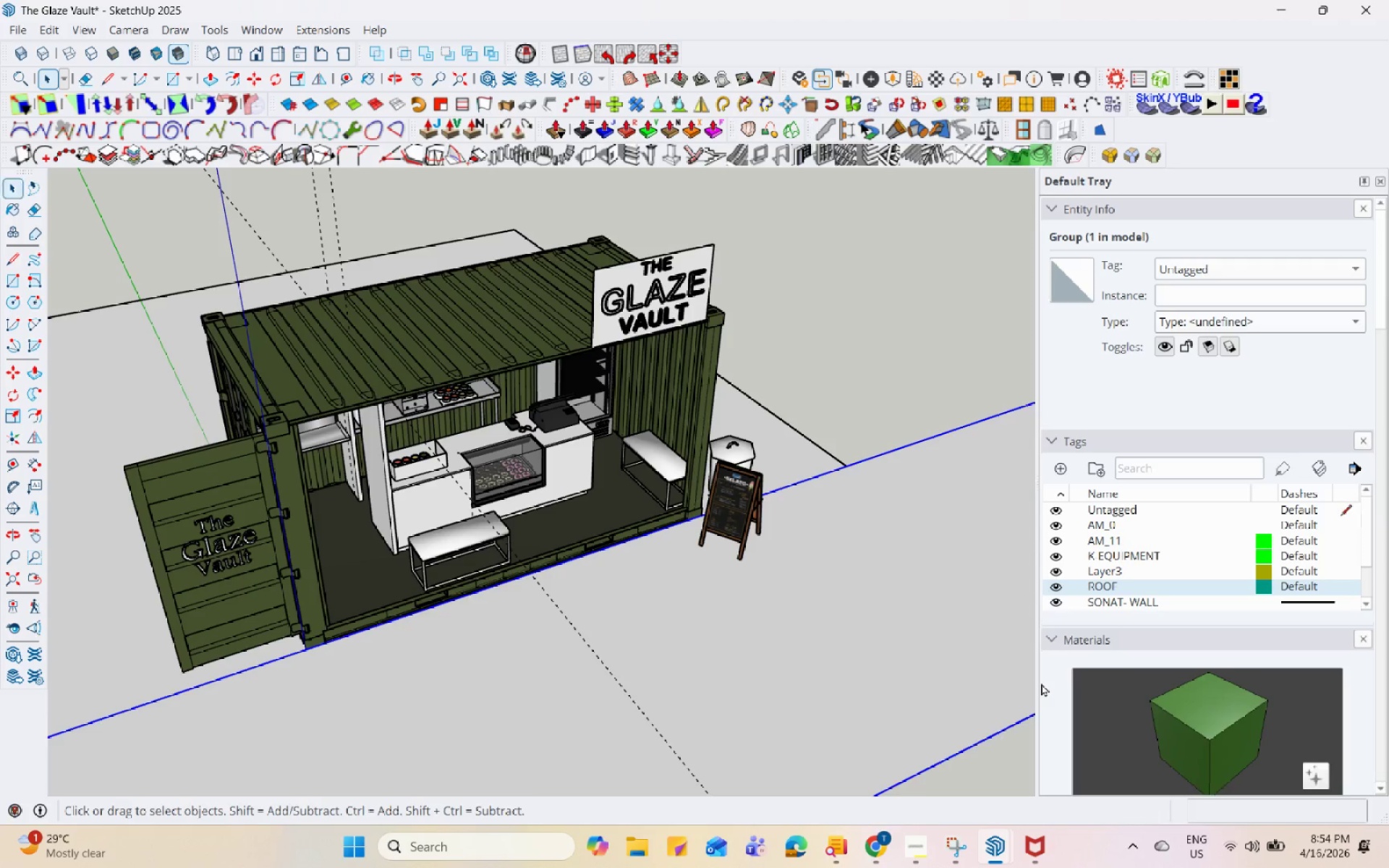 
hold_key(key=Space, duration=1.52)
 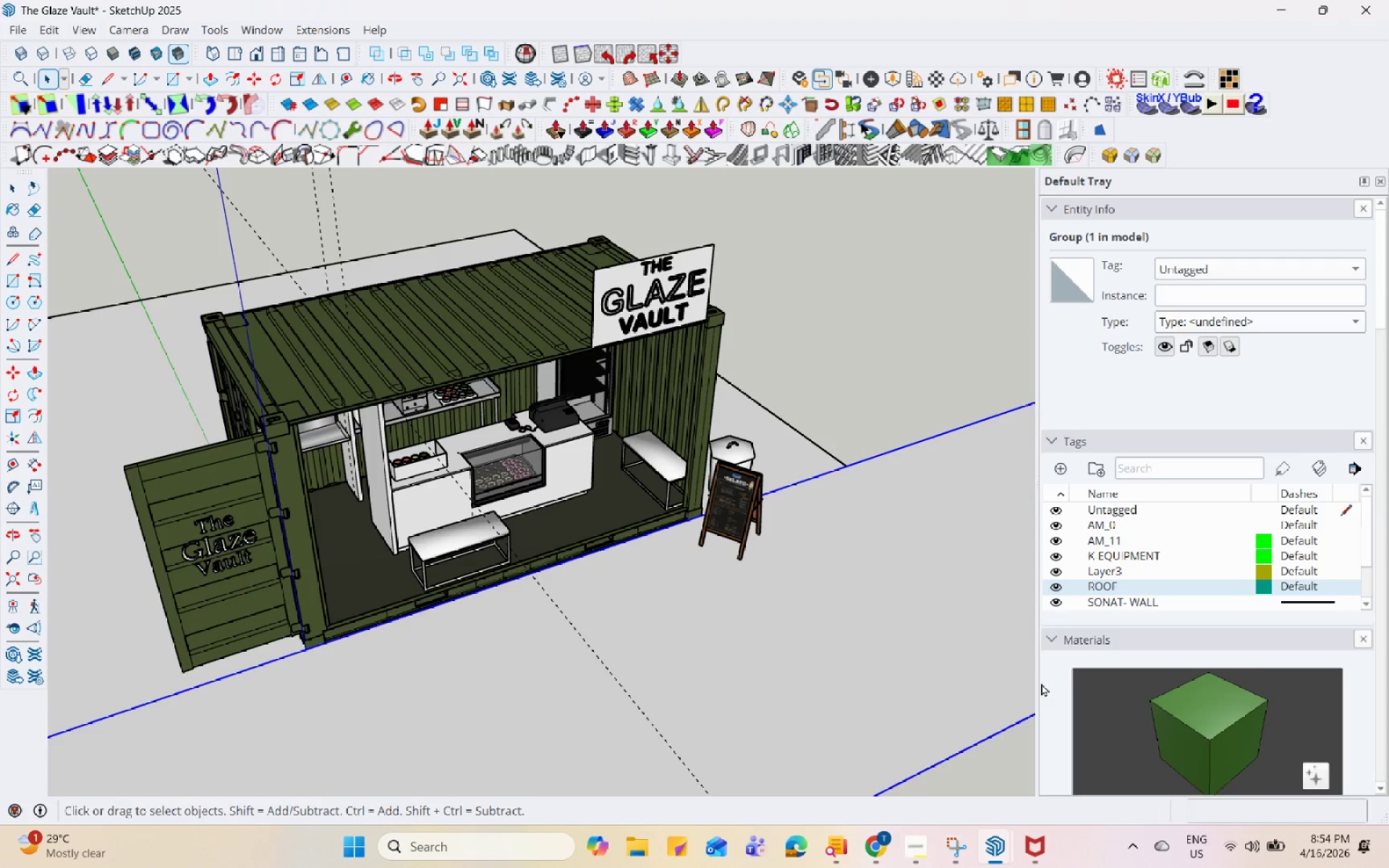 
hold_key(key=Space, duration=1.5)
 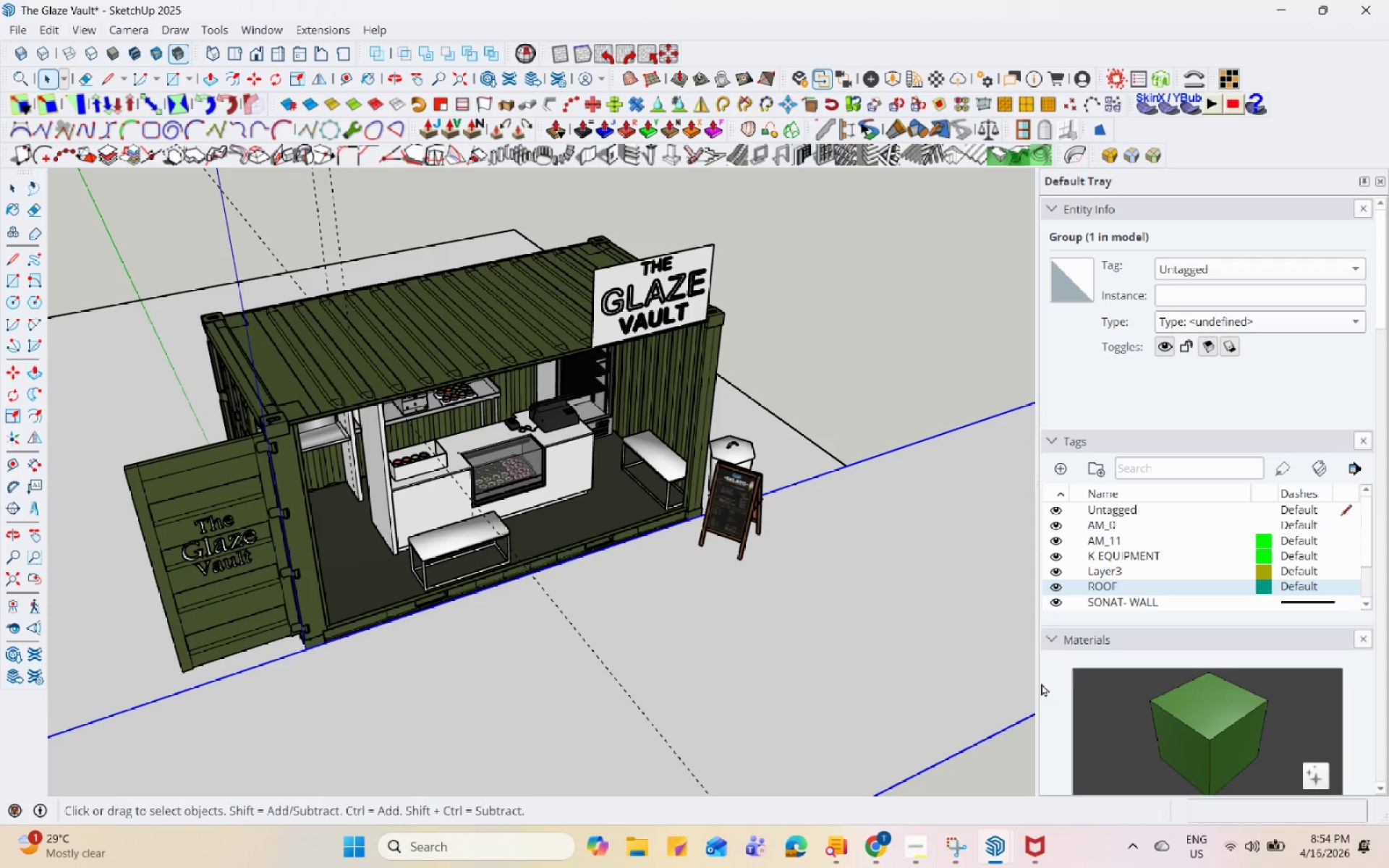 
hold_key(key=Space, duration=1.5)
 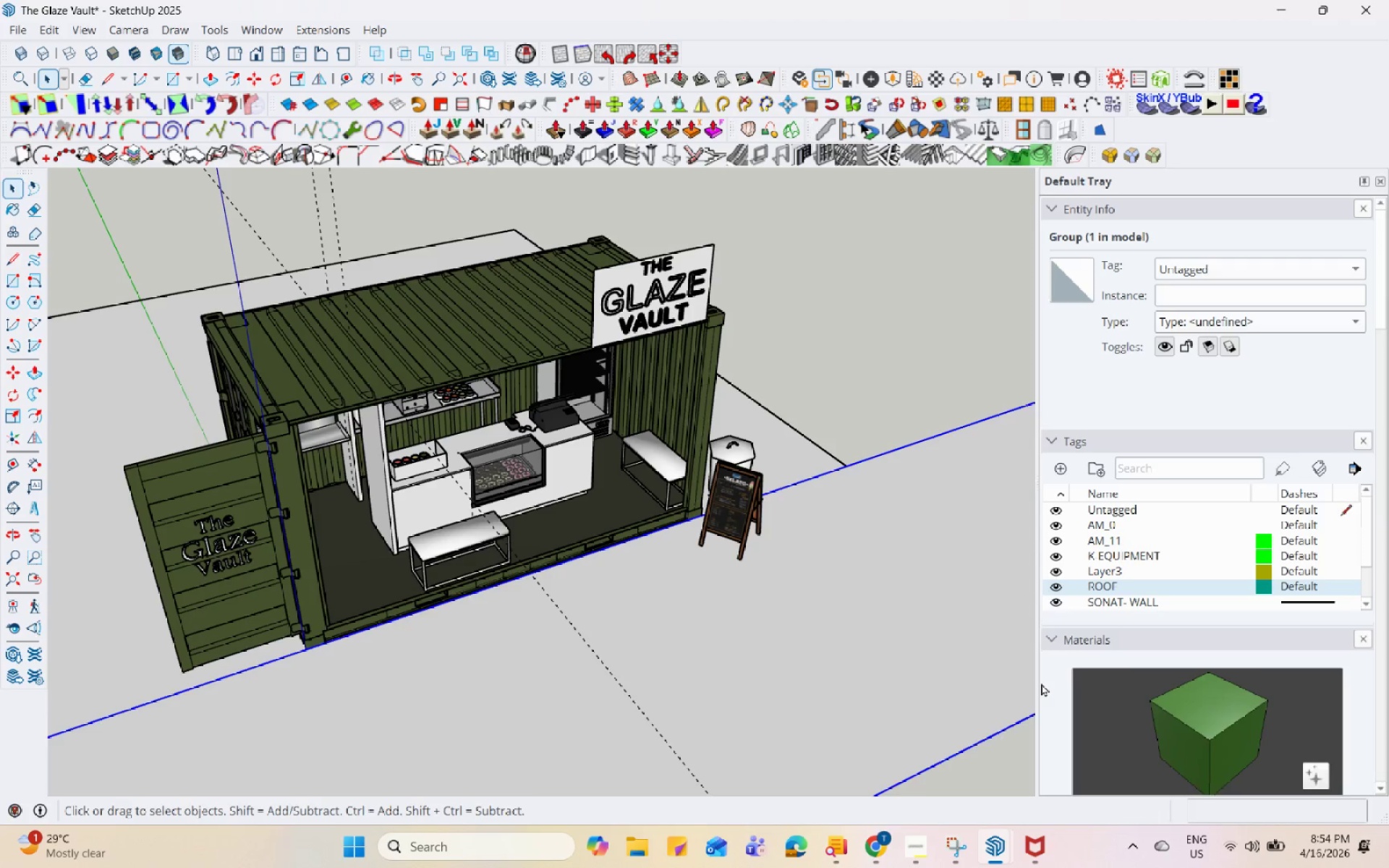 
hold_key(key=Space, duration=1.51)
 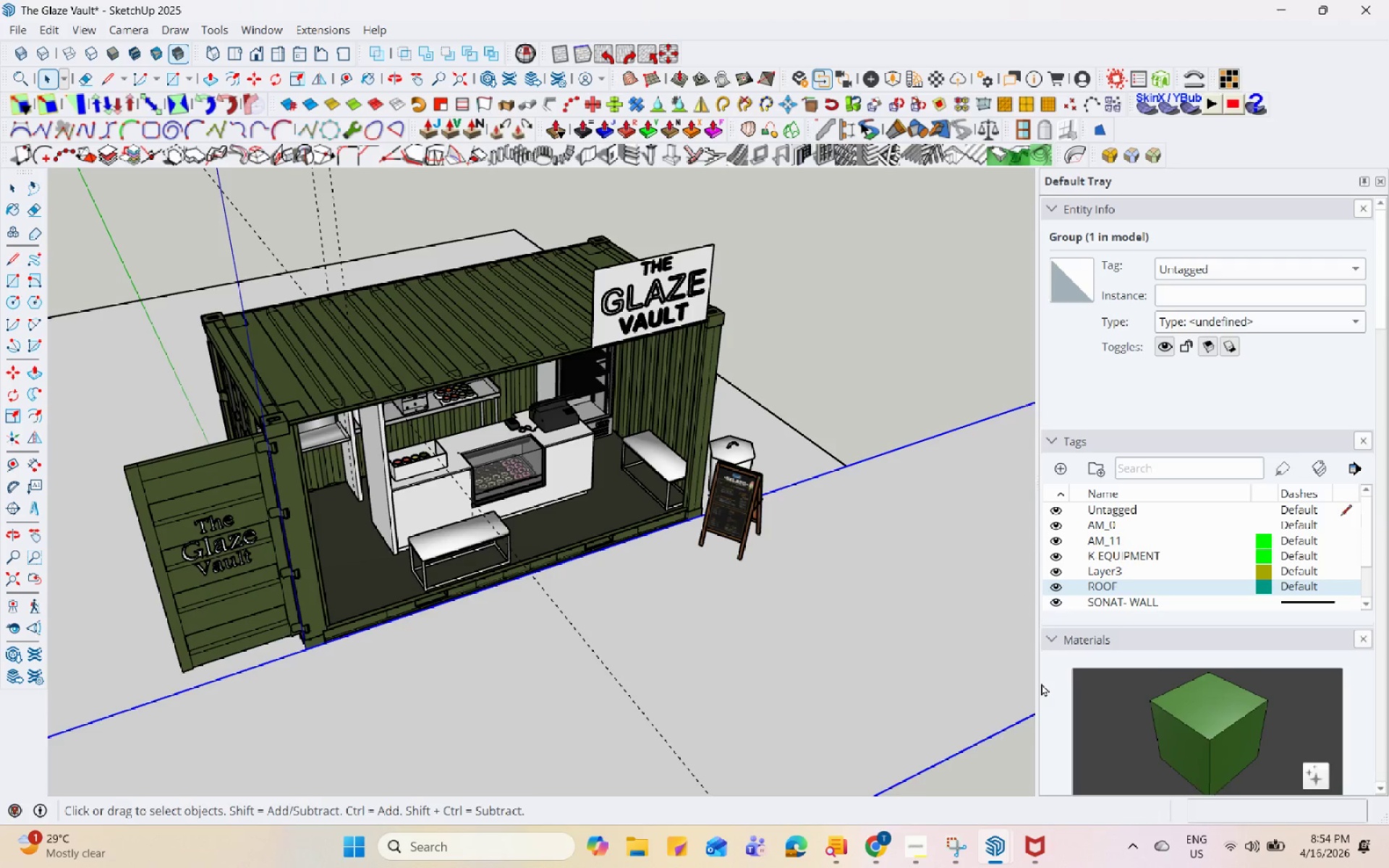 
hold_key(key=Space, duration=1.52)
 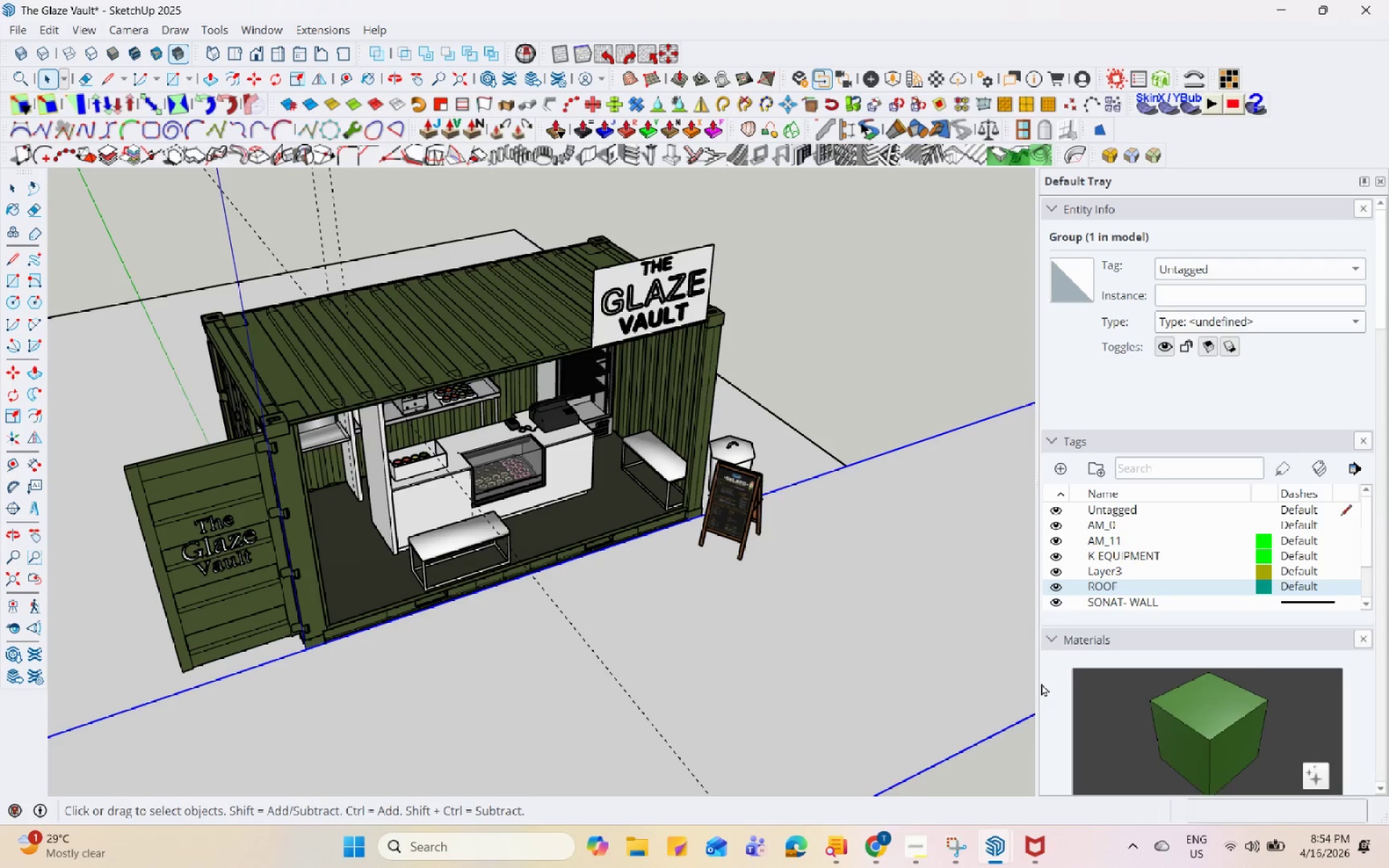 
hold_key(key=Space, duration=1.5)
 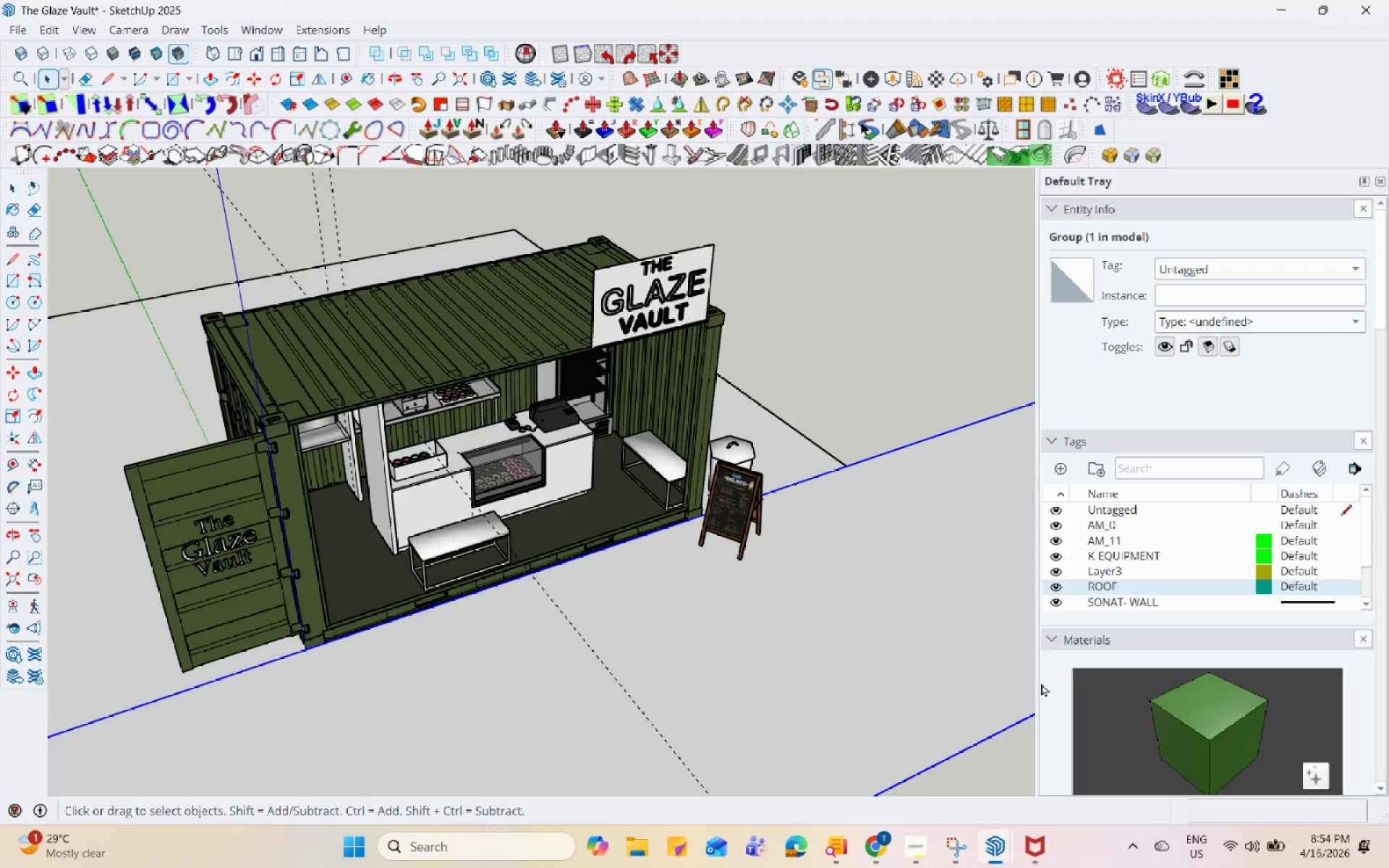 
hold_key(key=Space, duration=1.52)
 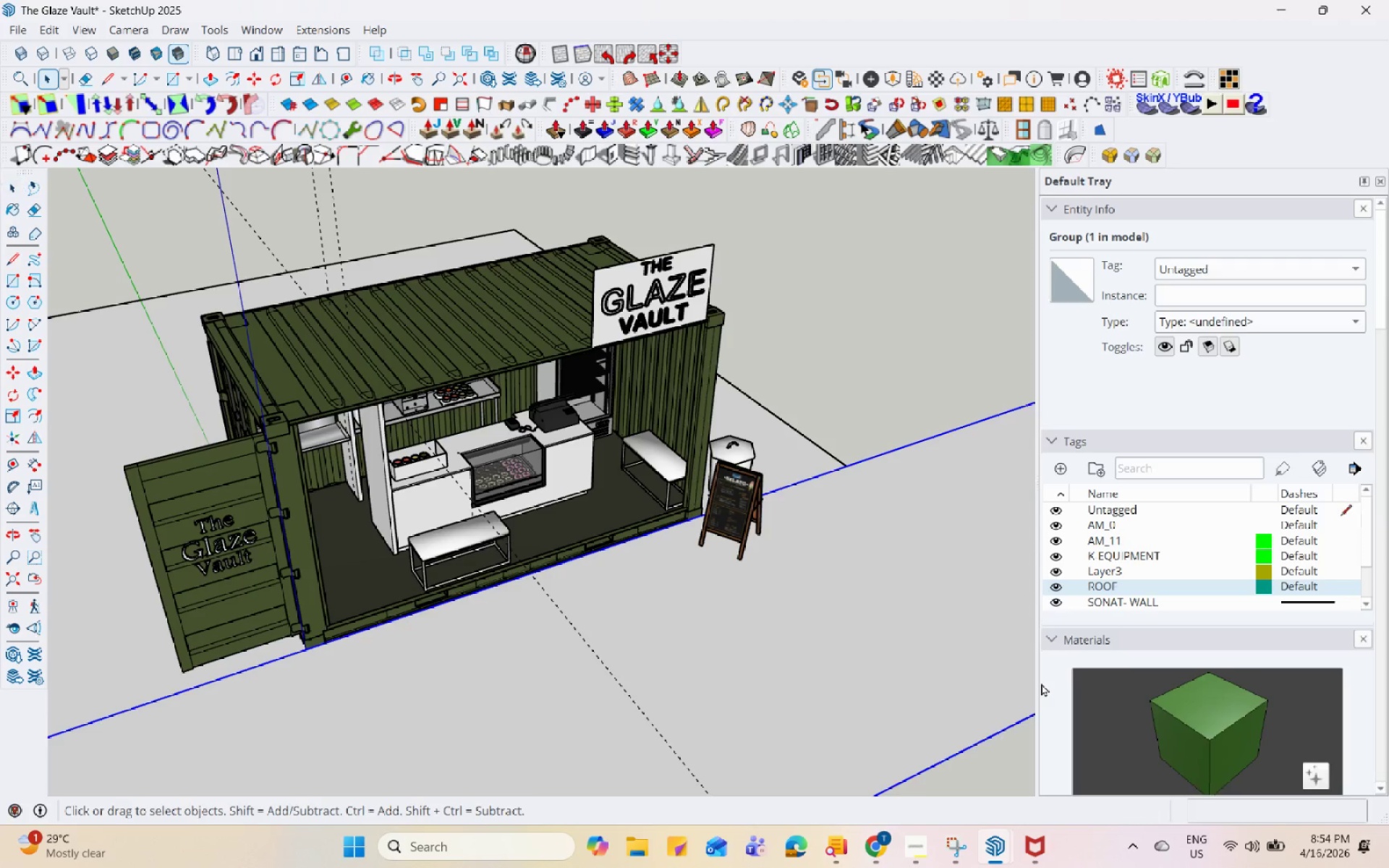 
hold_key(key=Space, duration=1.51)
 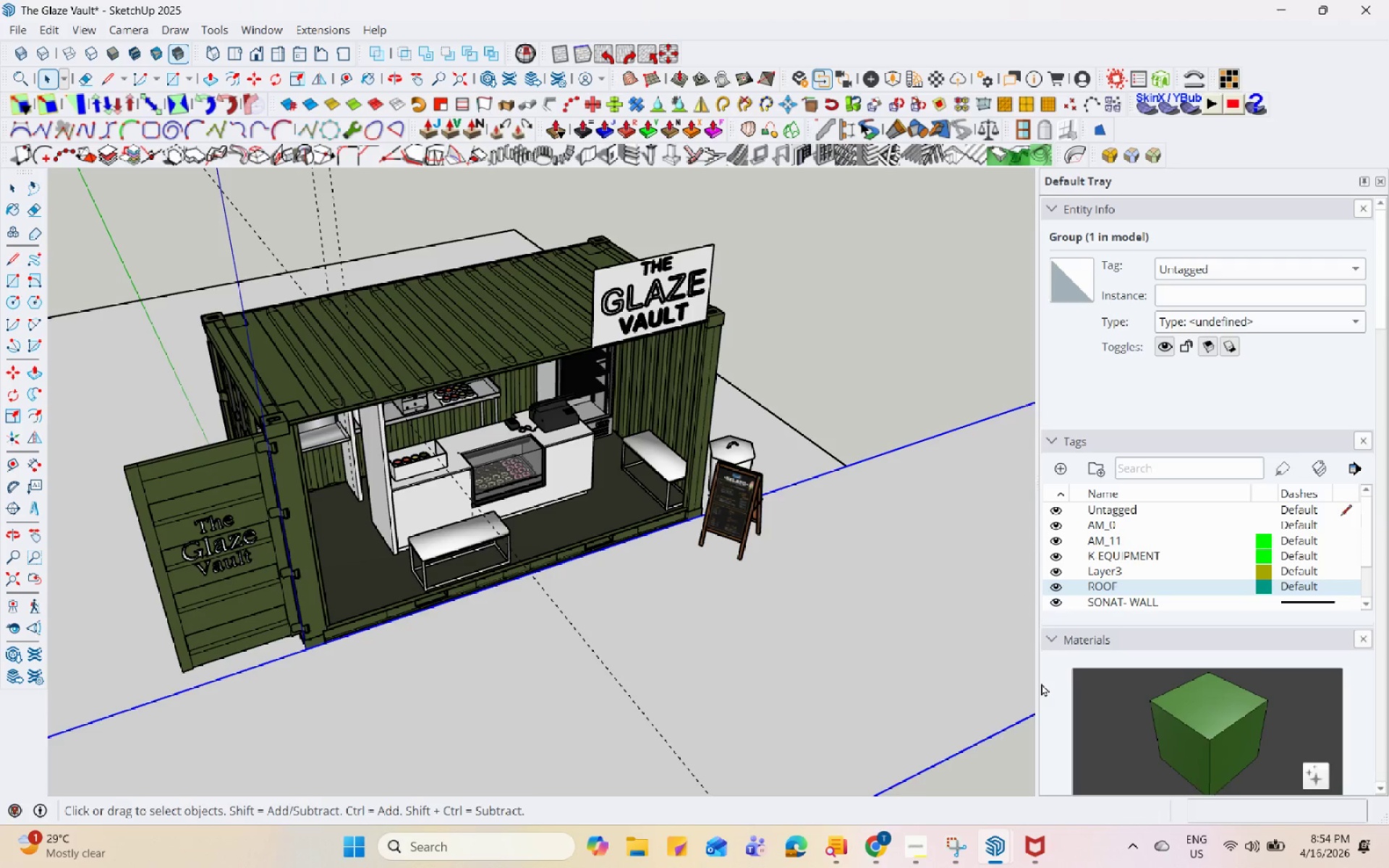 
hold_key(key=Space, duration=1.53)
 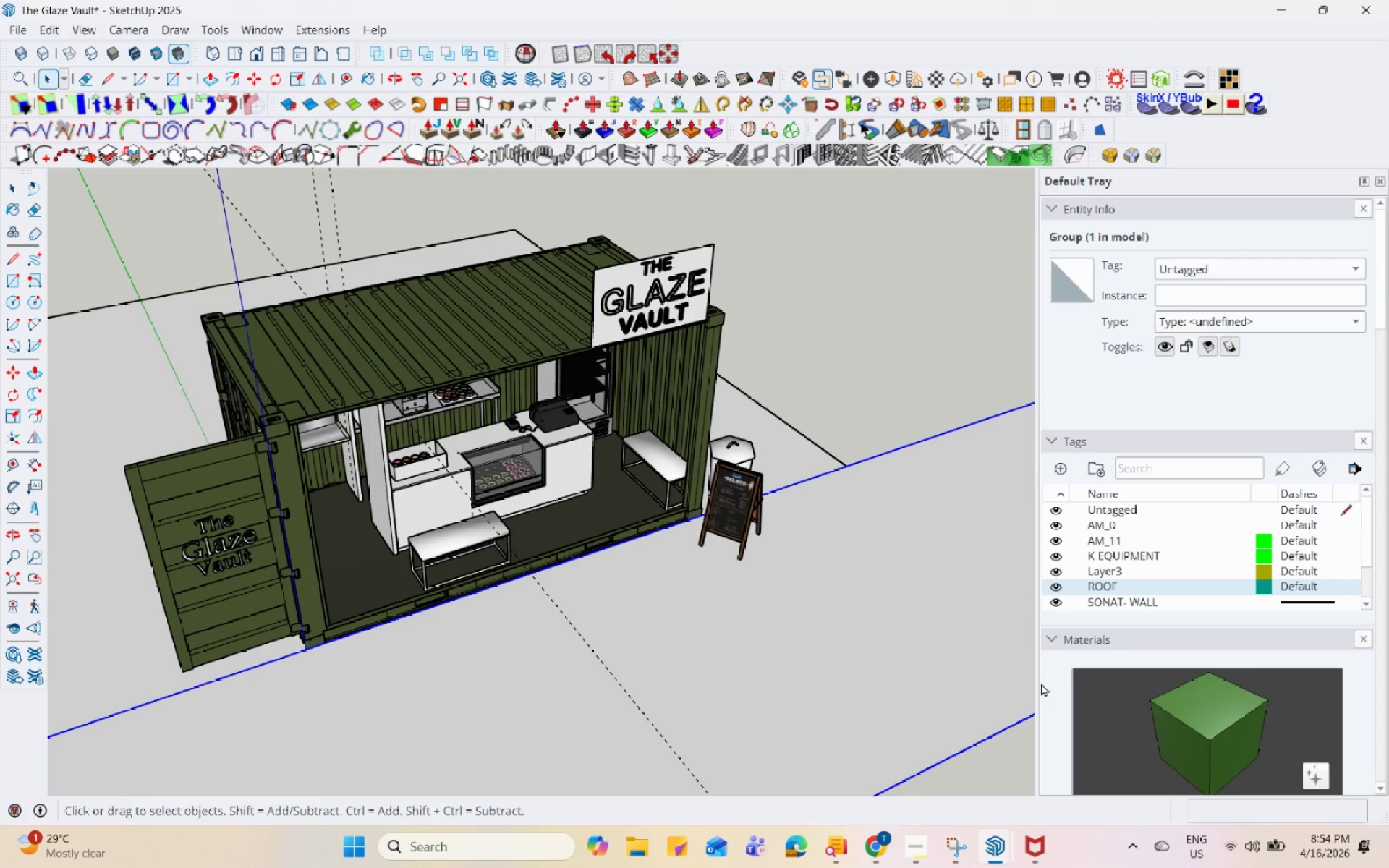 
hold_key(key=Space, duration=1.5)
 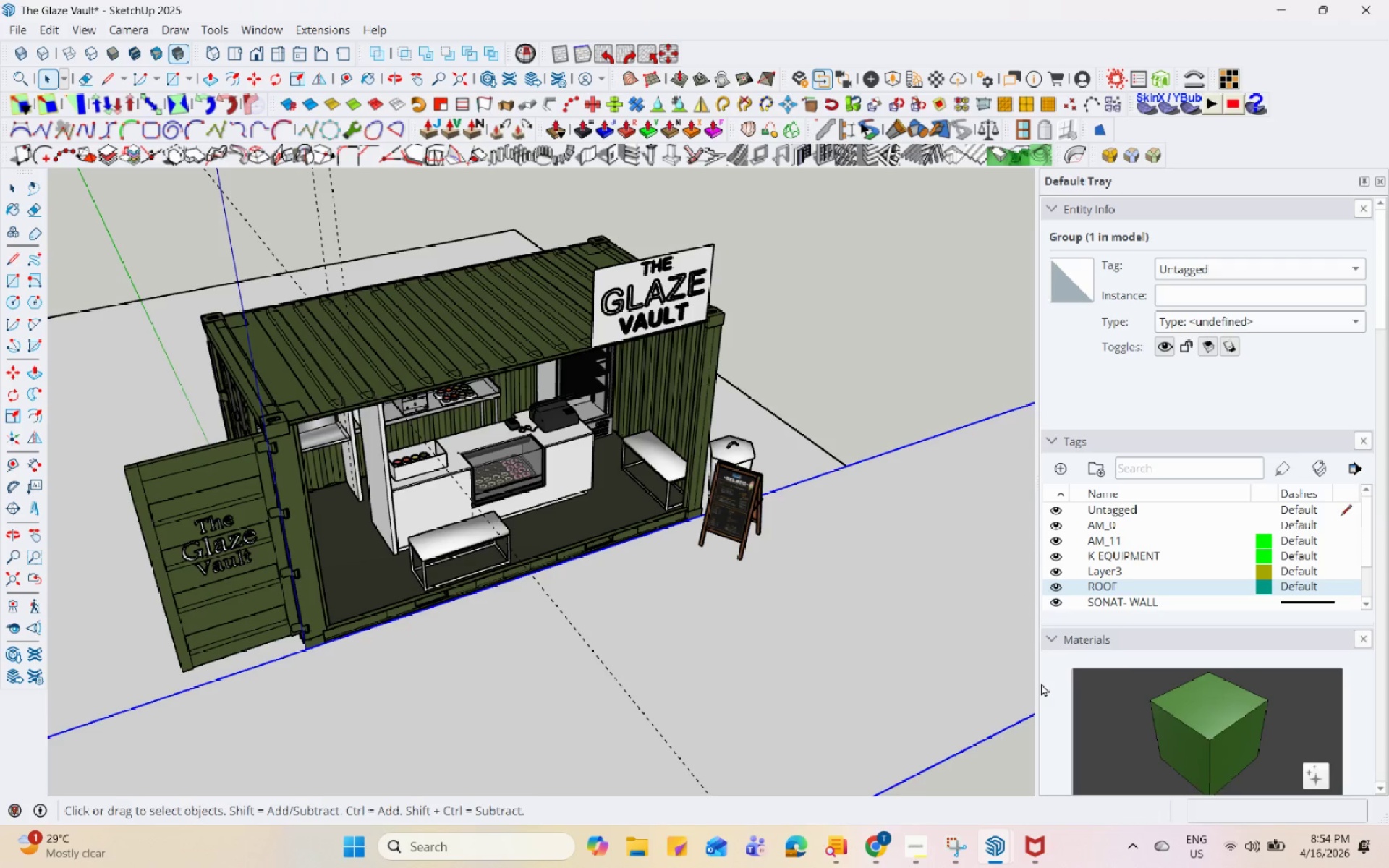 
hold_key(key=Space, duration=1.51)
 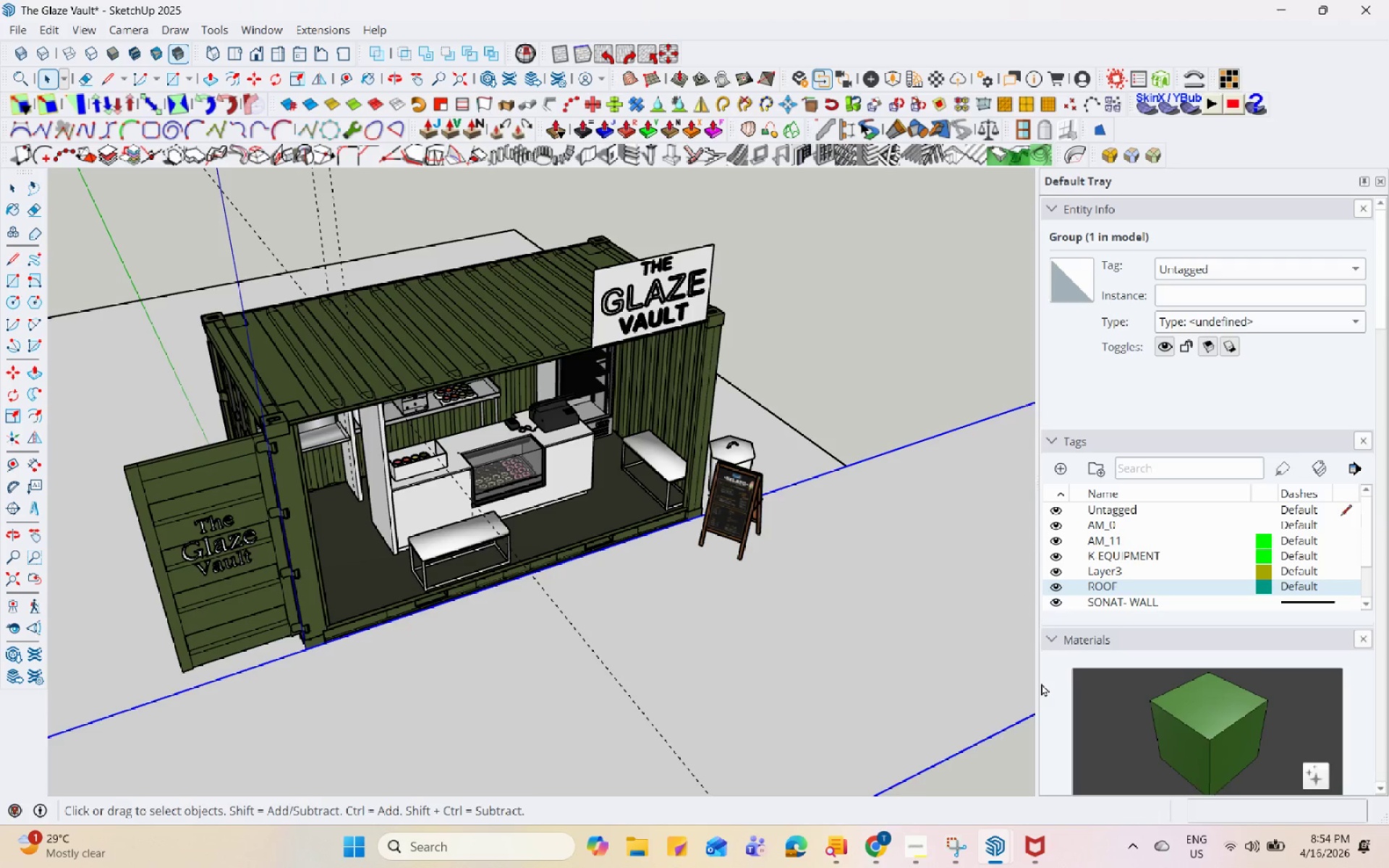 
hold_key(key=Space, duration=1.53)
 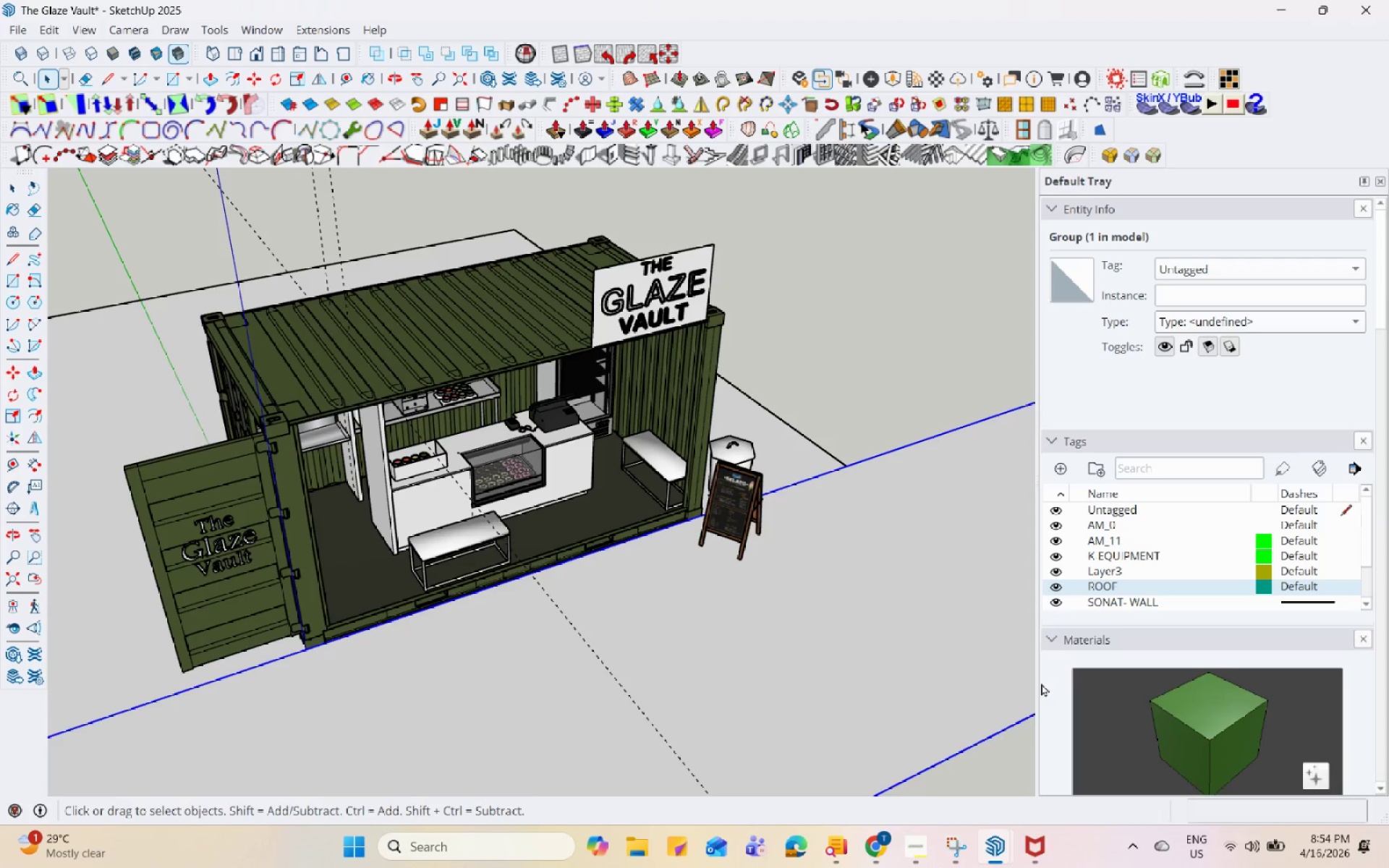 
hold_key(key=Space, duration=1.52)
 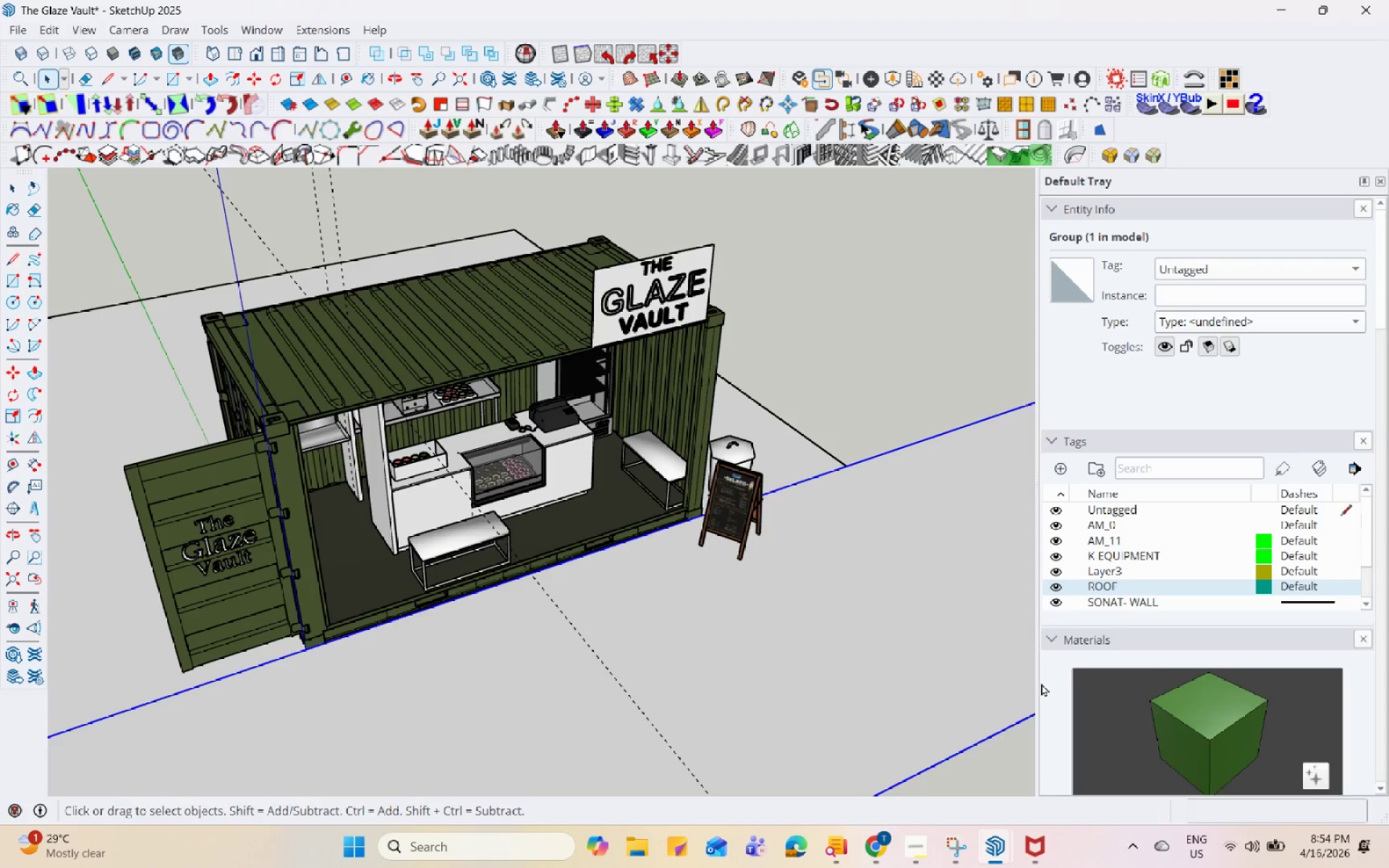 
hold_key(key=Space, duration=1.52)
 